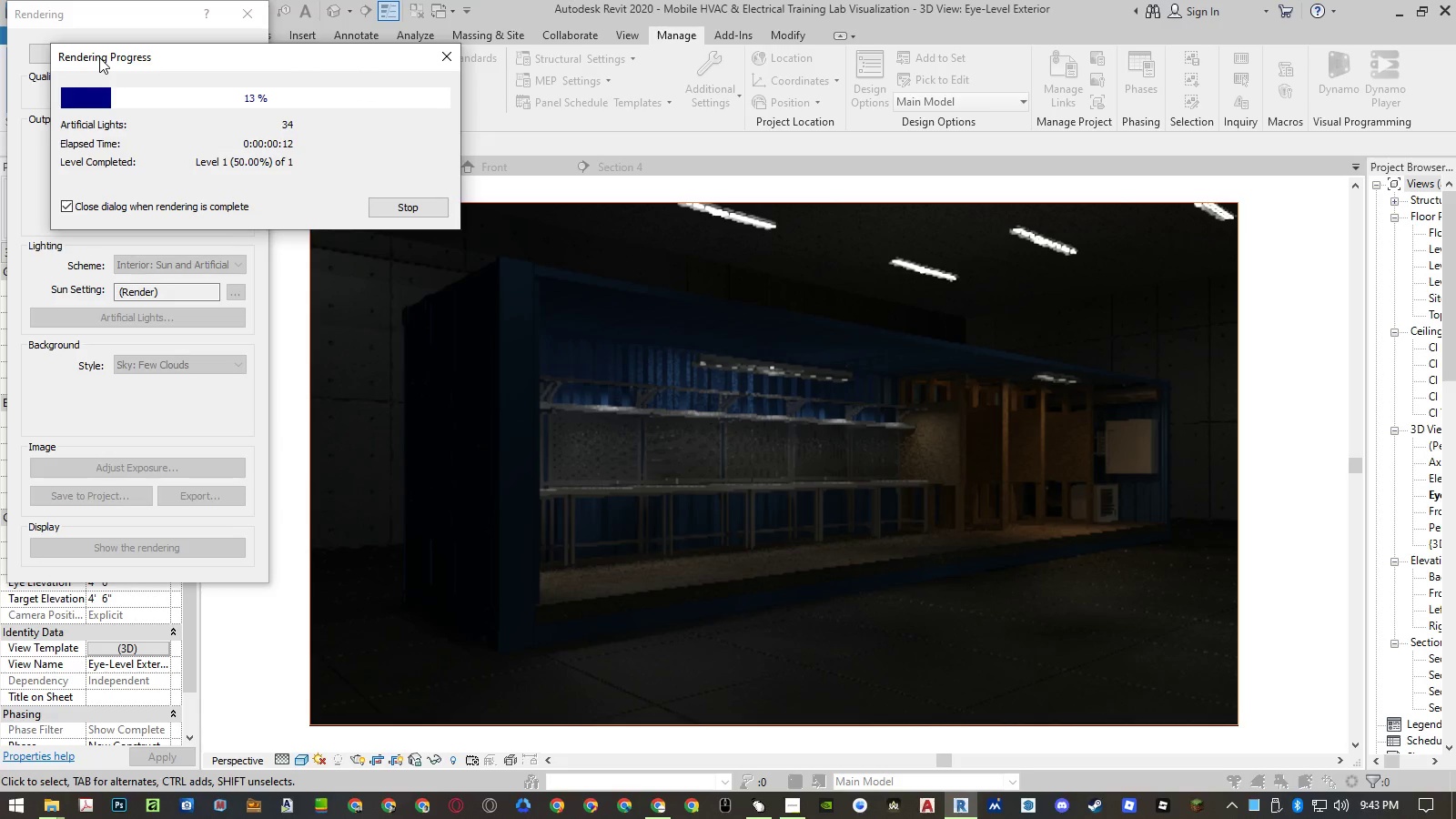 
left_click([238, 13])
 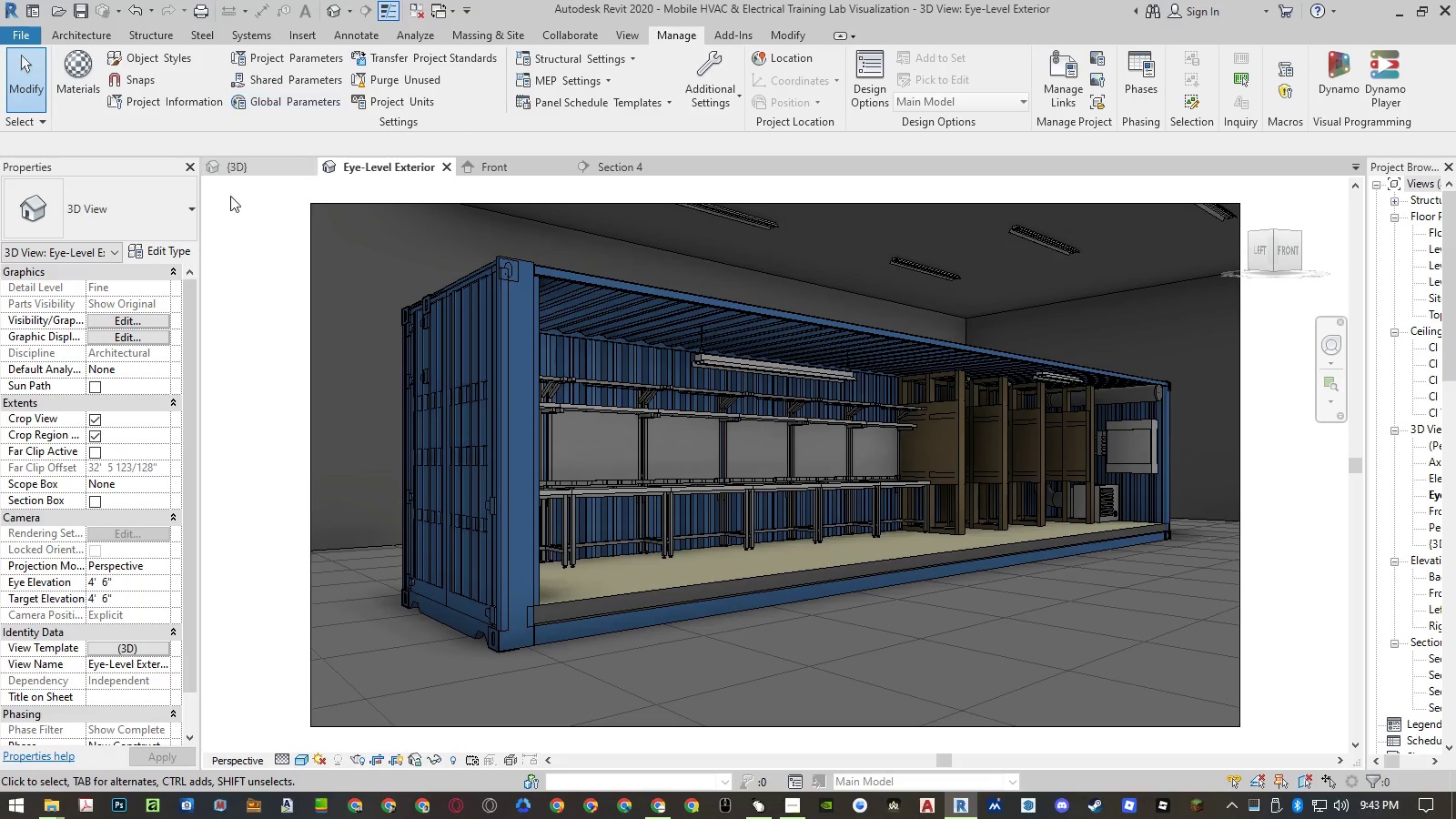 
left_click([237, 240])
 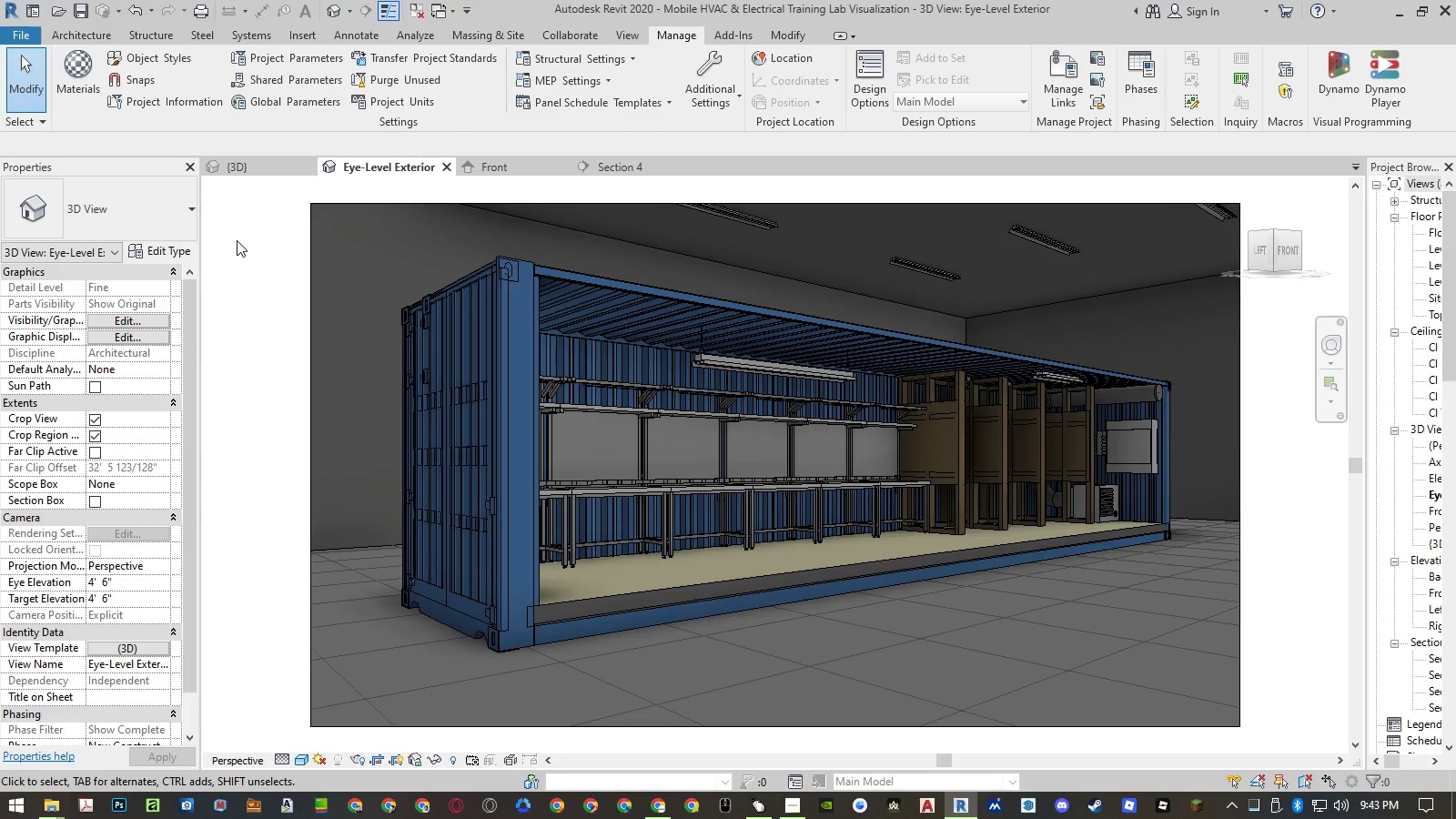 
left_click([103, 643])
 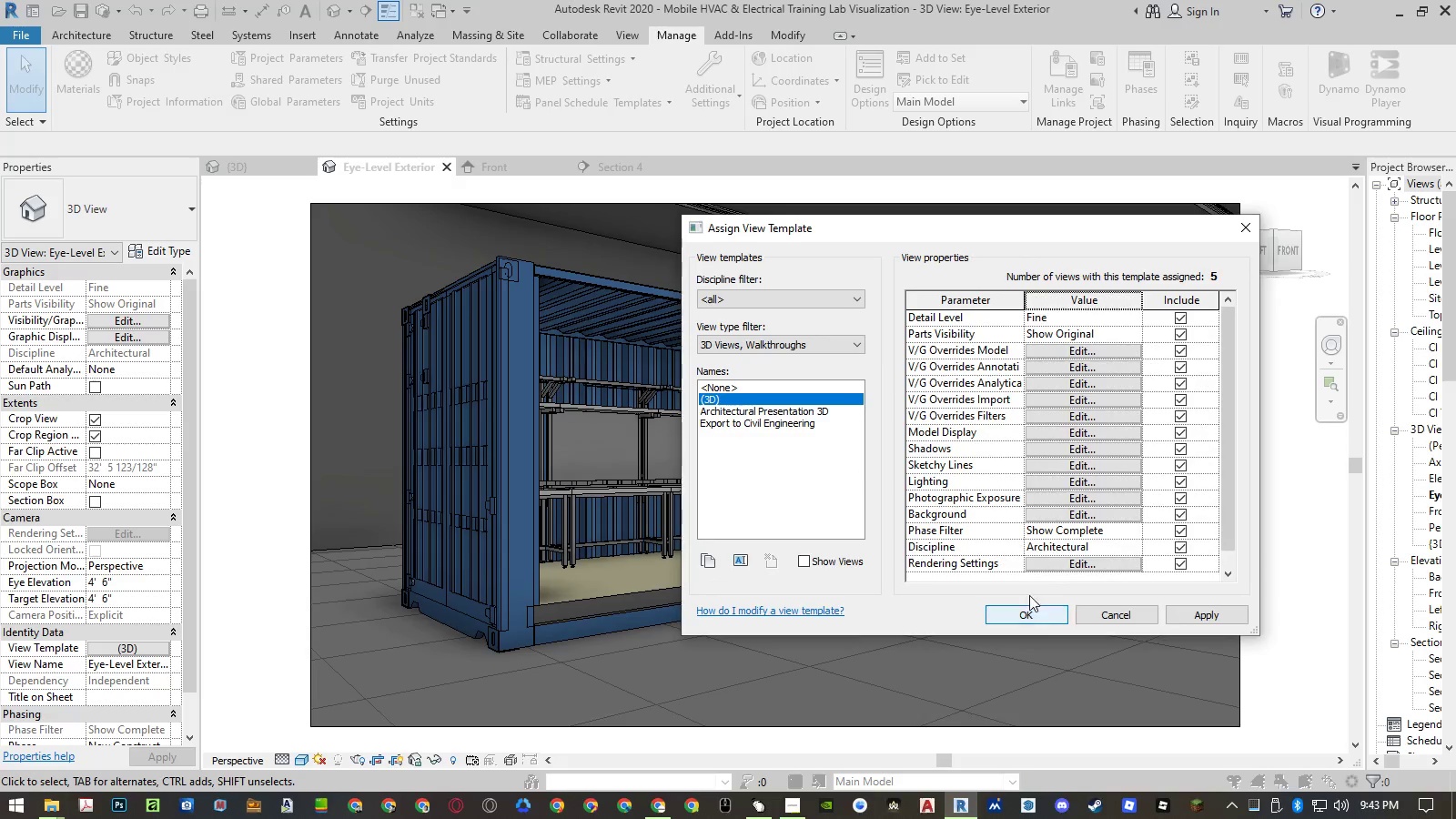 
left_click([1054, 568])
 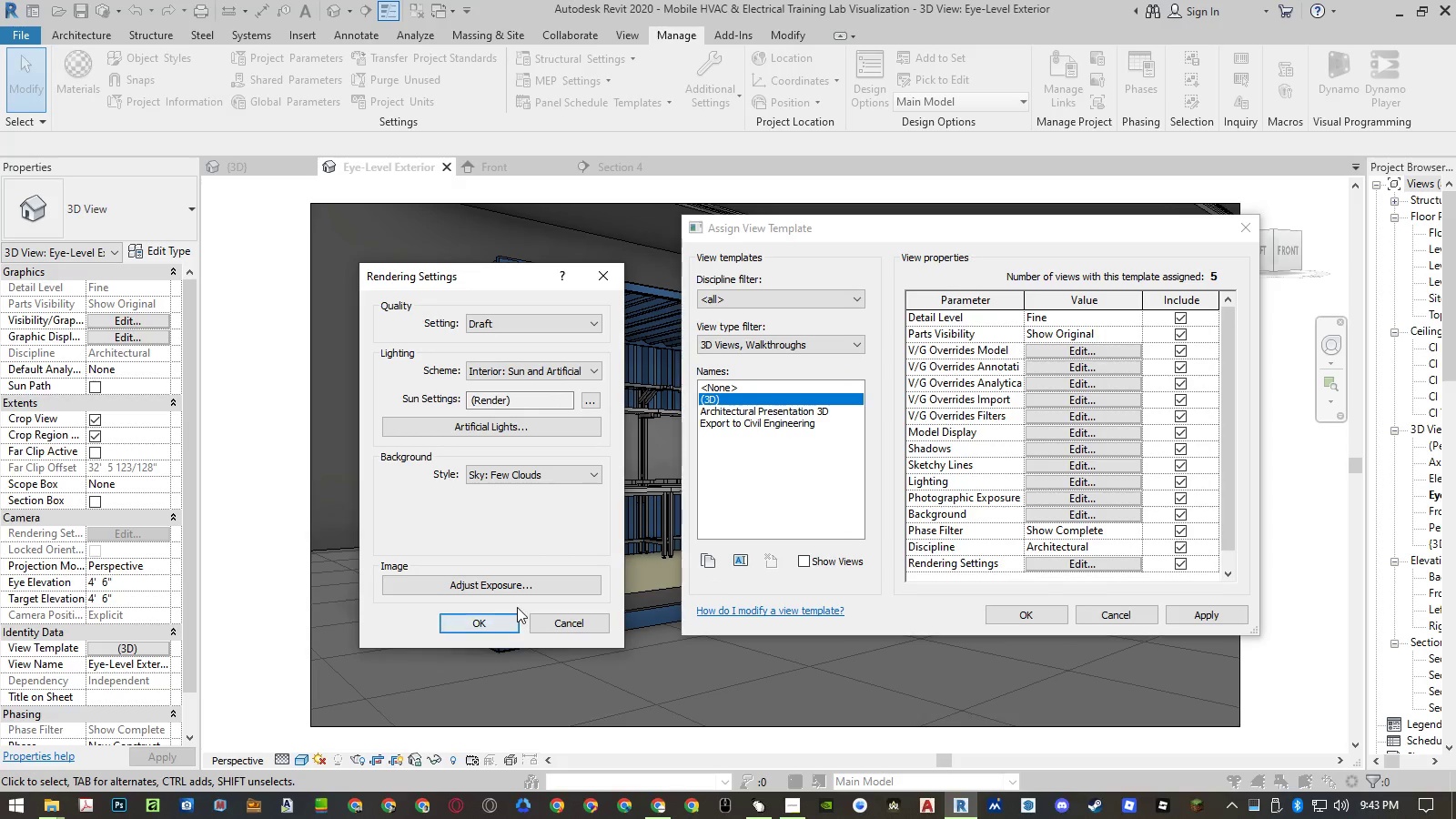 
left_click([539, 589])
 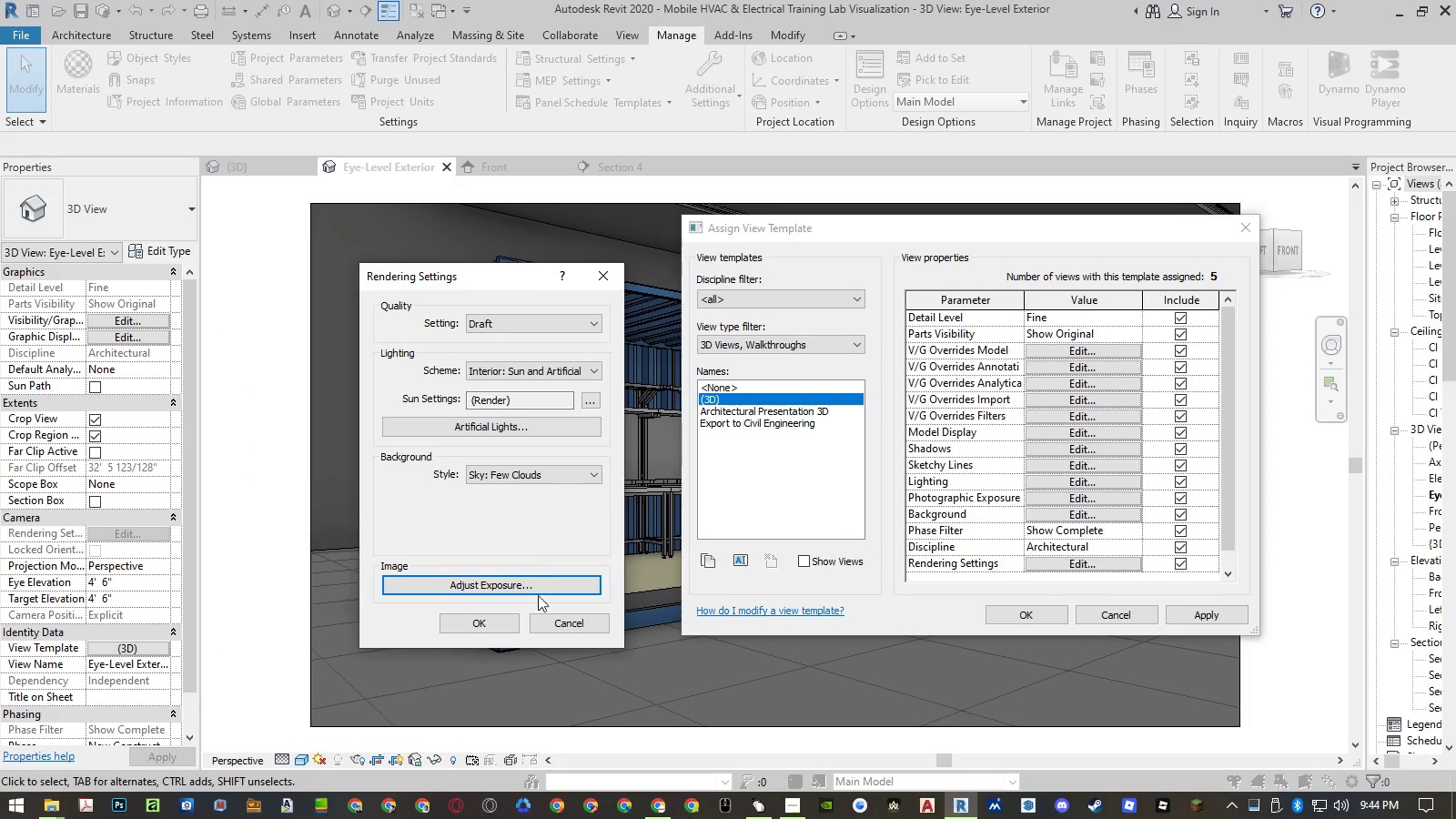 
left_click([562, 619])
 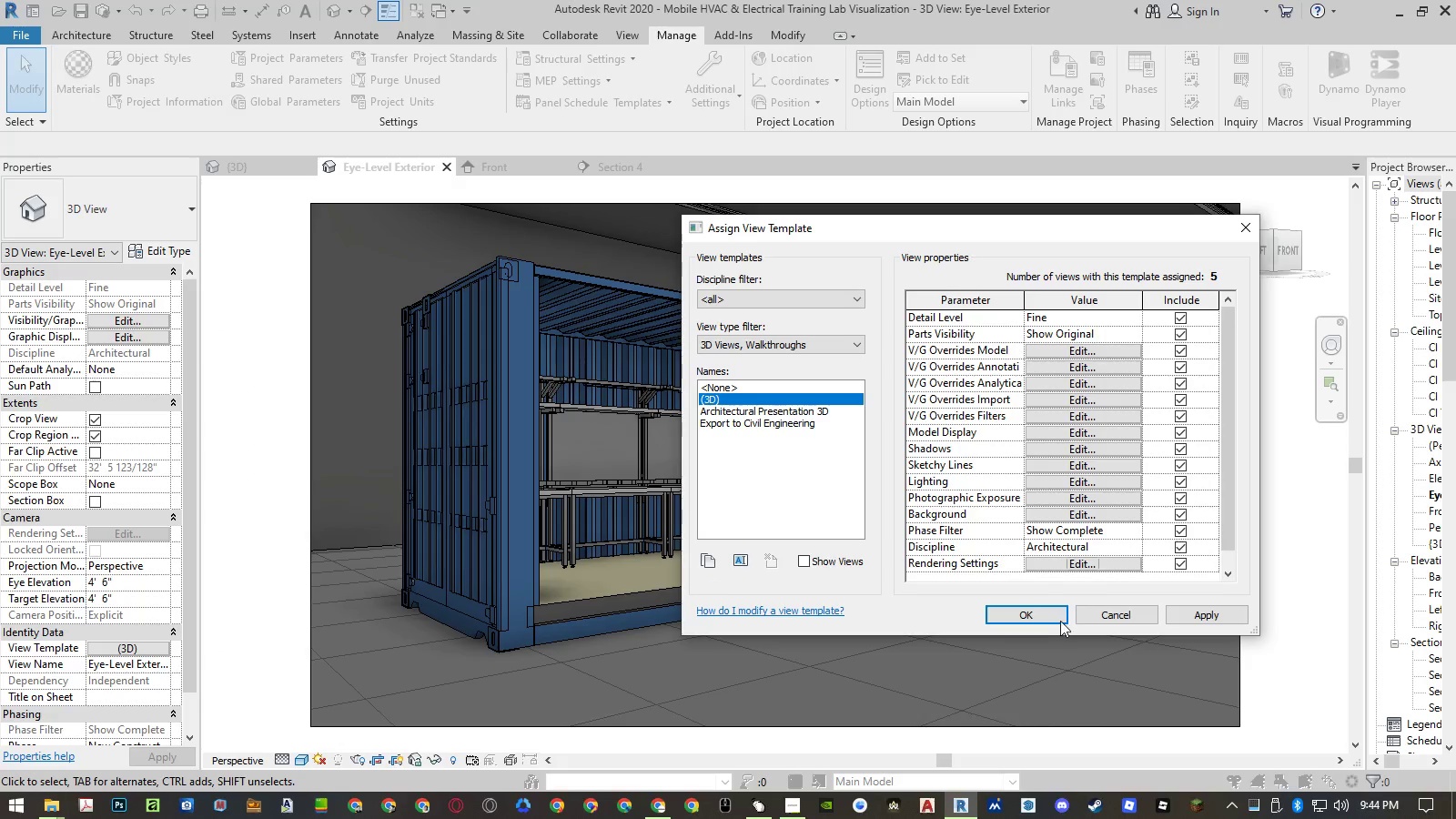 
left_click([1058, 620])
 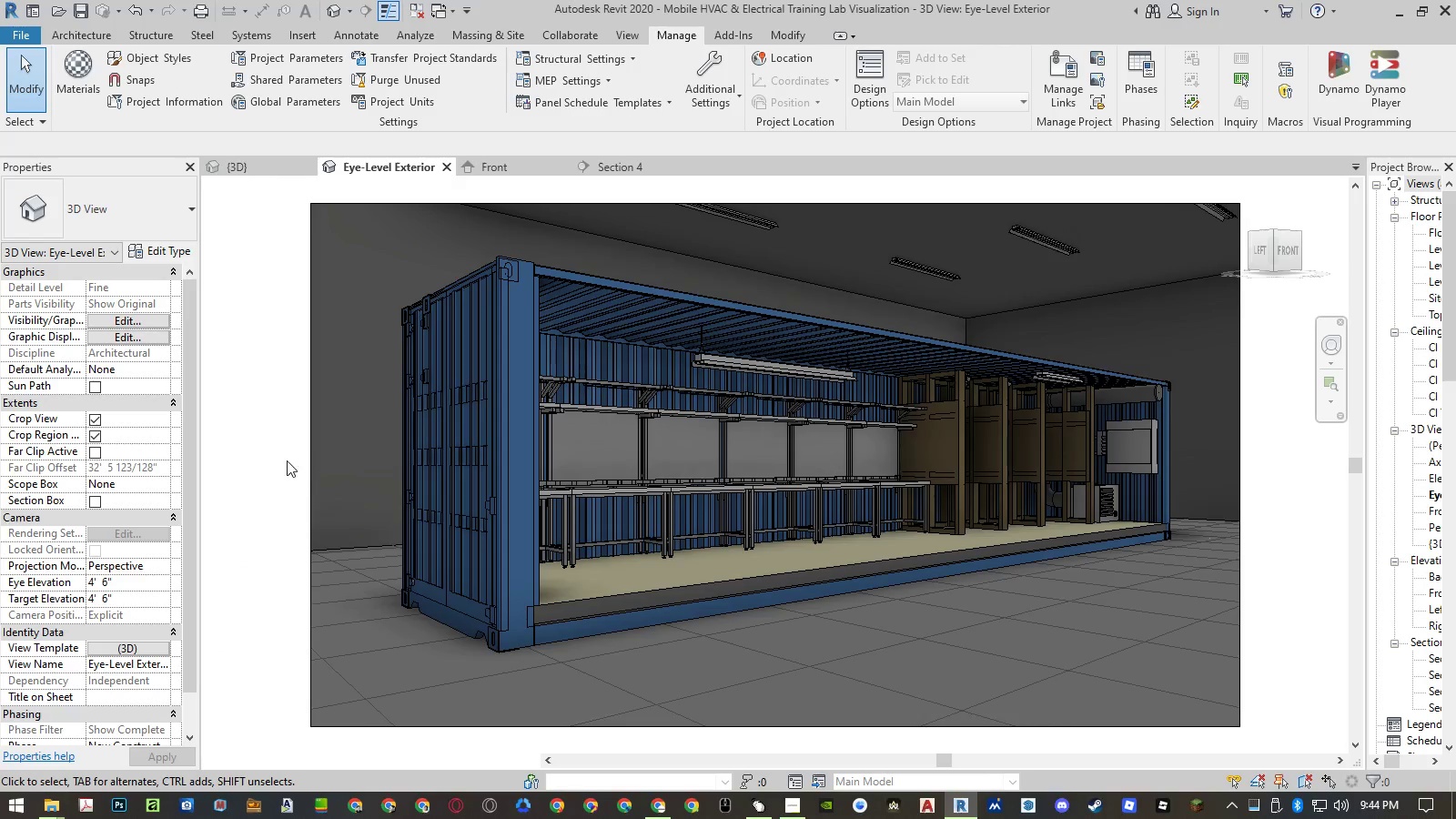 
left_click([250, 457])
 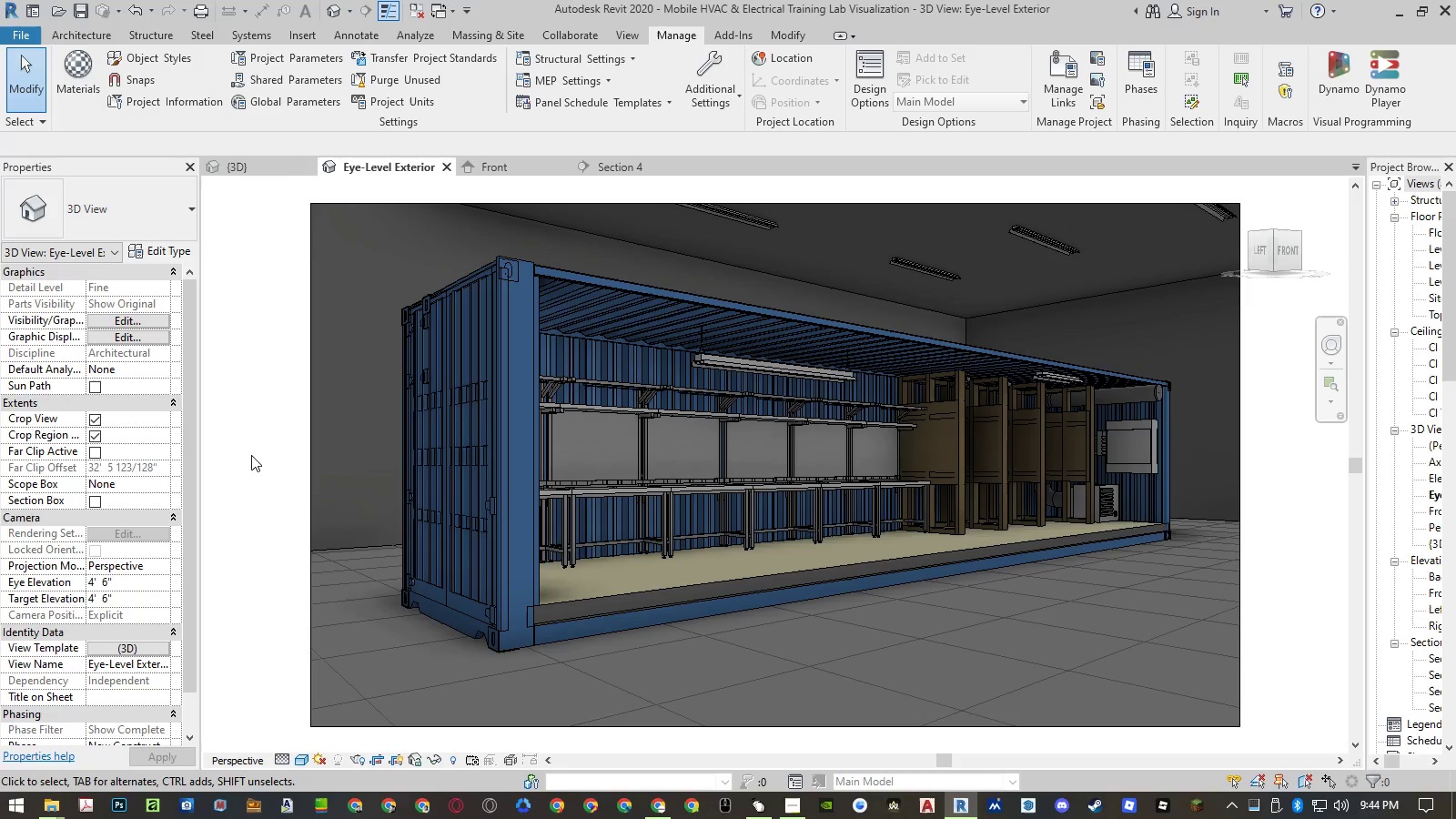 
type(rr)
 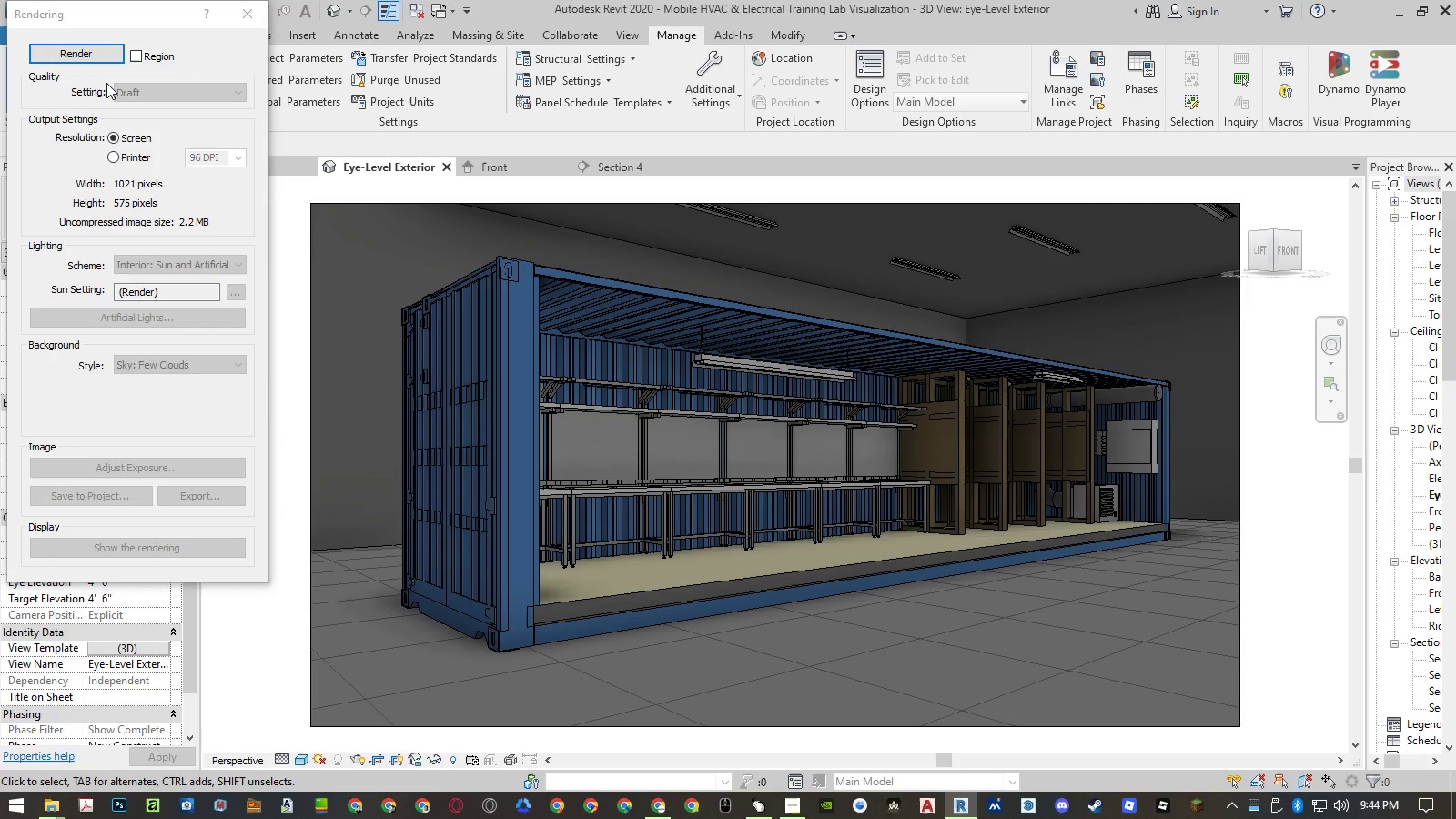 
left_click([248, 15])
 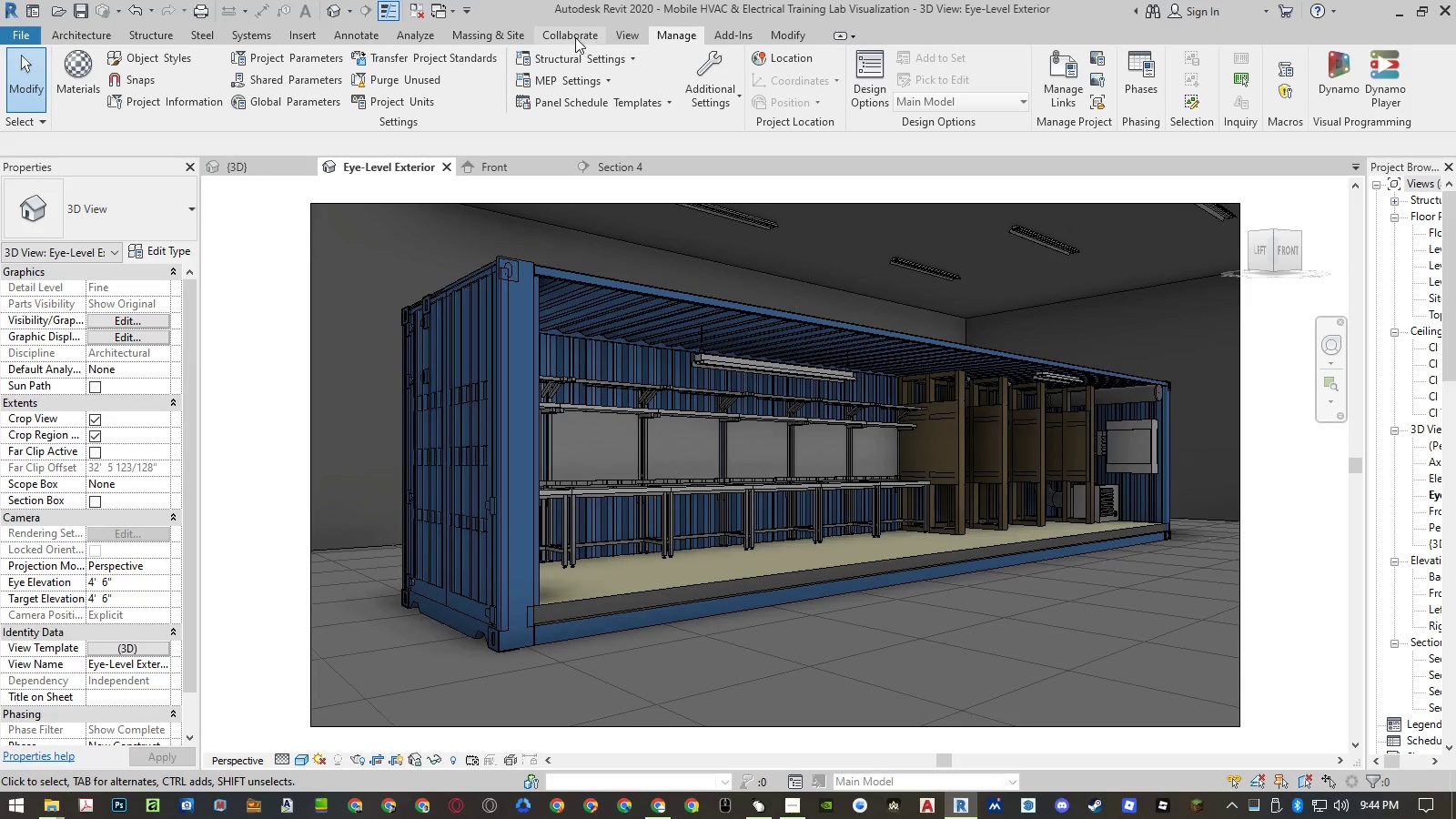 
wait(8.52)
 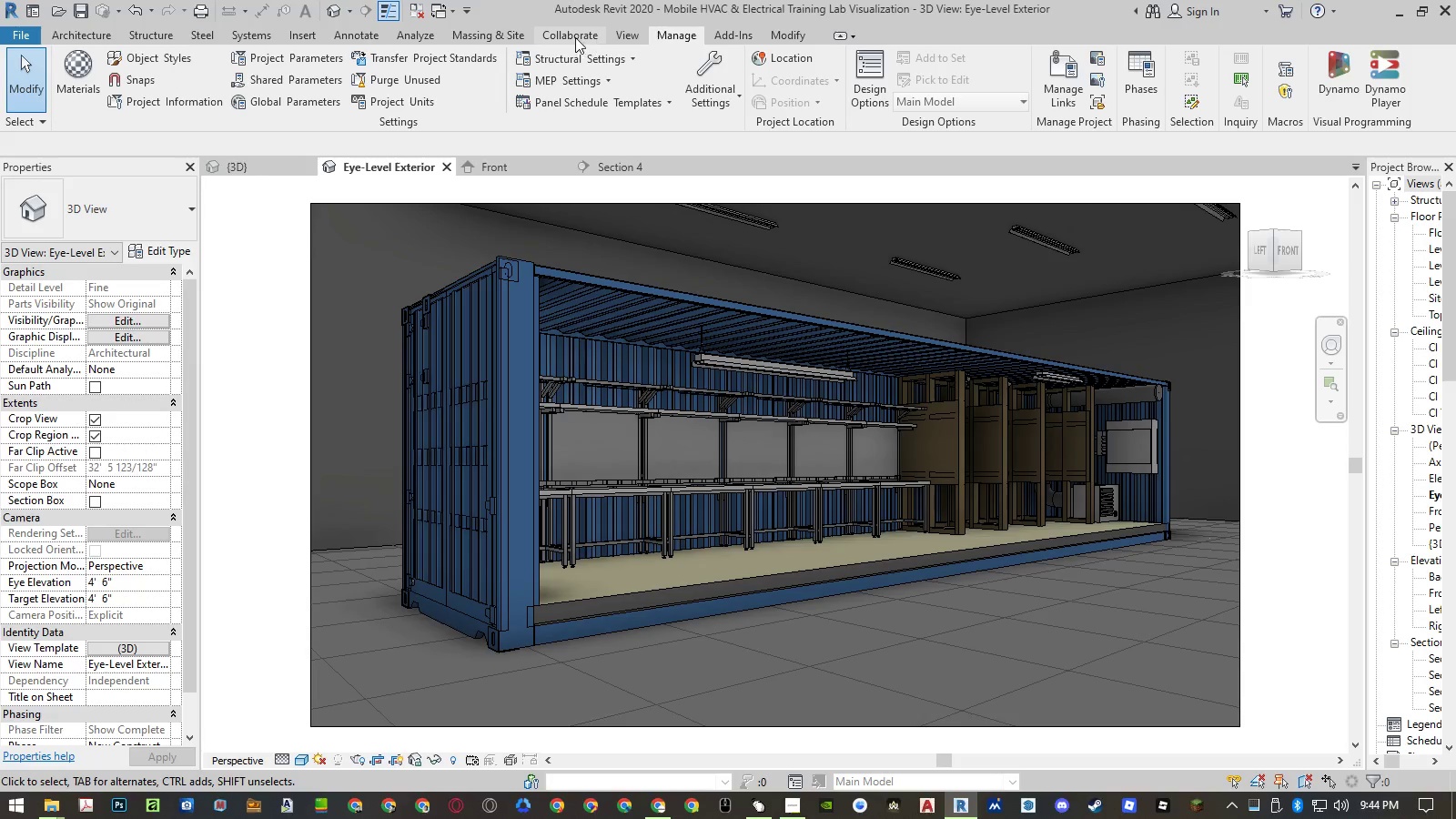 
left_click([85, 86])
 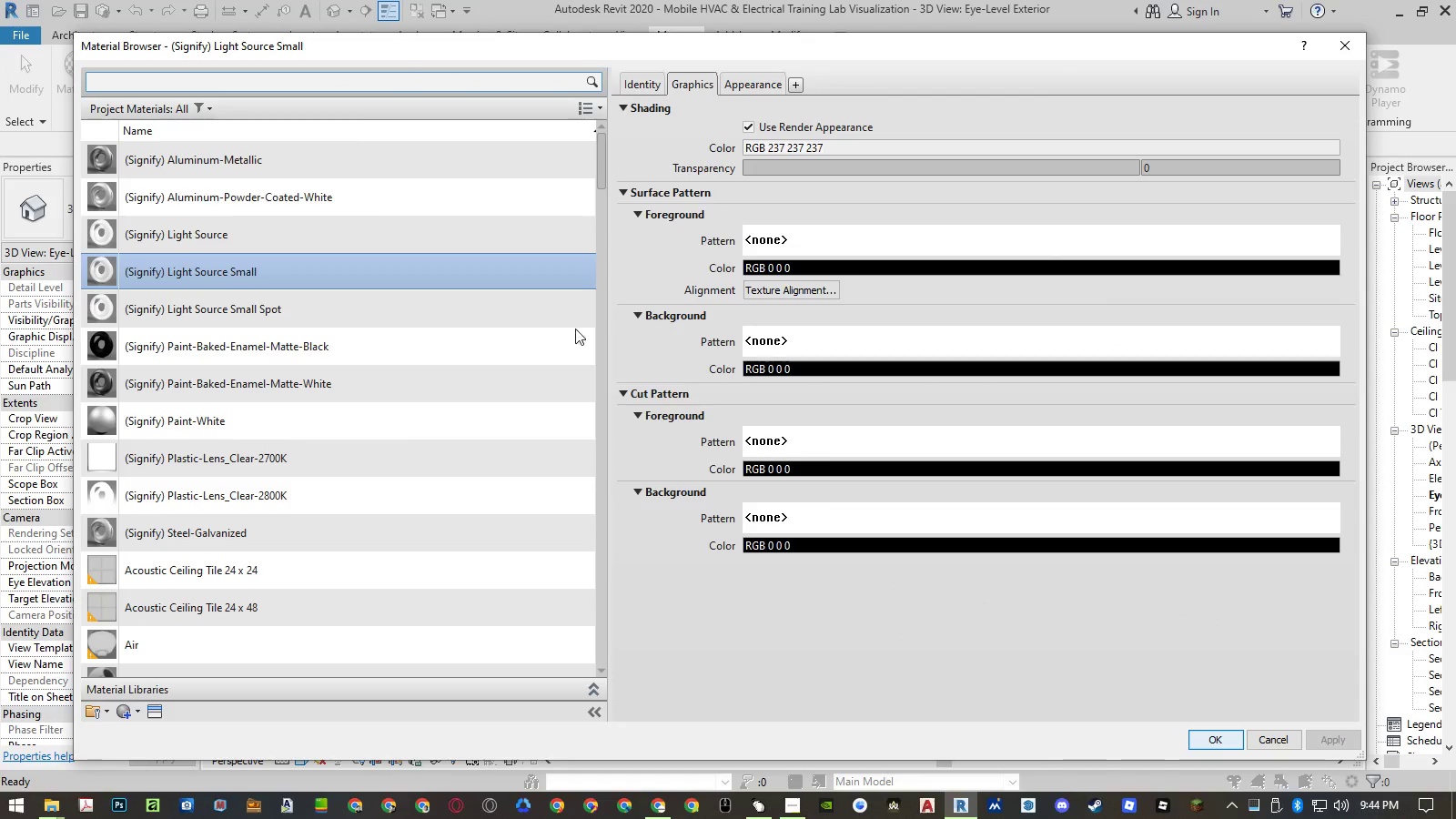 
left_click([370, 238])
 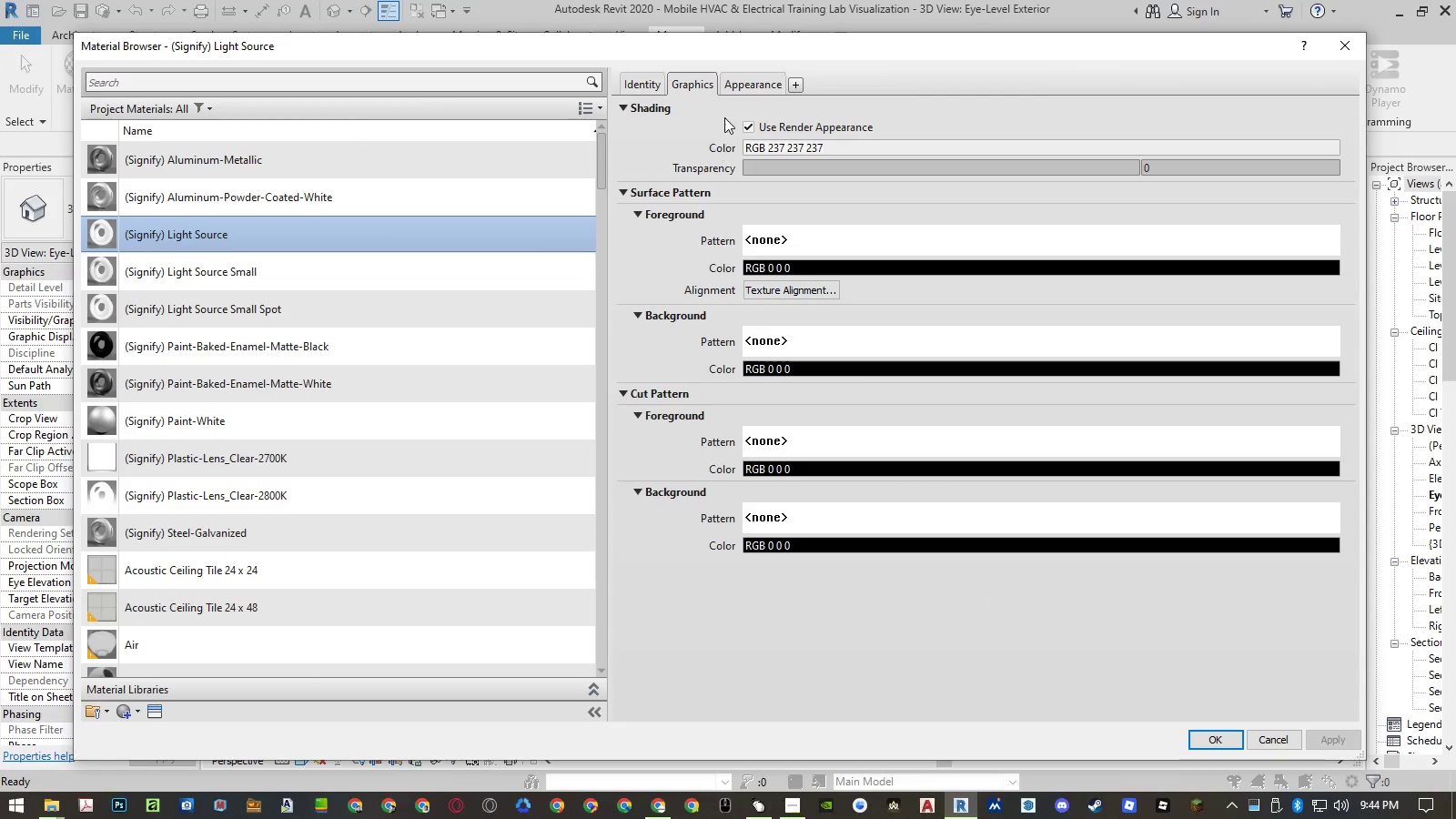 
left_click([746, 84])
 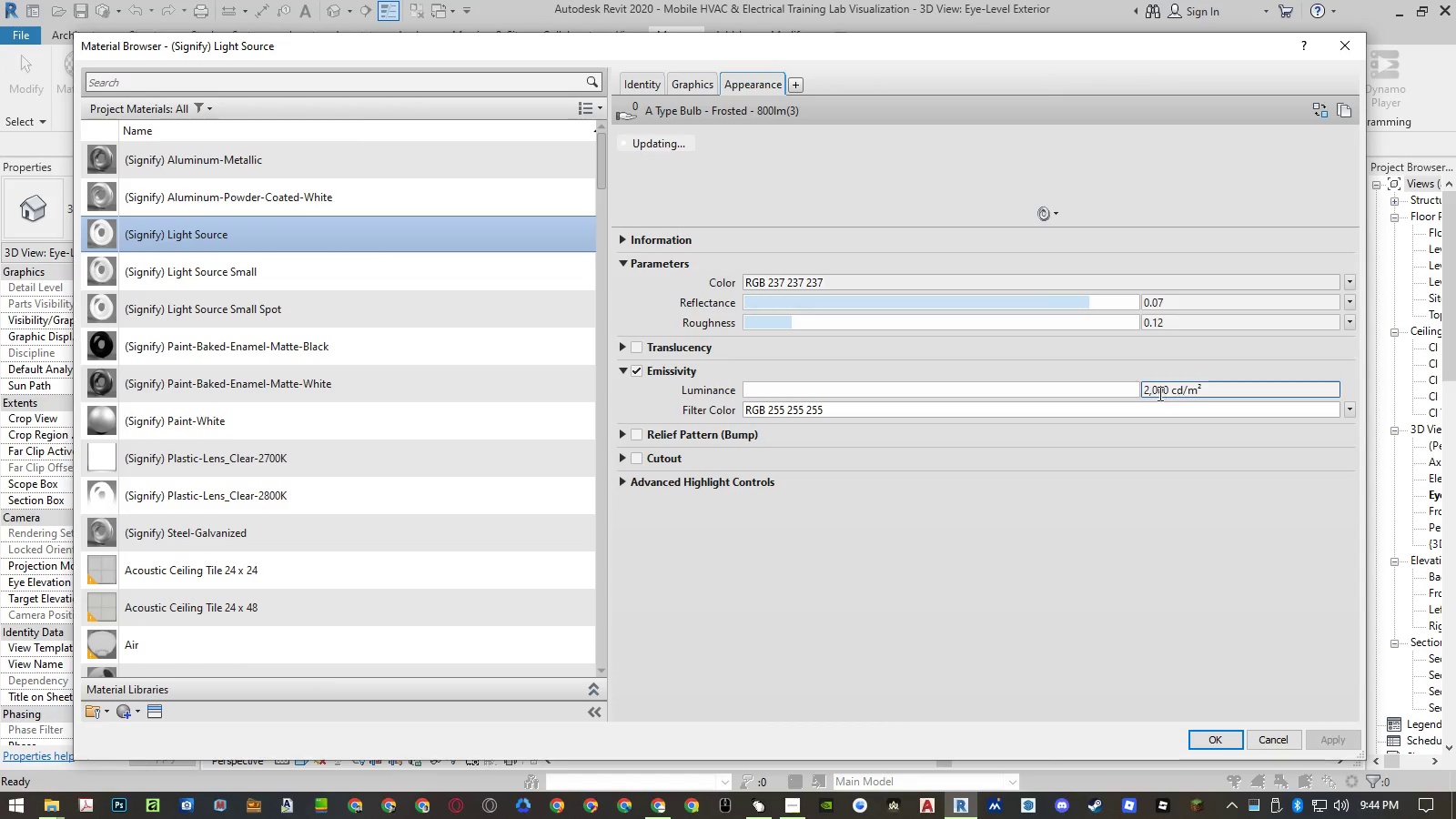 
left_click([1150, 392])
 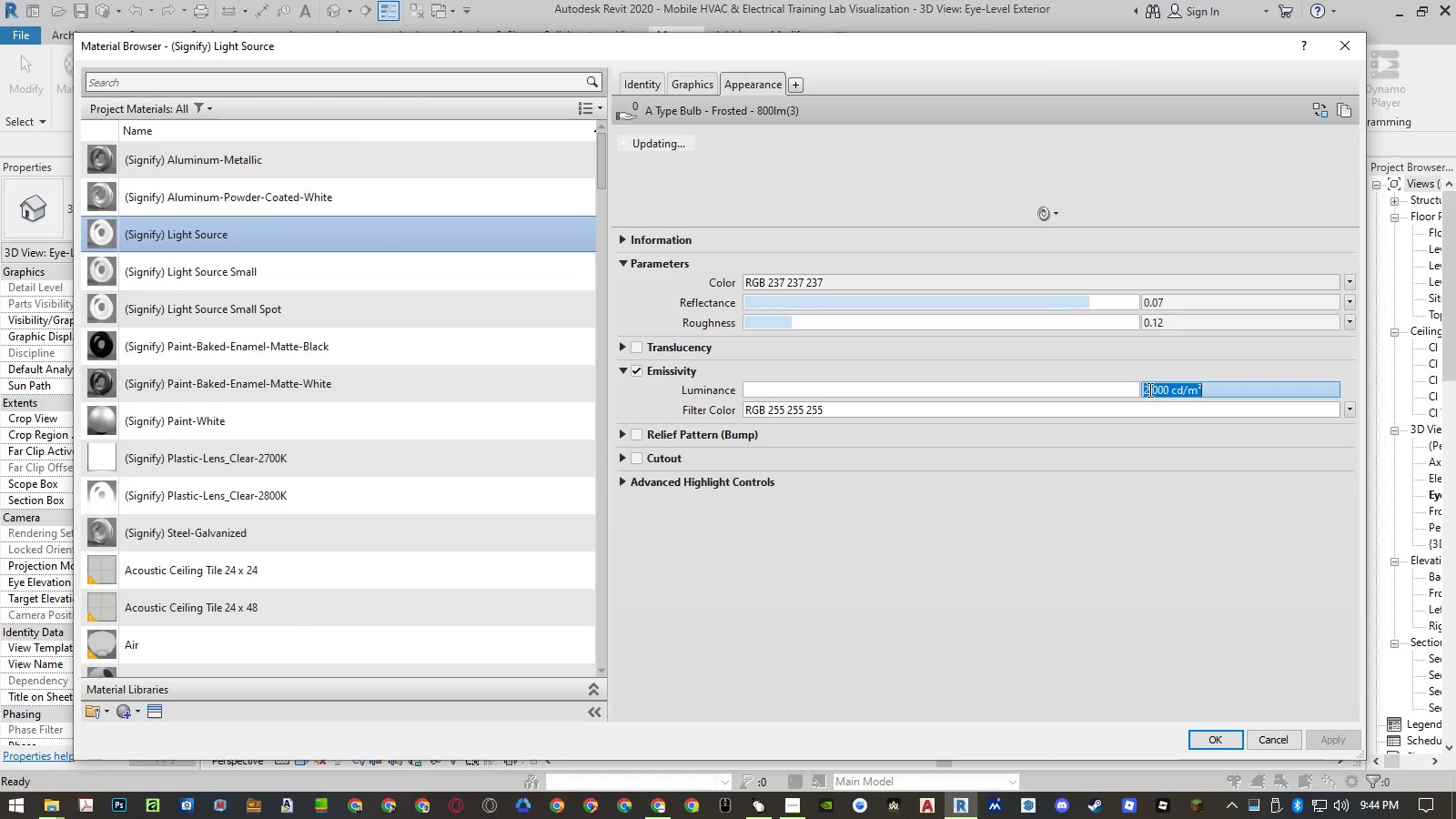 
left_click_drag(start_coordinate=[1148, 389], to_coordinate=[1138, 390])
 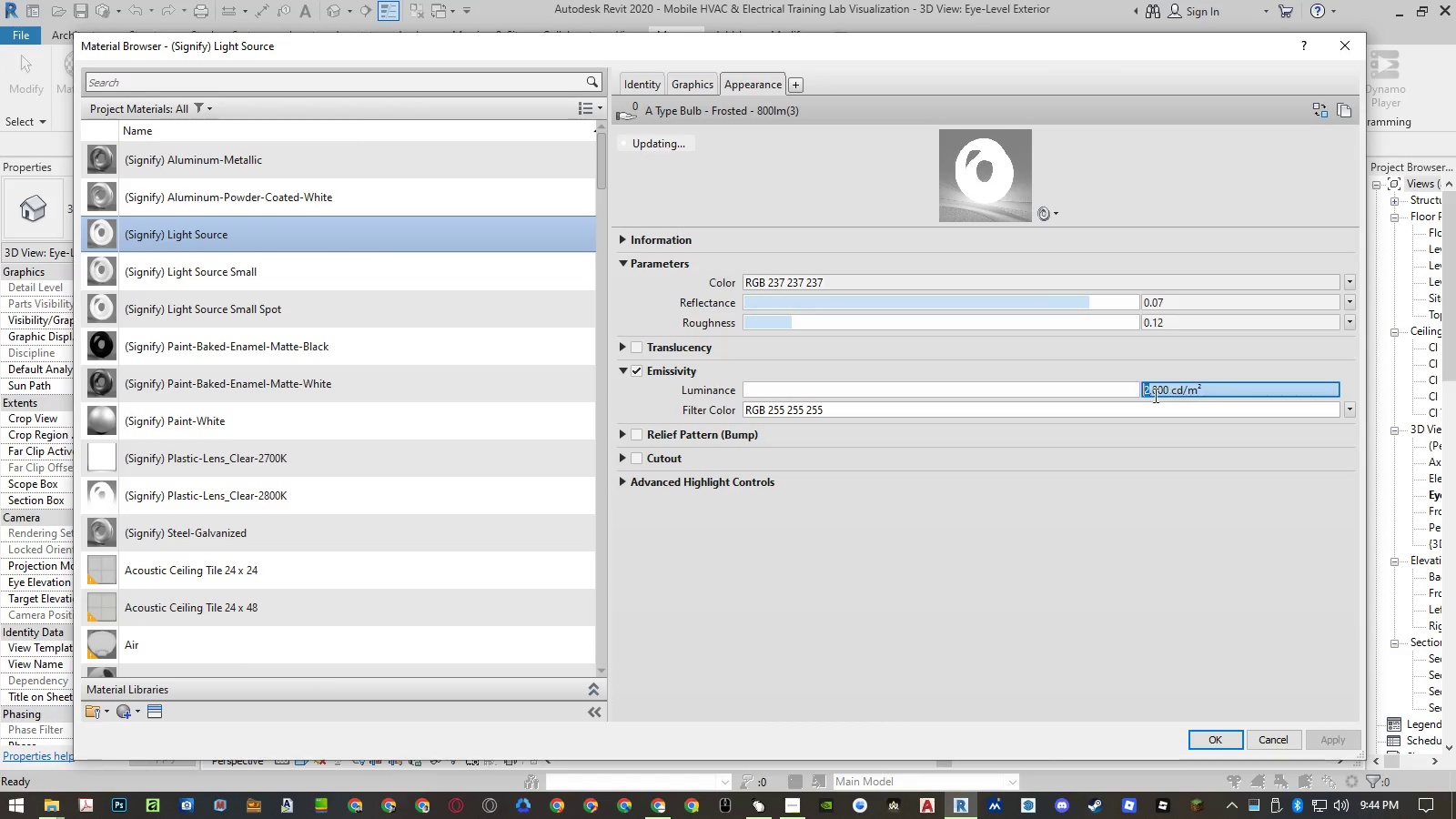 
left_click([1154, 390])
 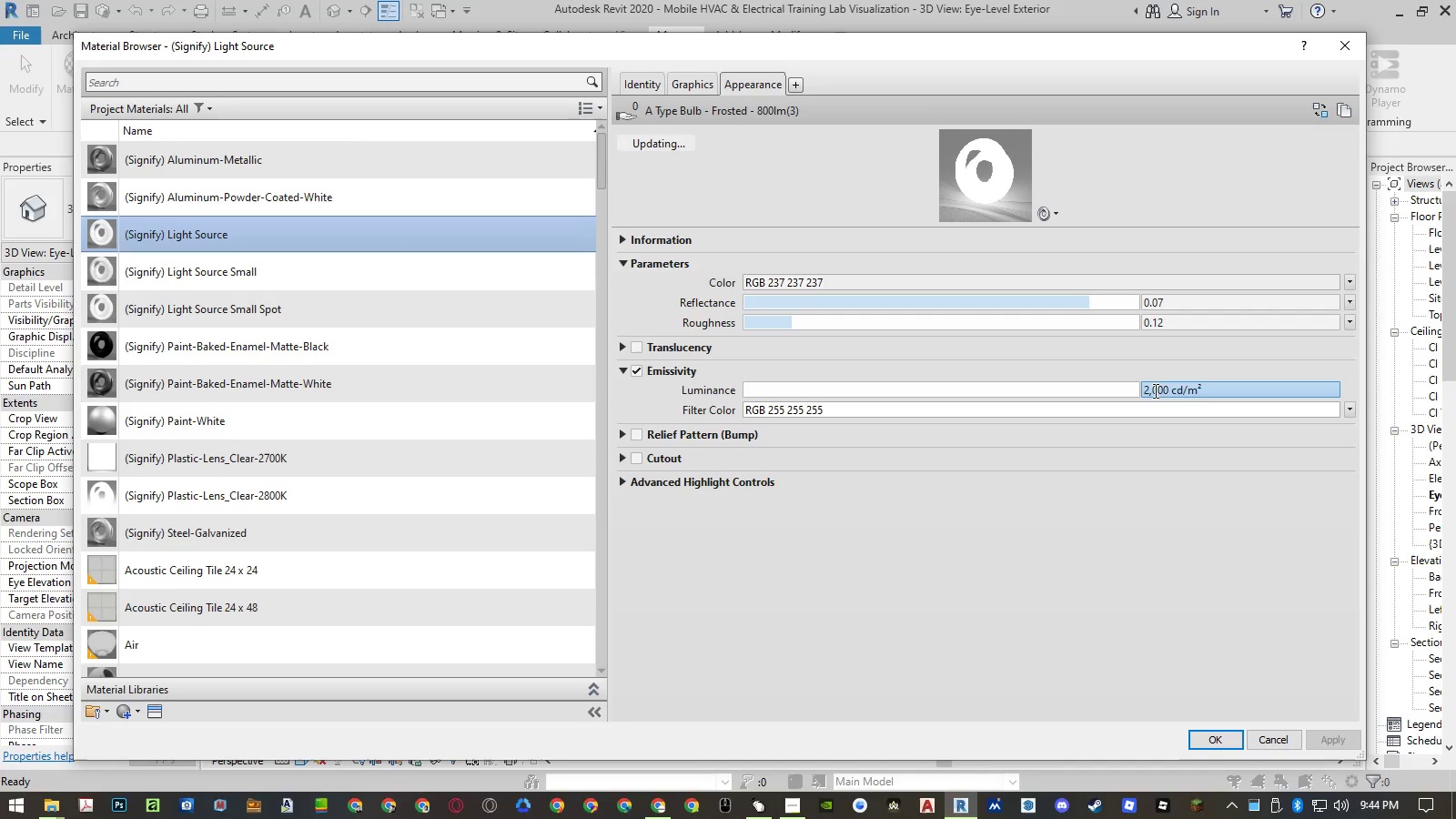 
key(Numpad0)
 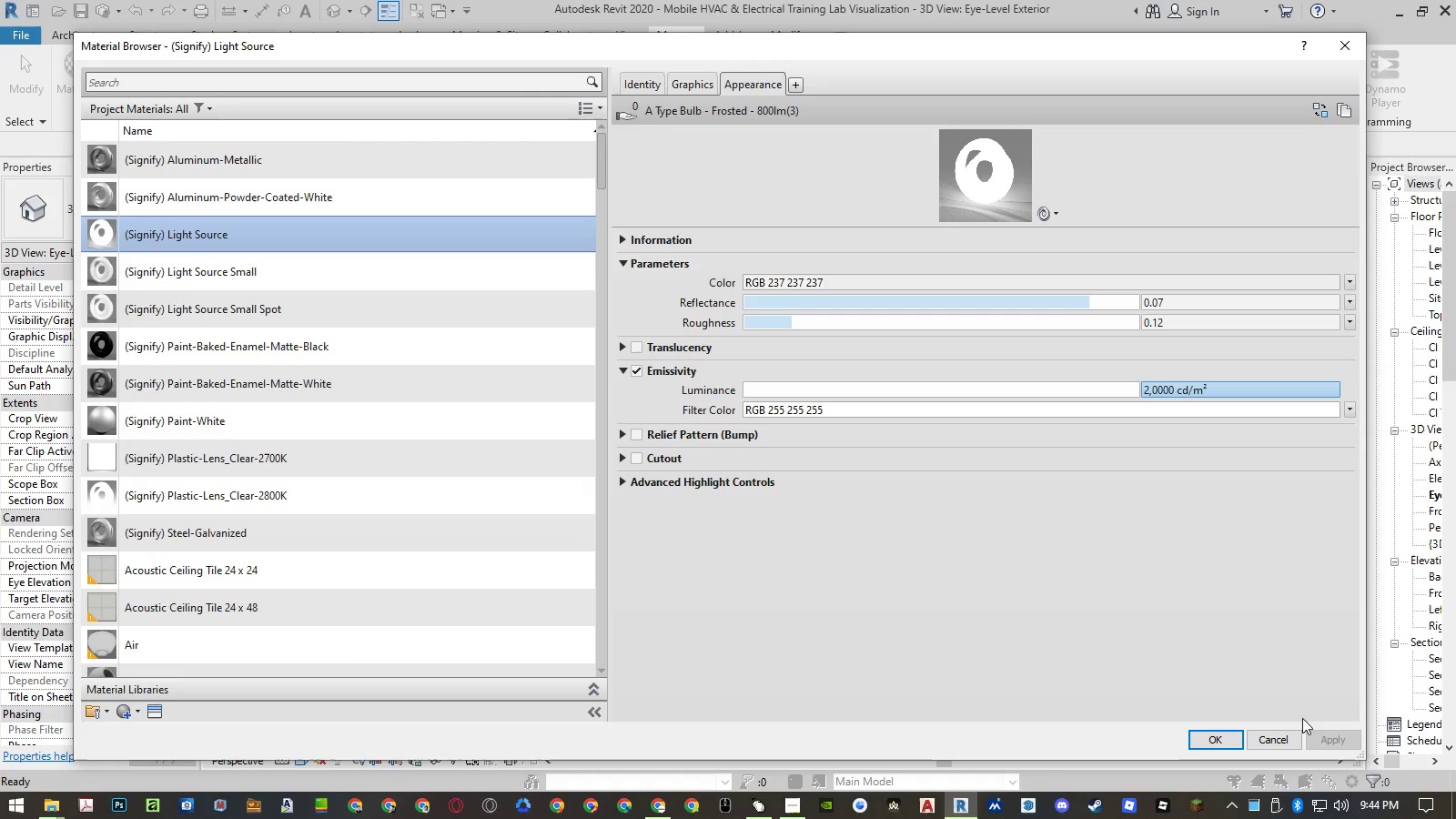 
key(Enter)
 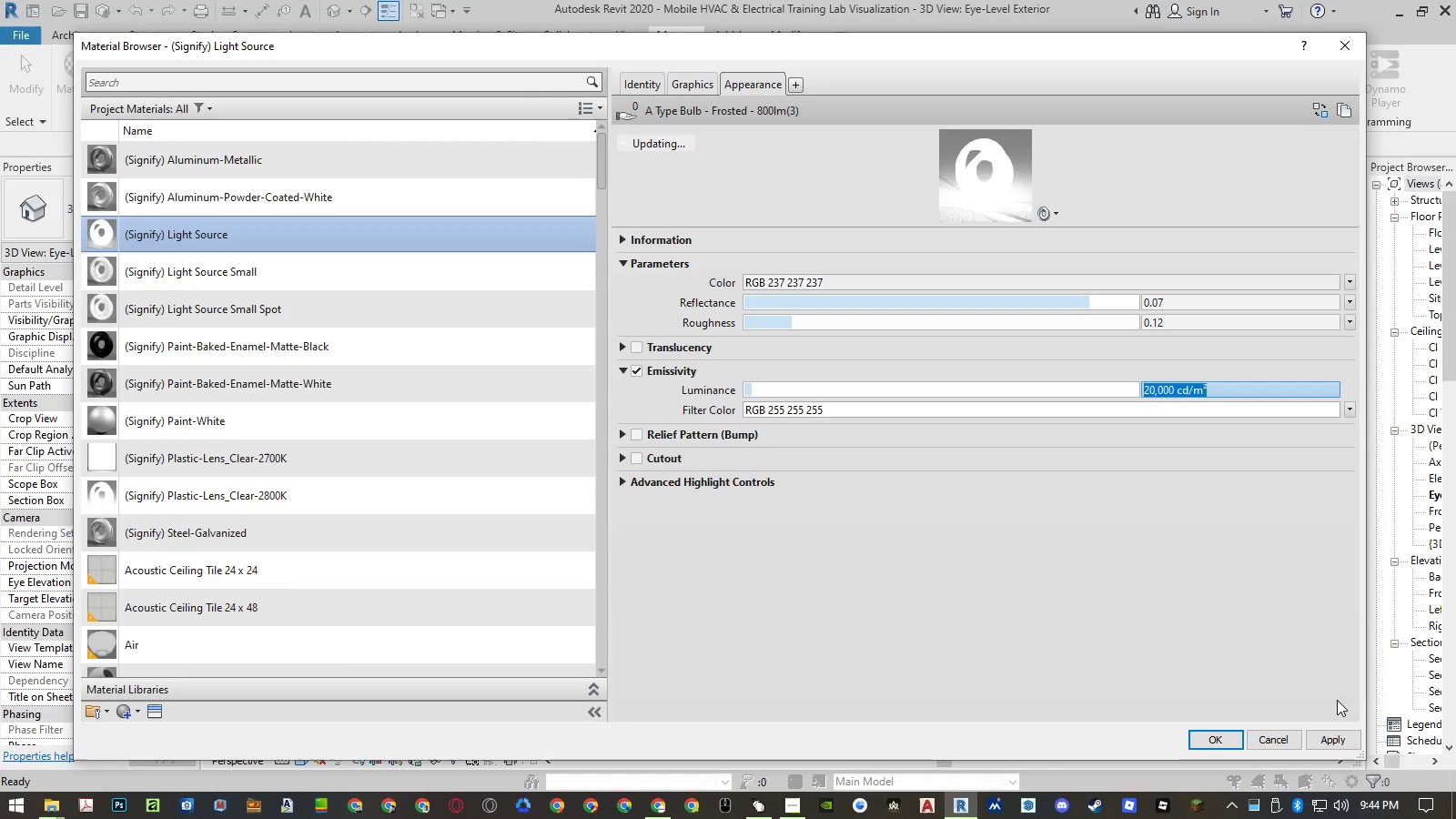 
left_click([1330, 733])
 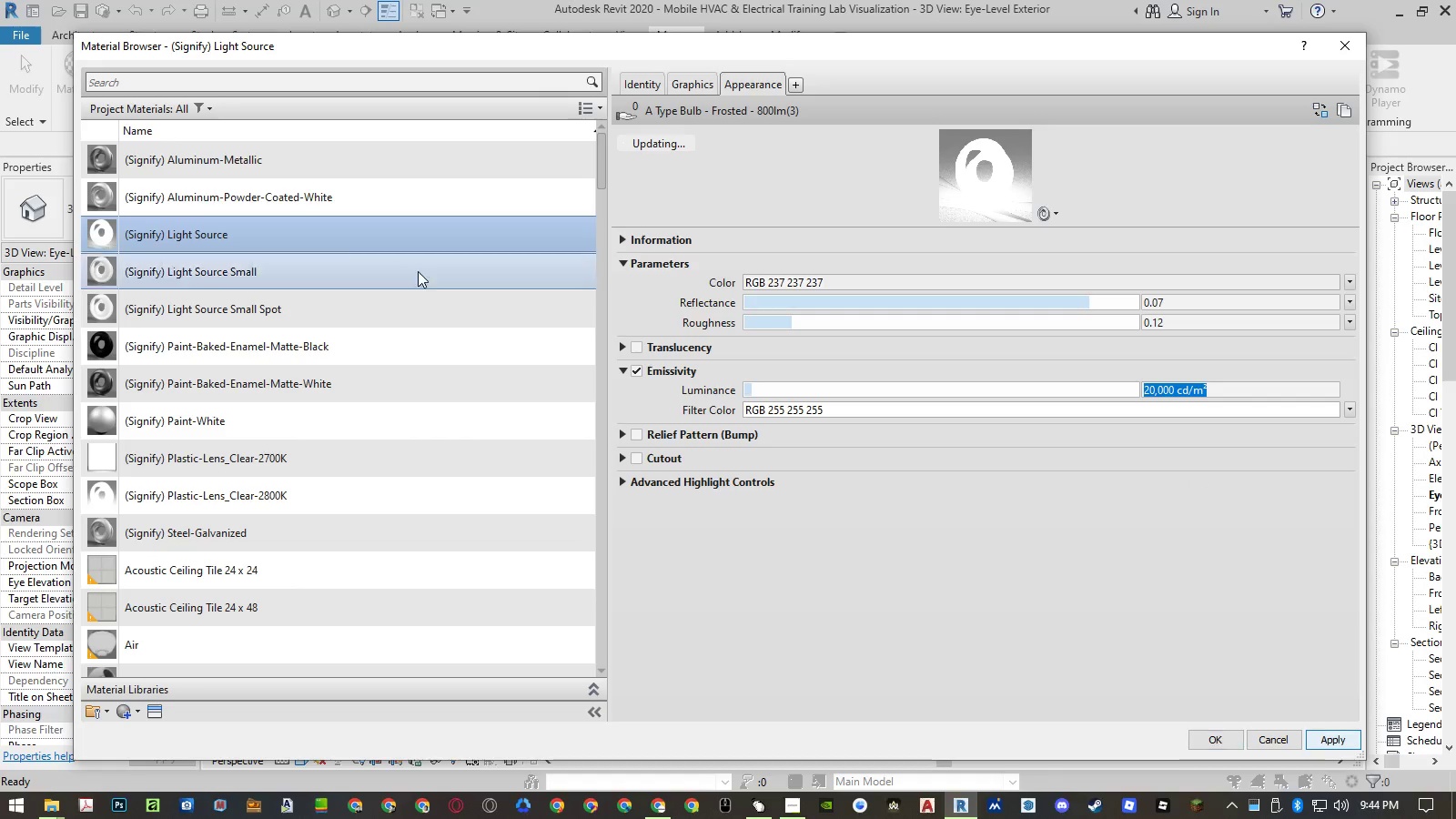 
left_click([419, 270])
 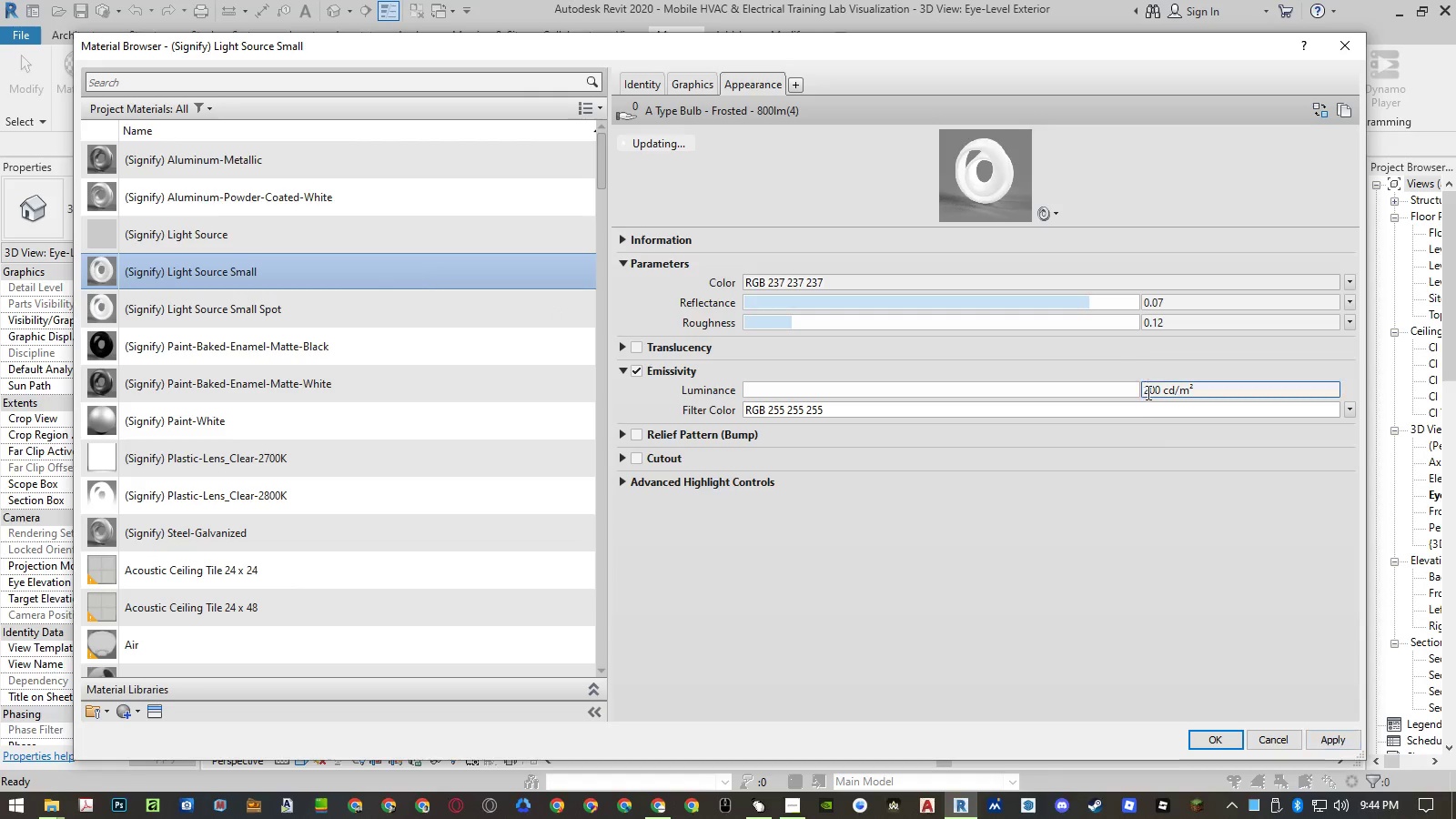 
left_click([1148, 393])
 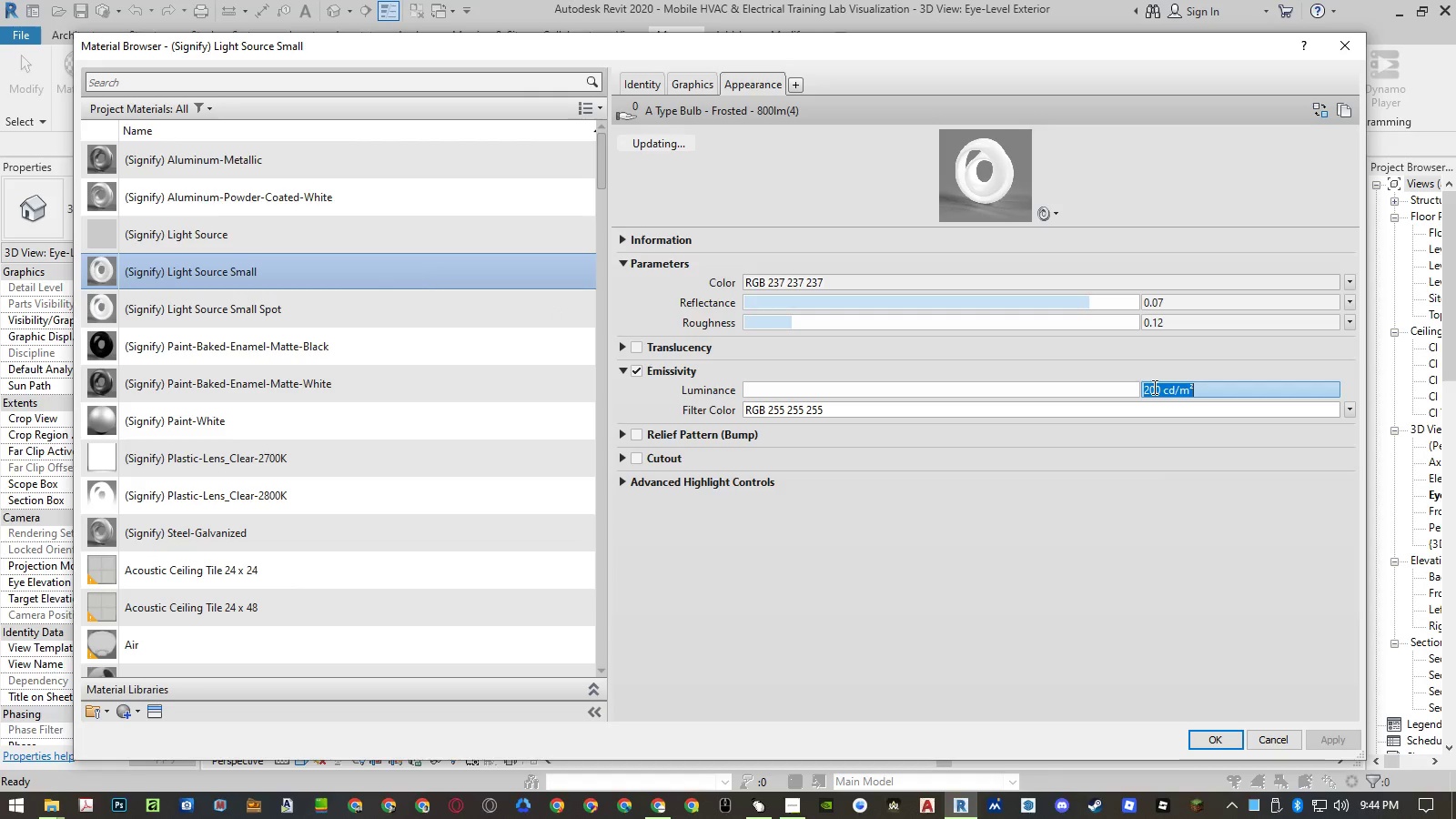 
left_click([1153, 387])
 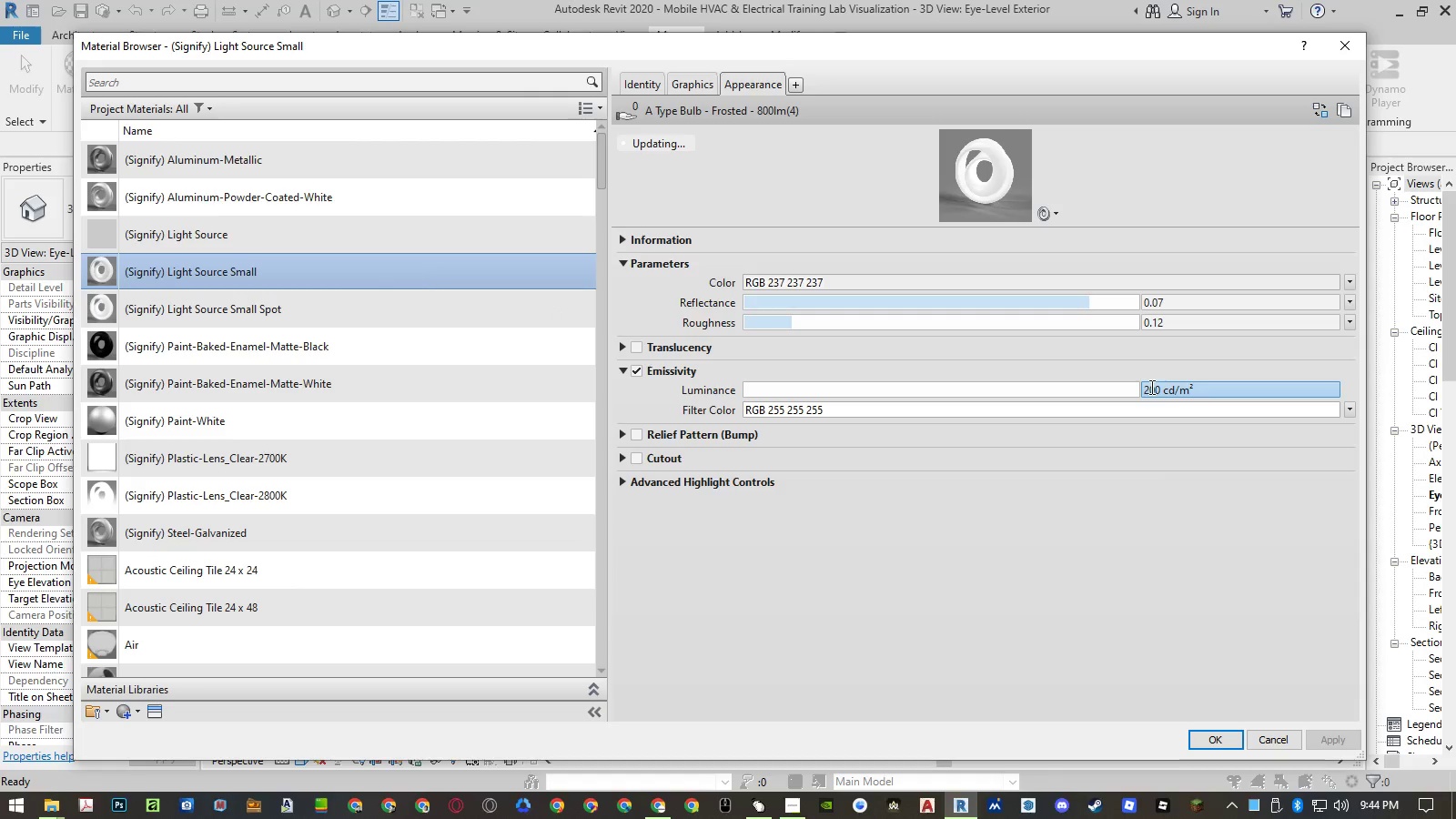 
left_click_drag(start_coordinate=[1149, 387], to_coordinate=[1135, 387])
 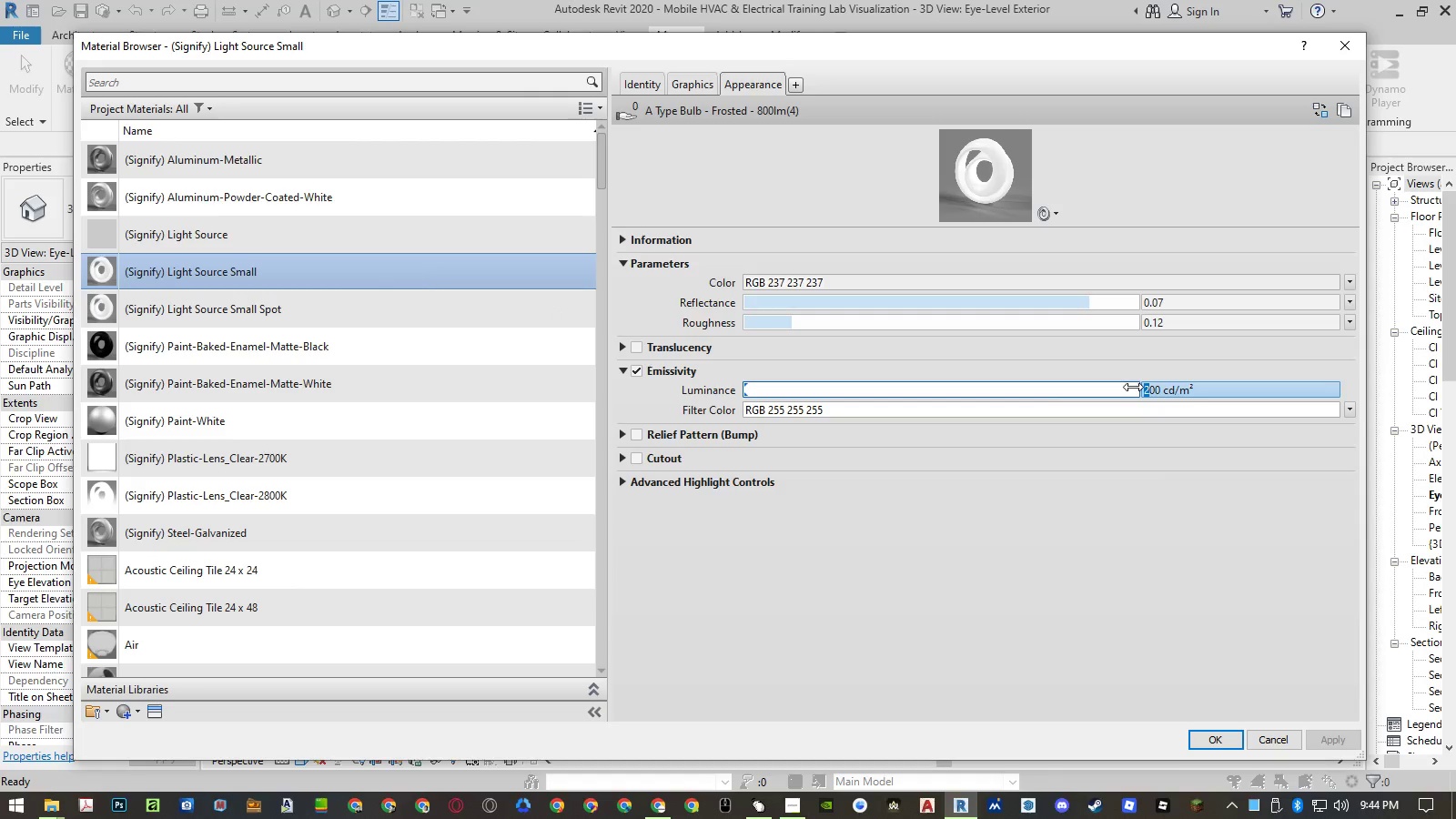 
key(Numpad1)
 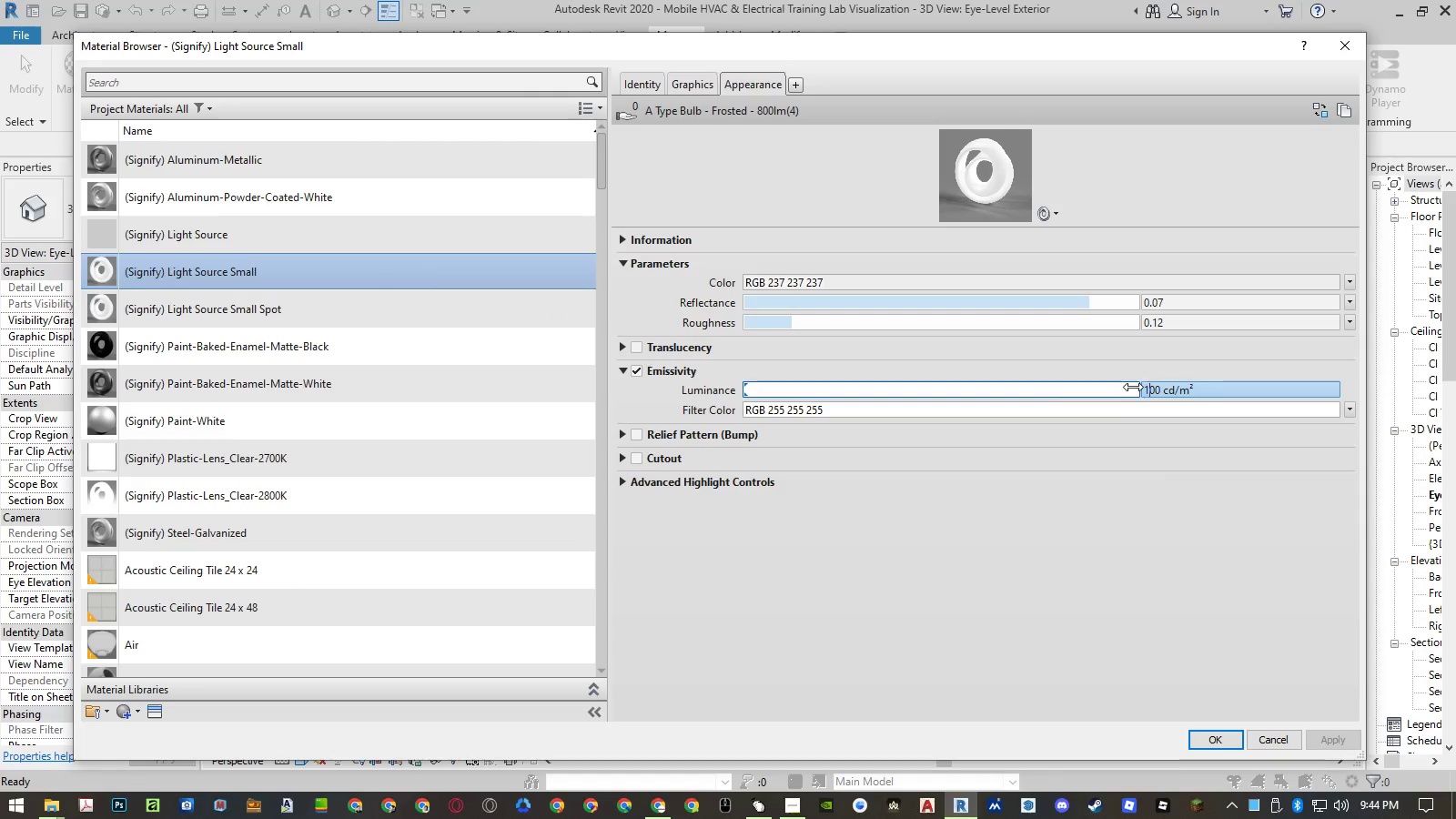 
key(Numpad0)
 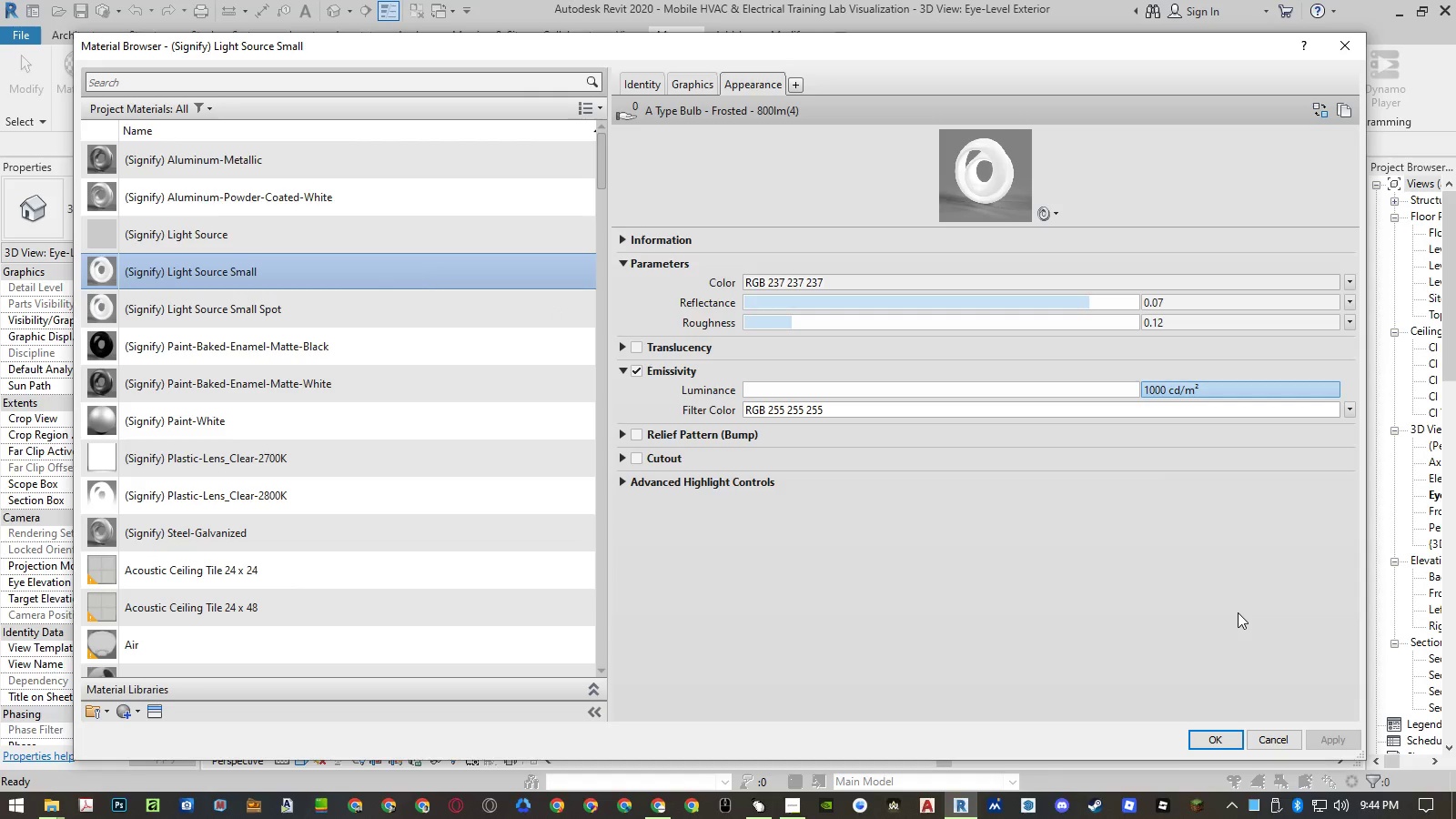 
key(Enter)
 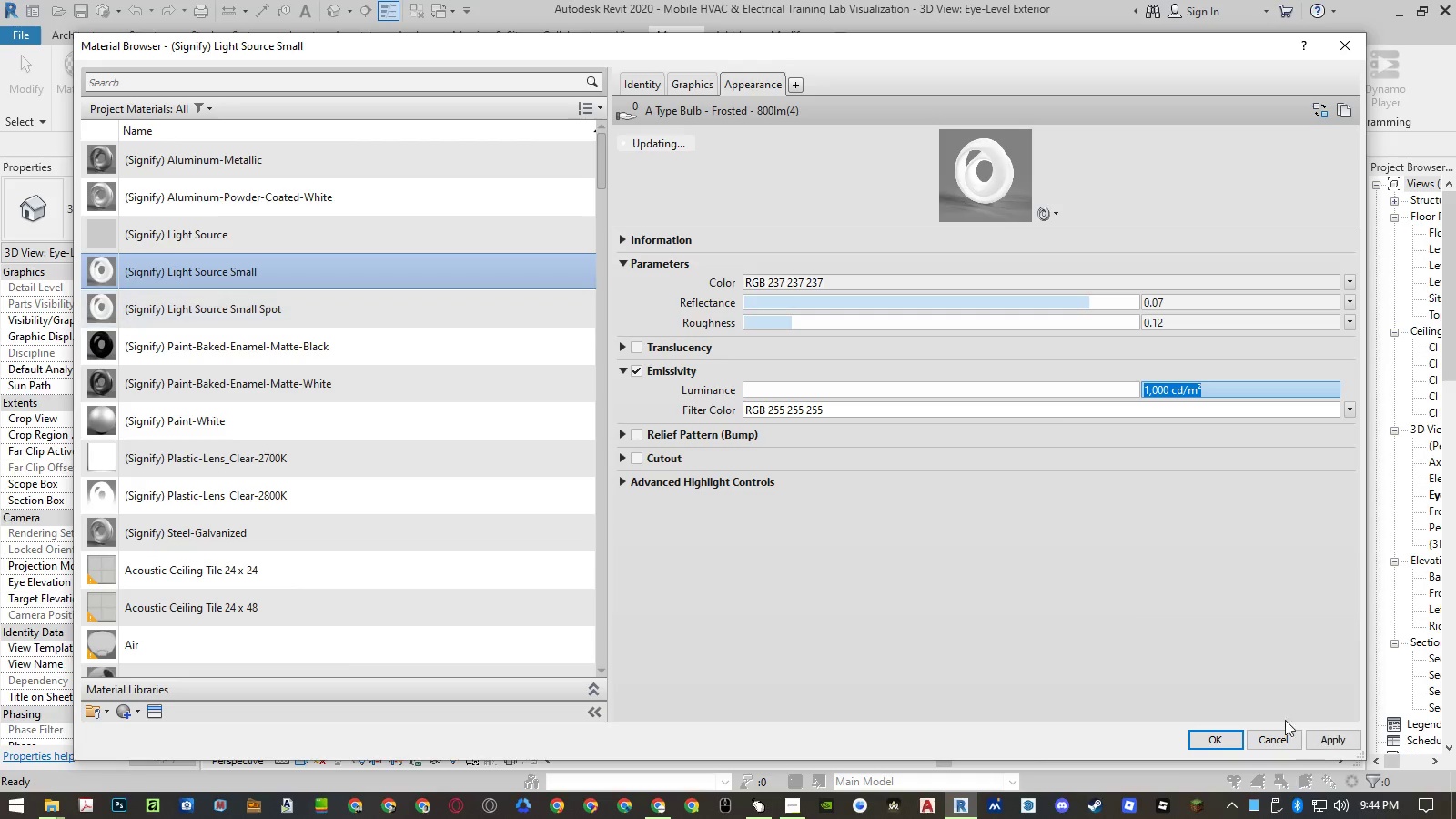 
left_click([1320, 740])
 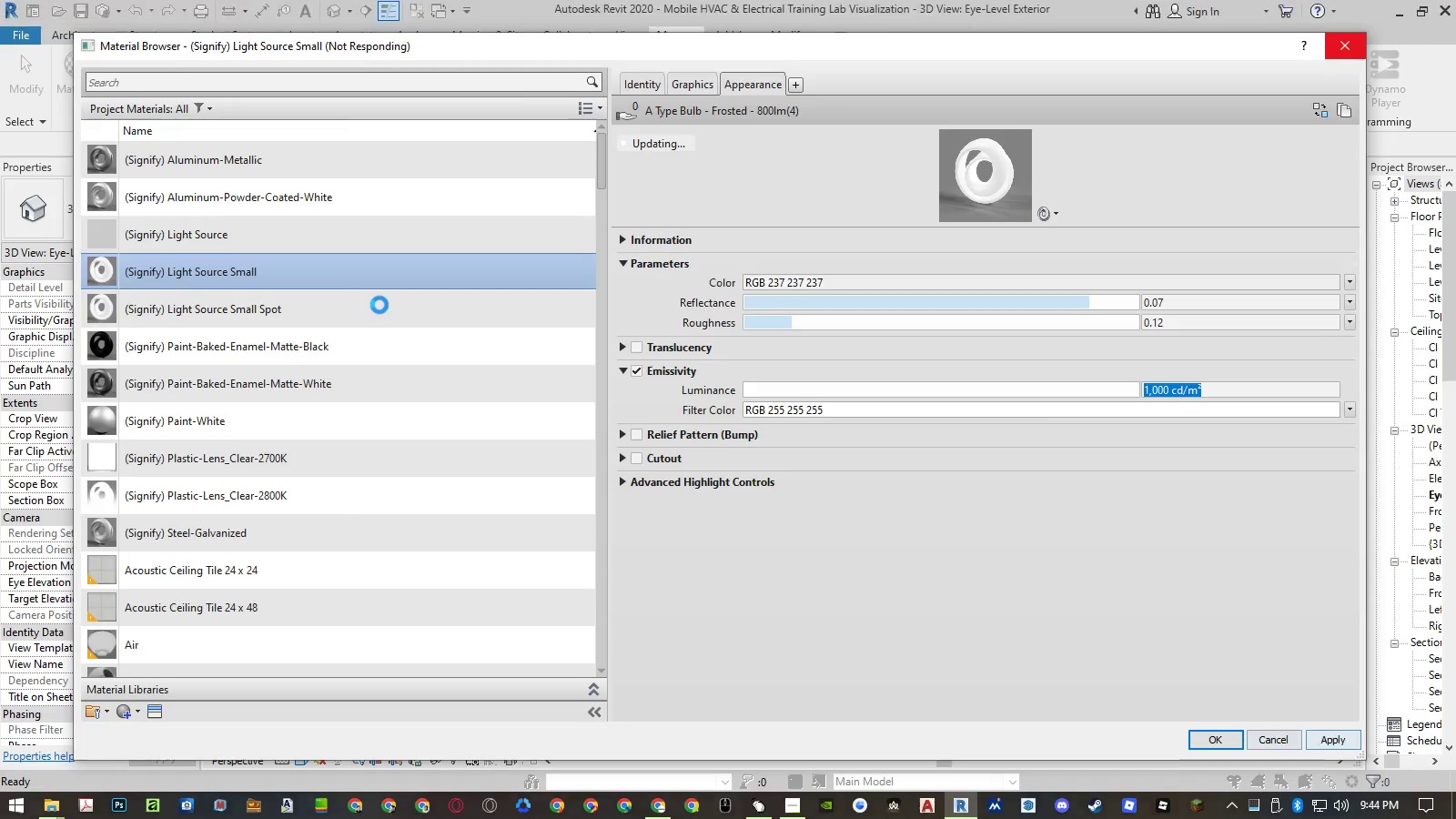 
wait(7.5)
 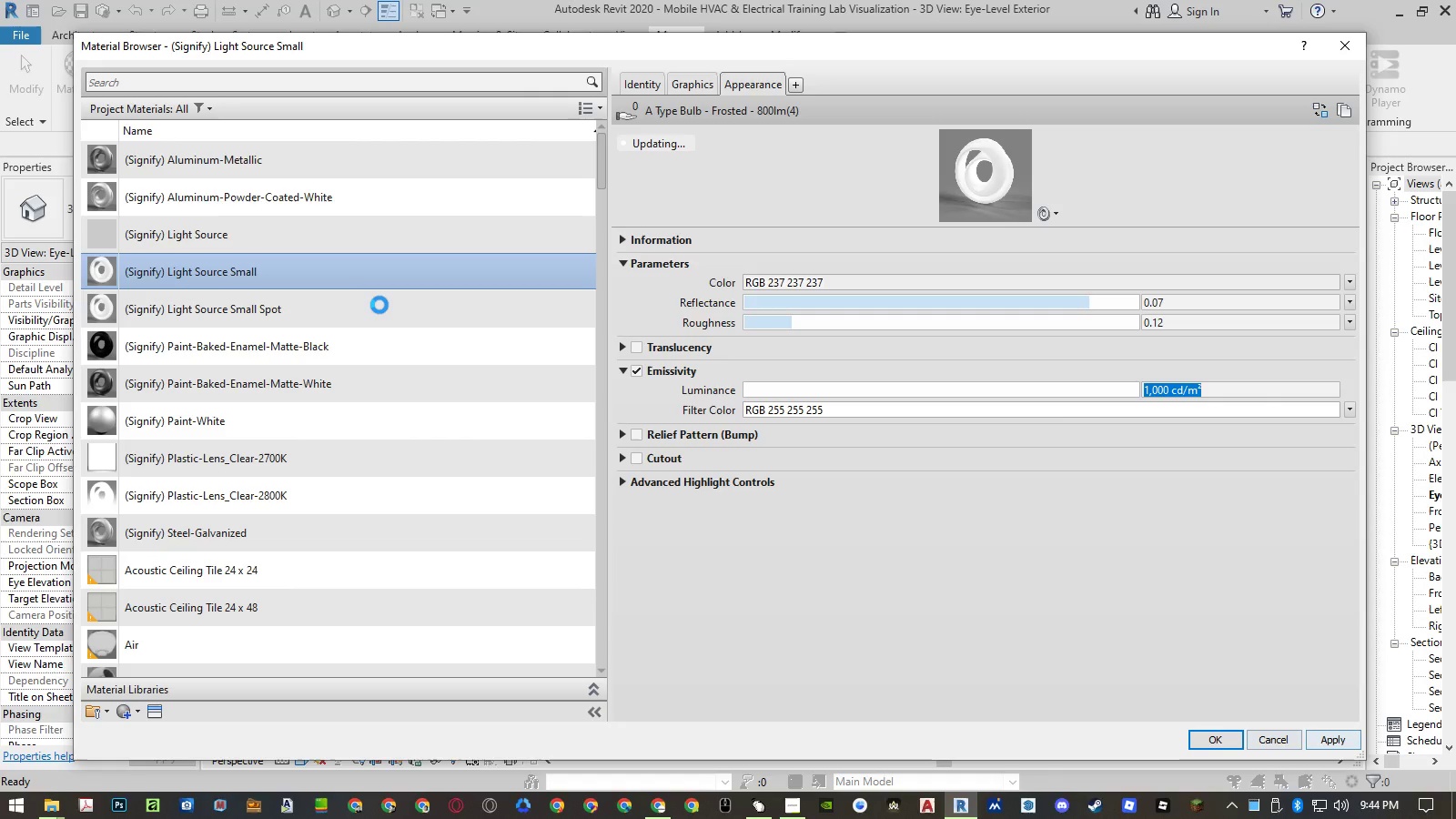 
left_click([379, 305])
 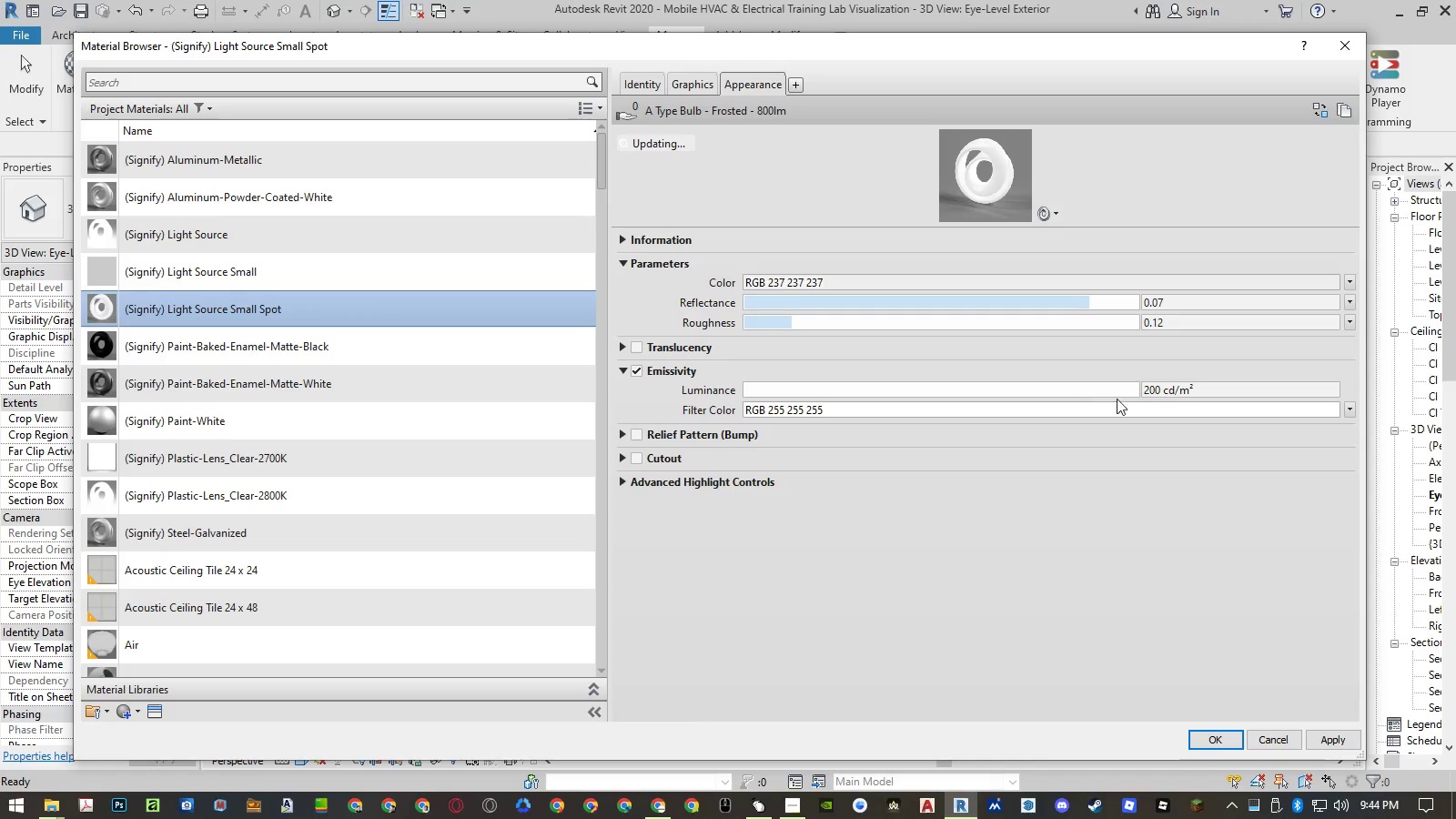 
left_click([1151, 388])
 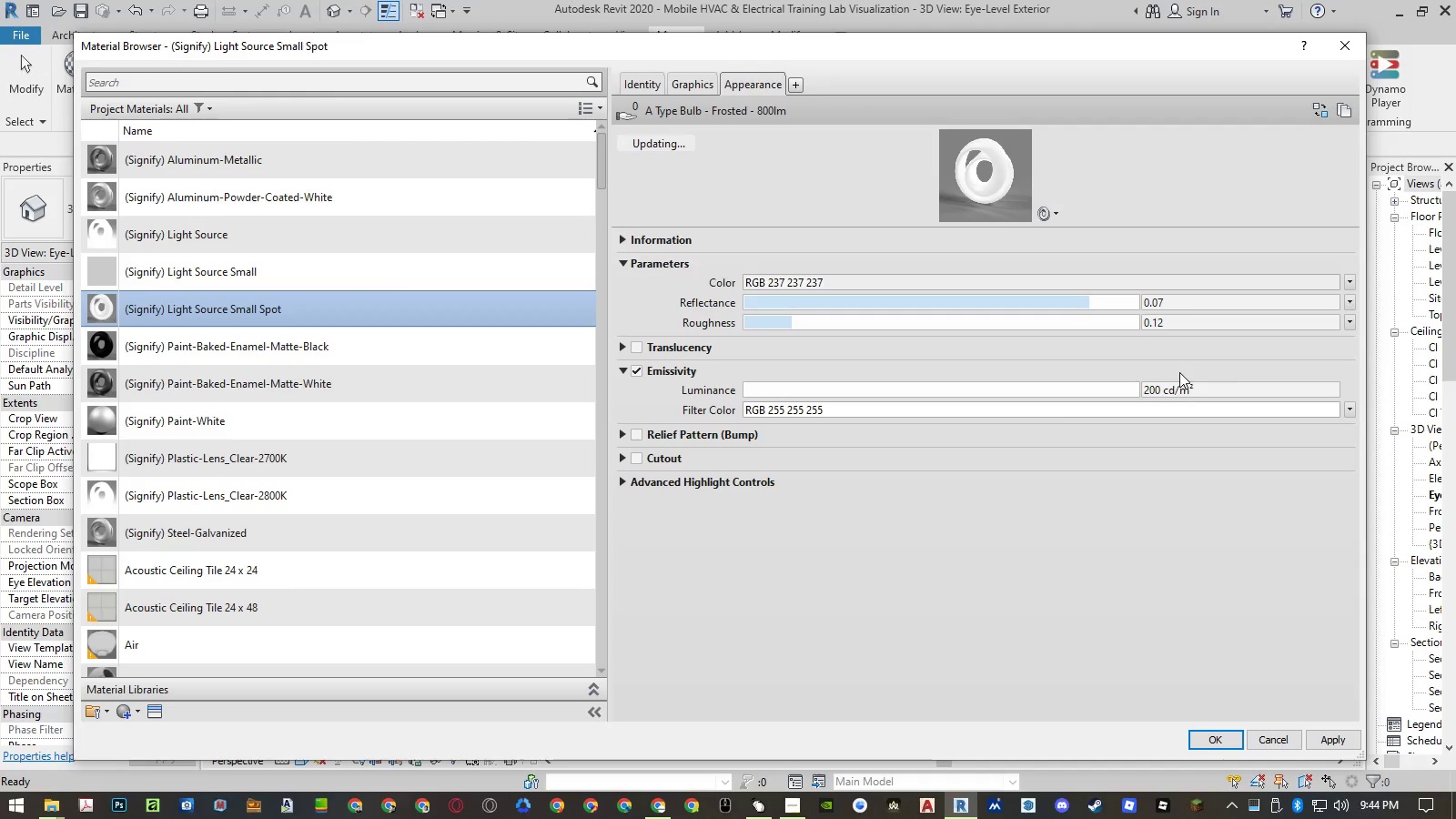 
left_click([1200, 385])
 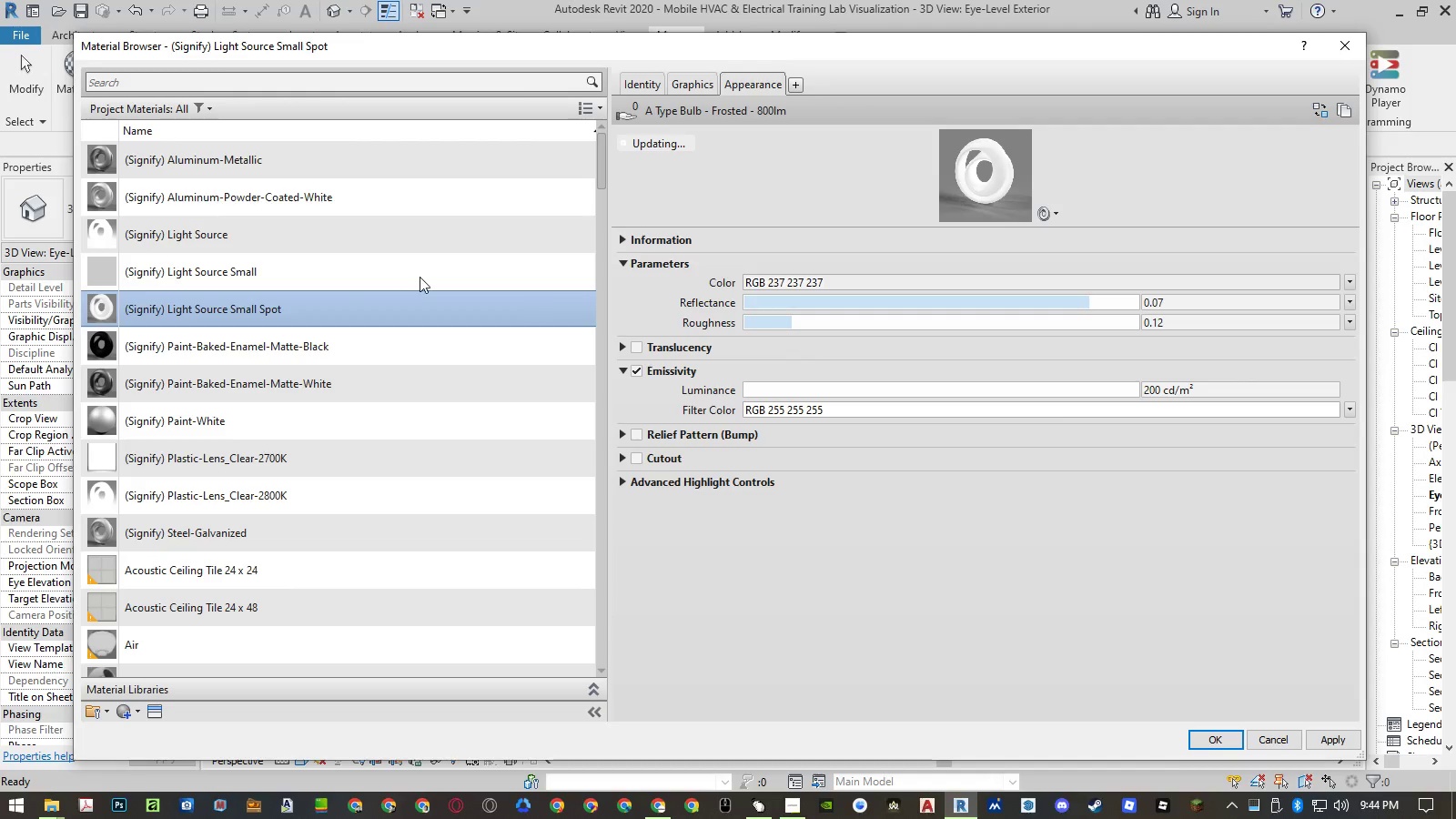 
left_click([420, 277])
 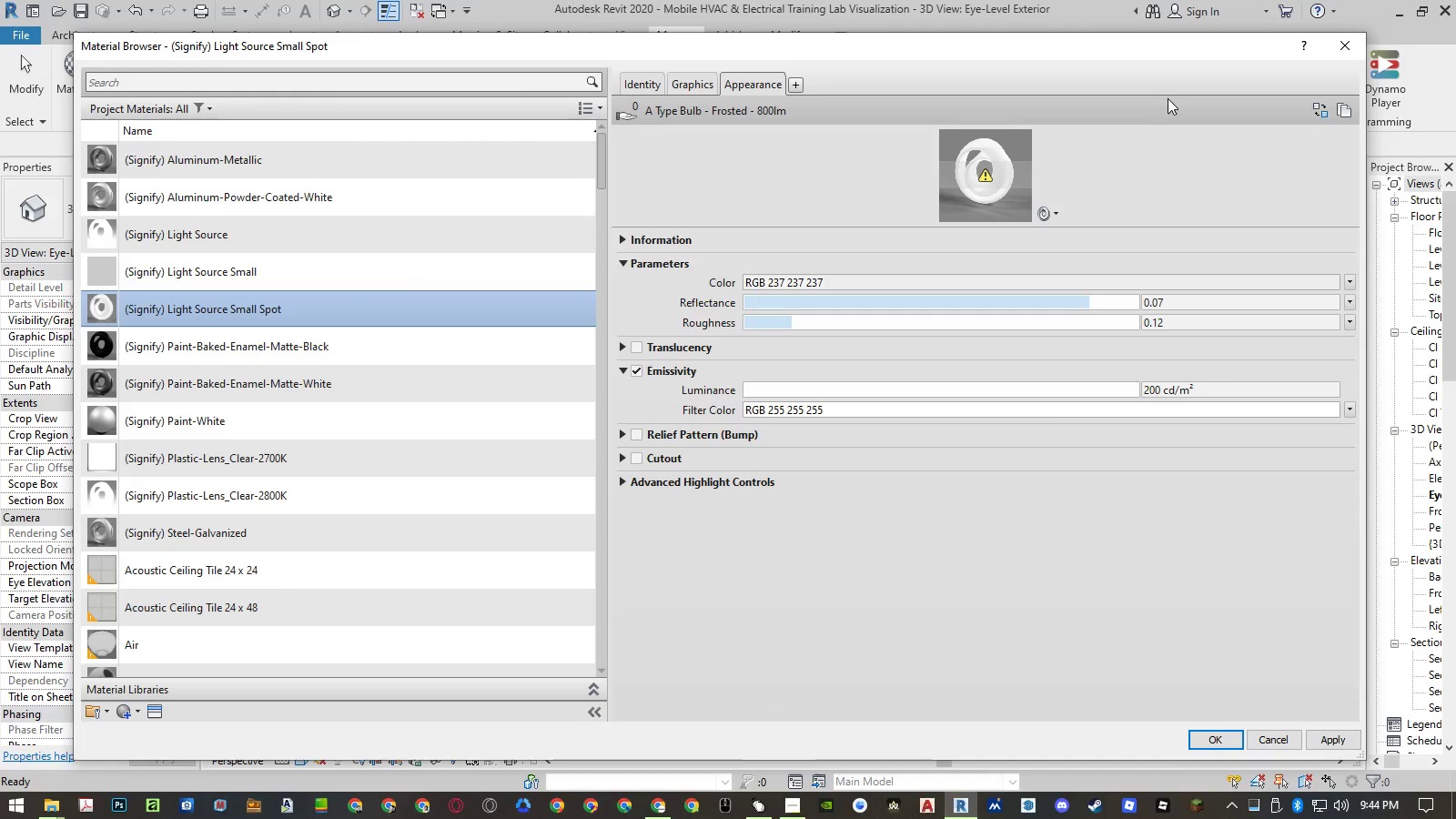 
wait(7.64)
 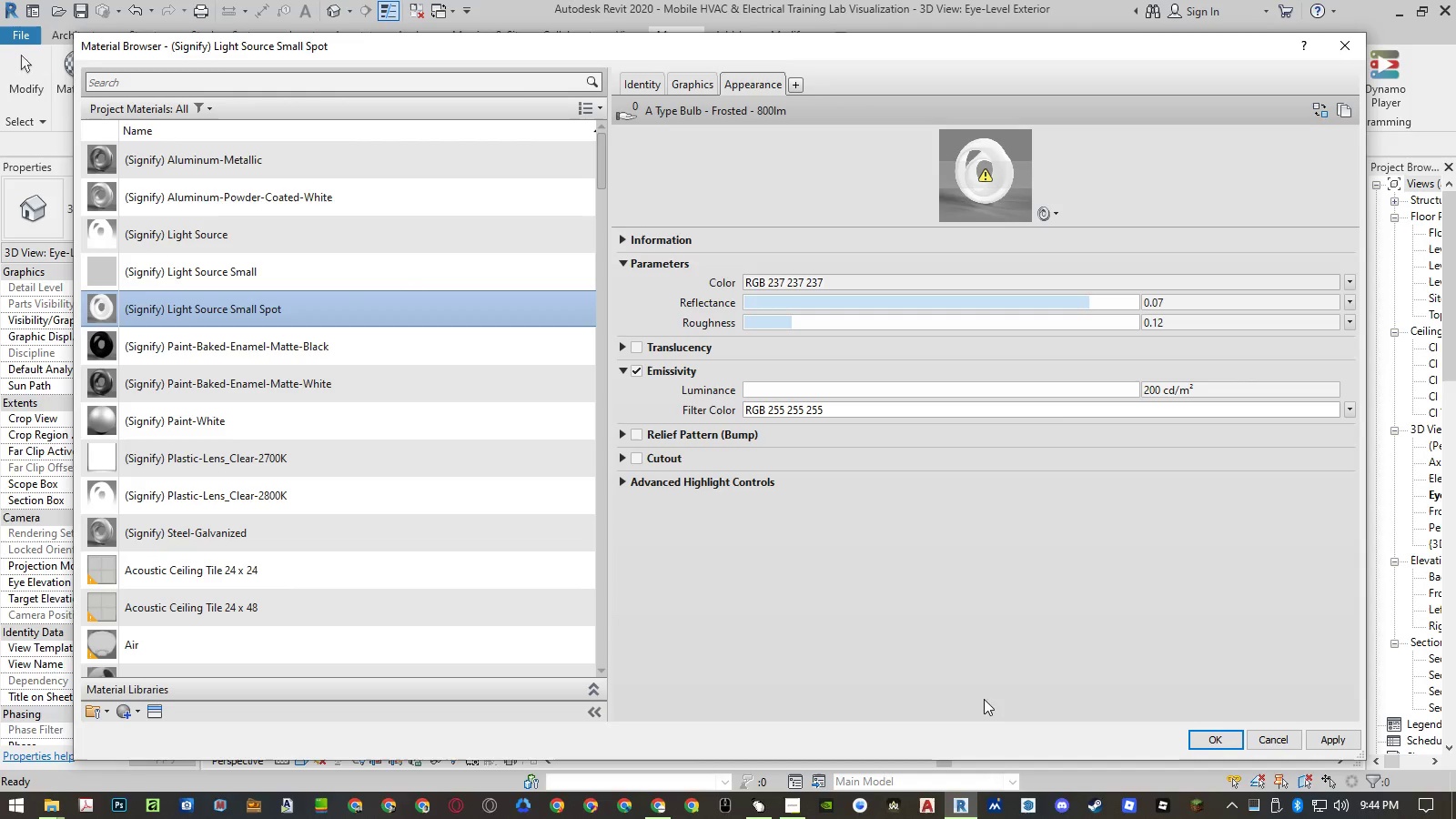 
left_click([1344, 48])
 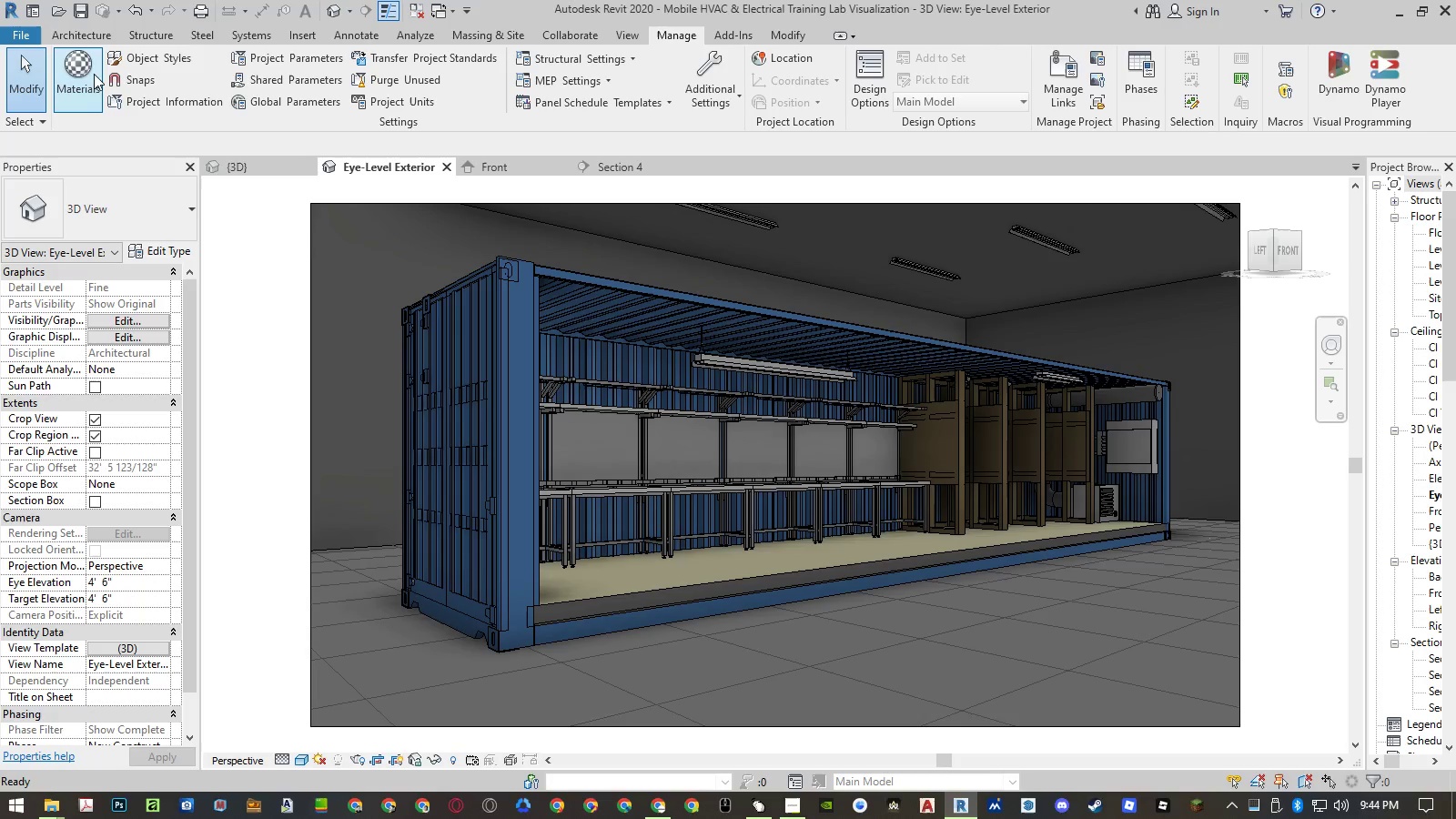 
left_click([88, 77])
 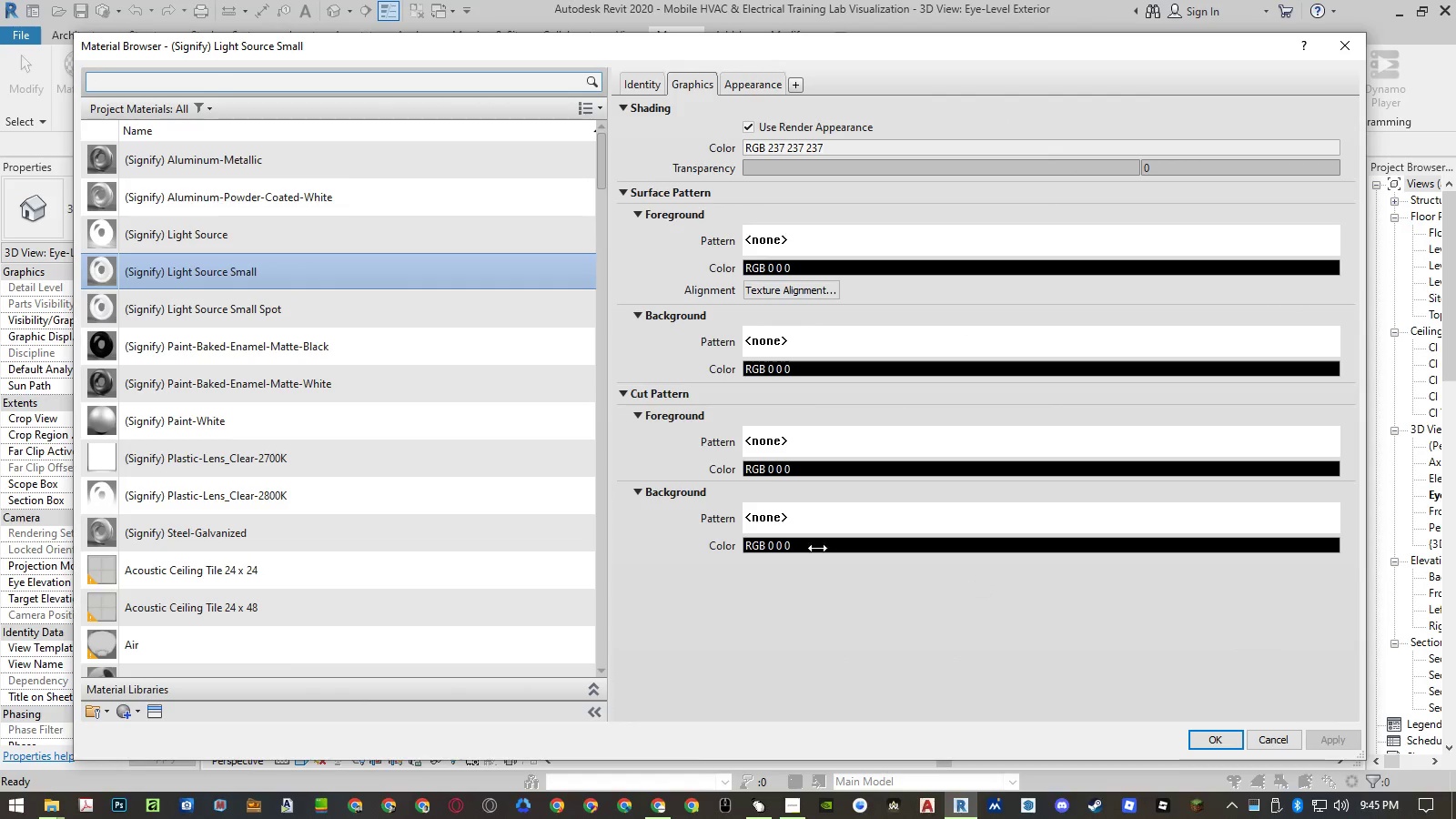 
left_click([754, 86])
 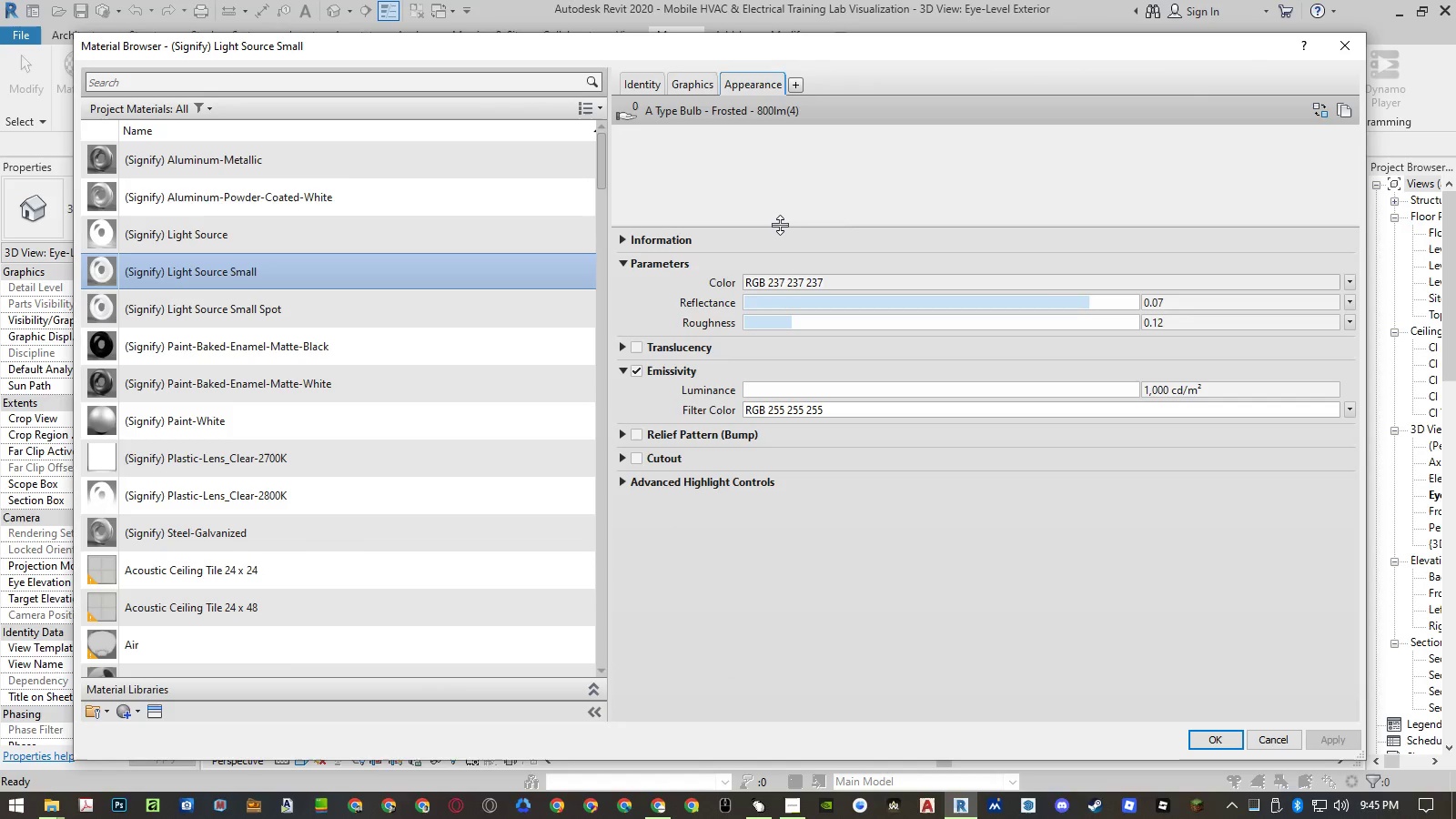 
left_click_drag(start_coordinate=[780, 225], to_coordinate=[780, 234])
 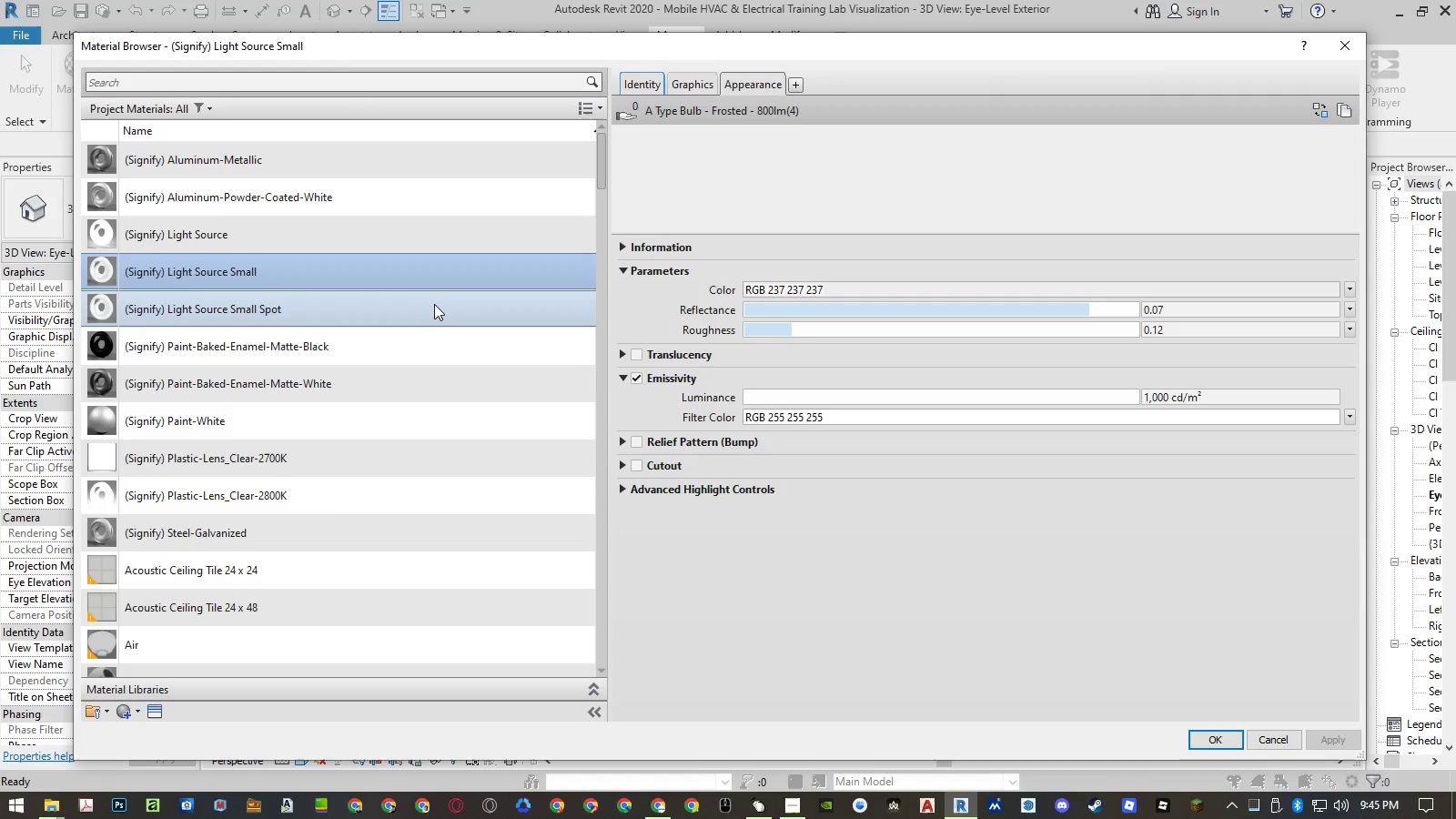 
left_click([434, 304])
 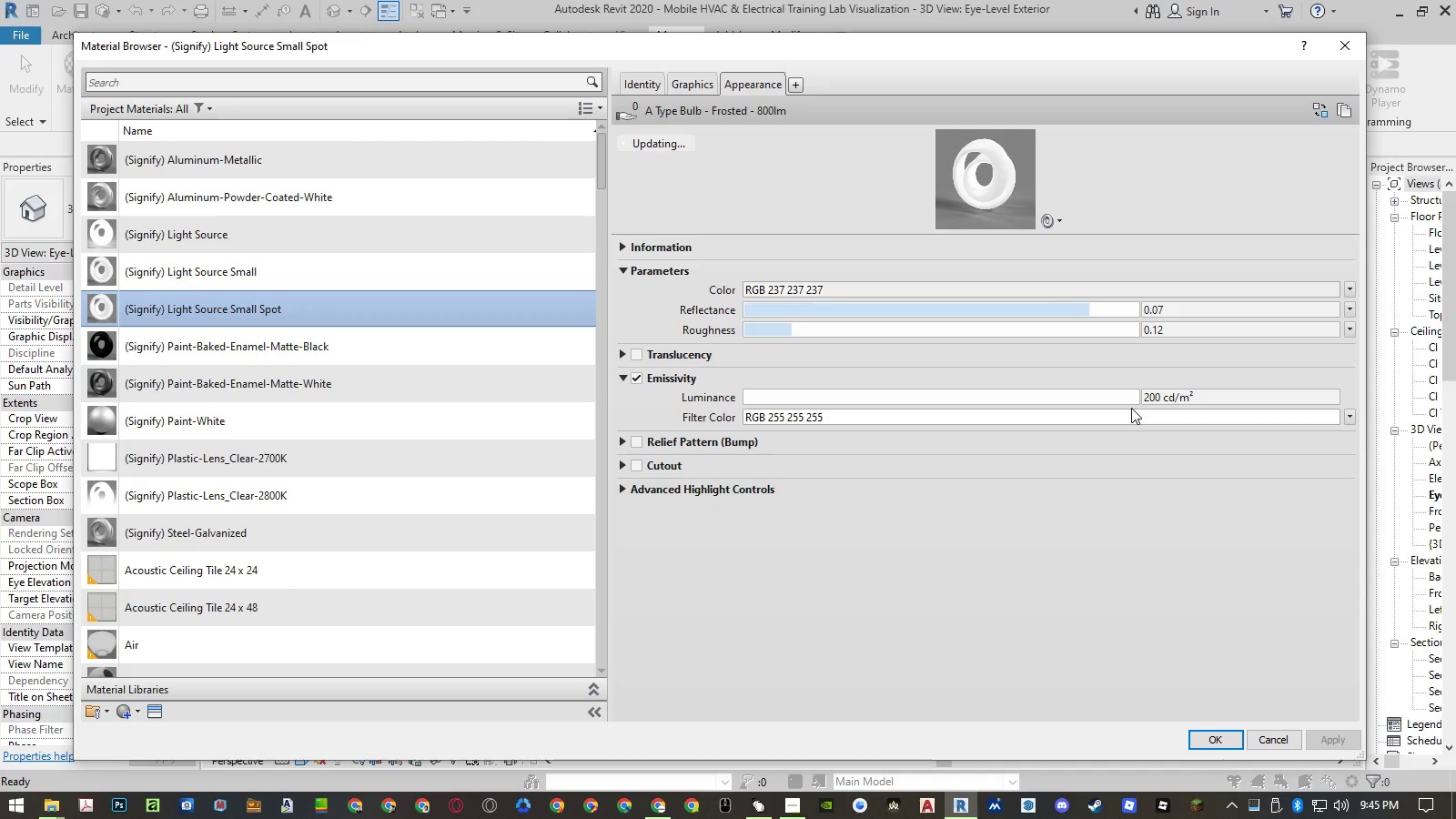 
left_click([1157, 393])
 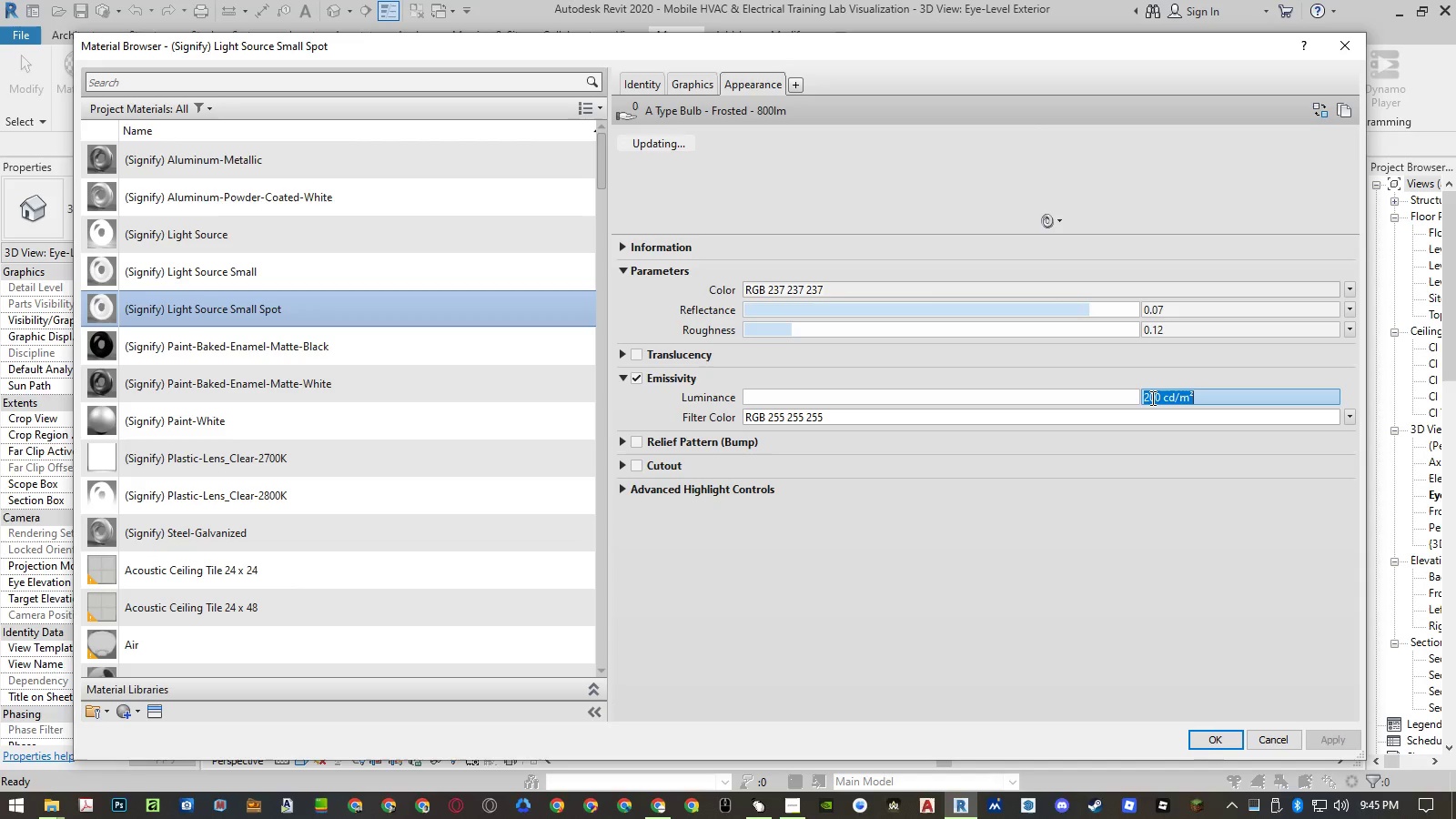 
left_click([1151, 398])
 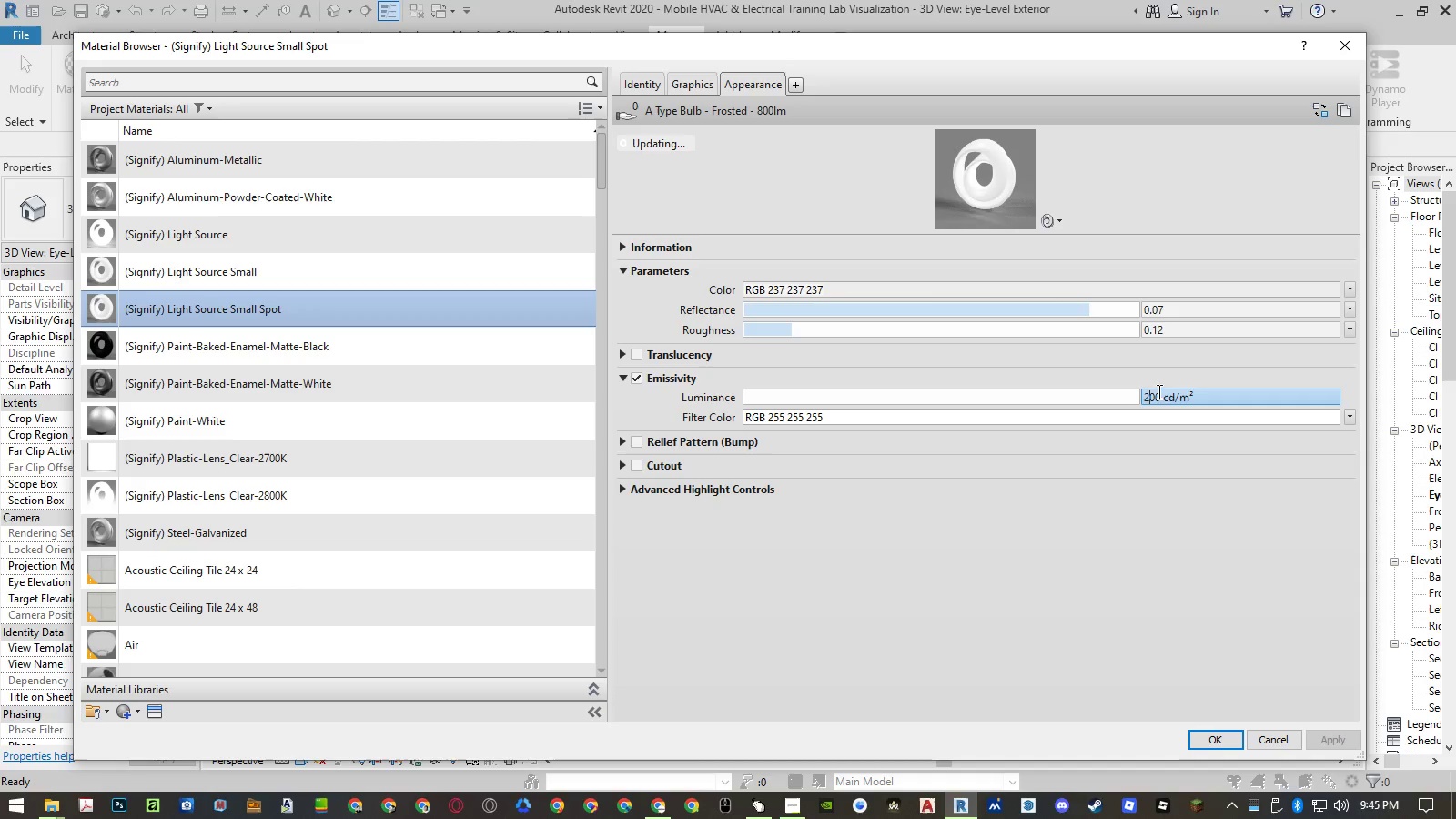 
key(Backspace)
 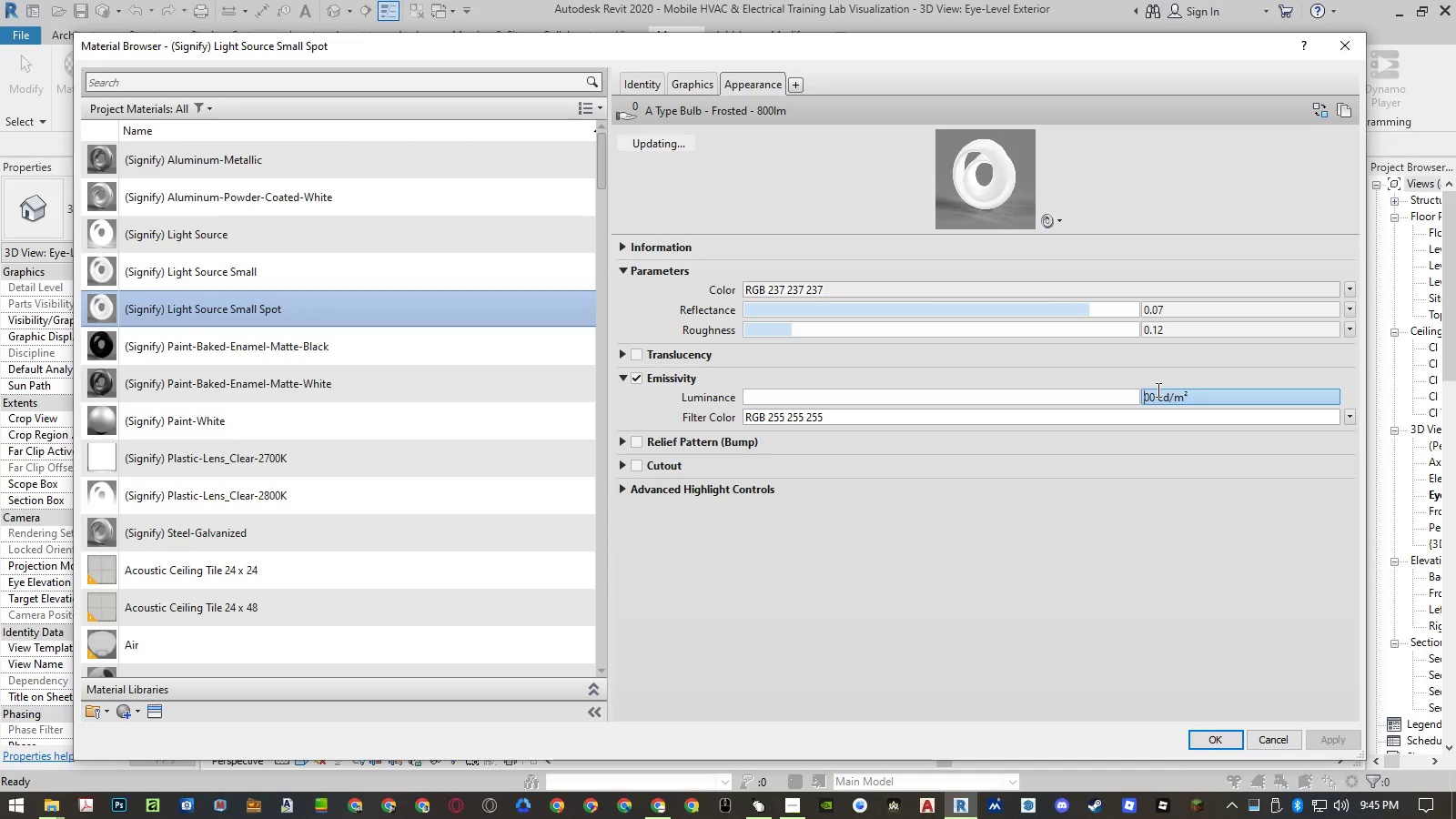 
key(Numpad1)
 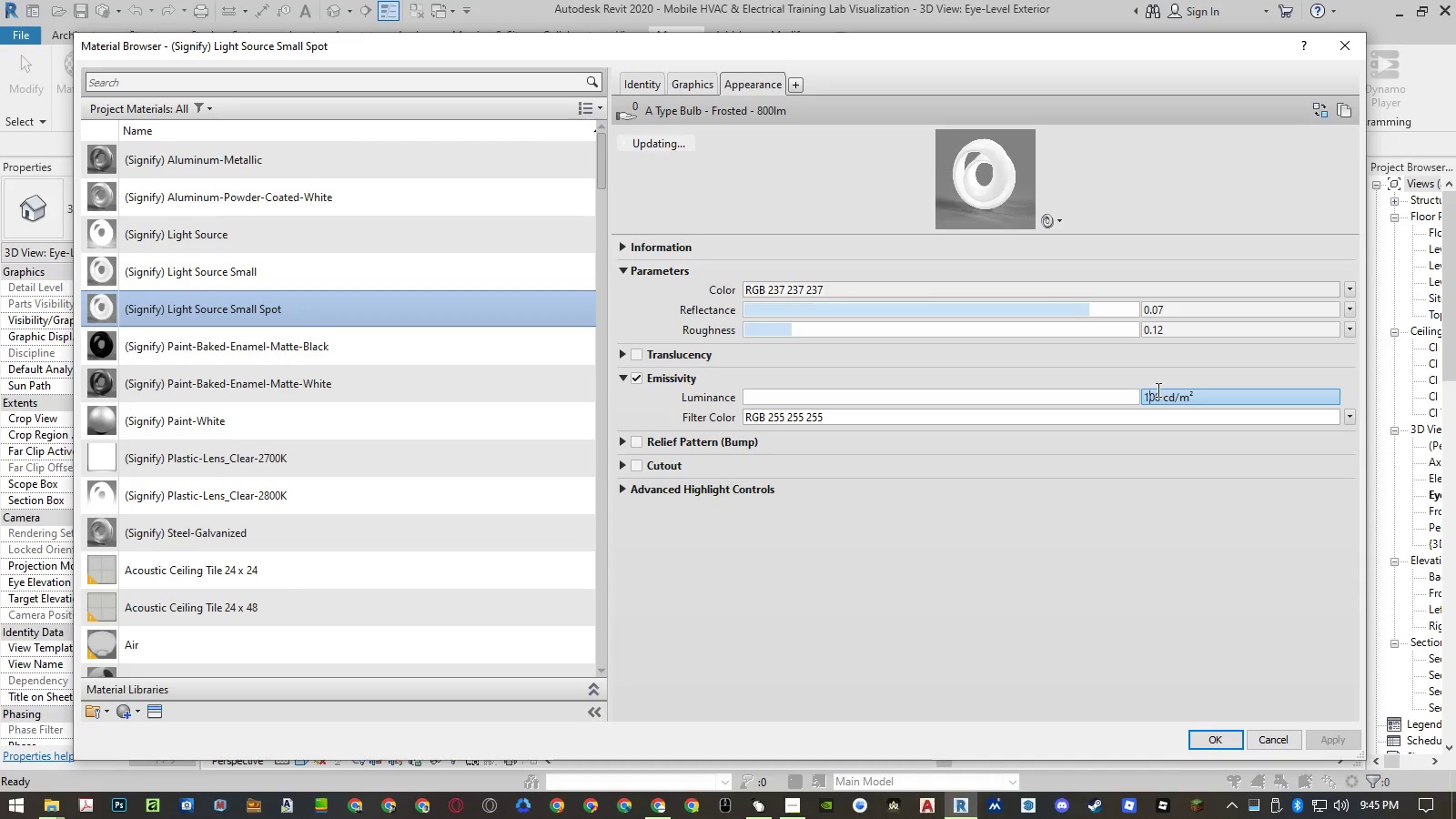 
key(Numpad0)
 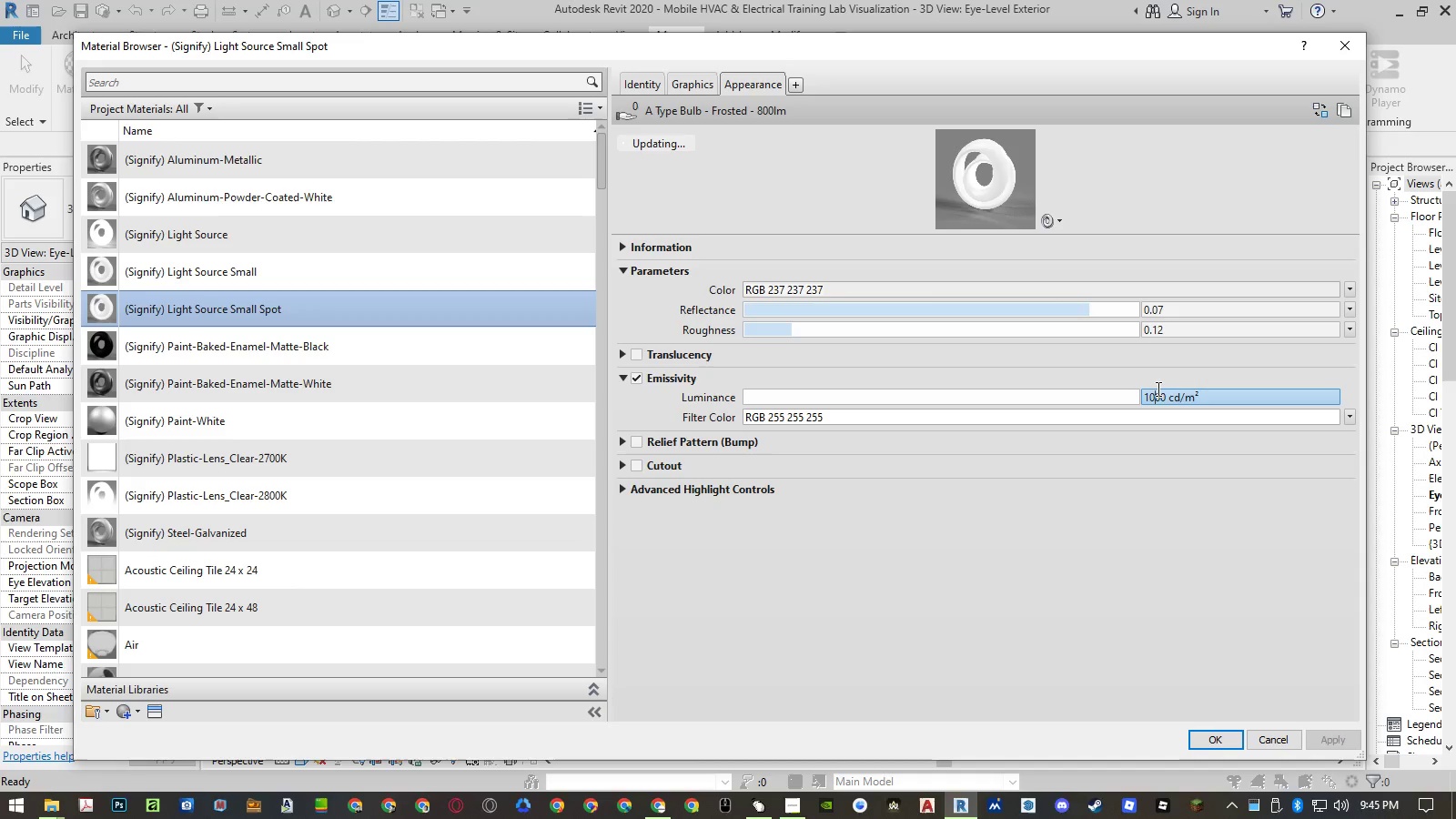 
key(NumpadEnter)
 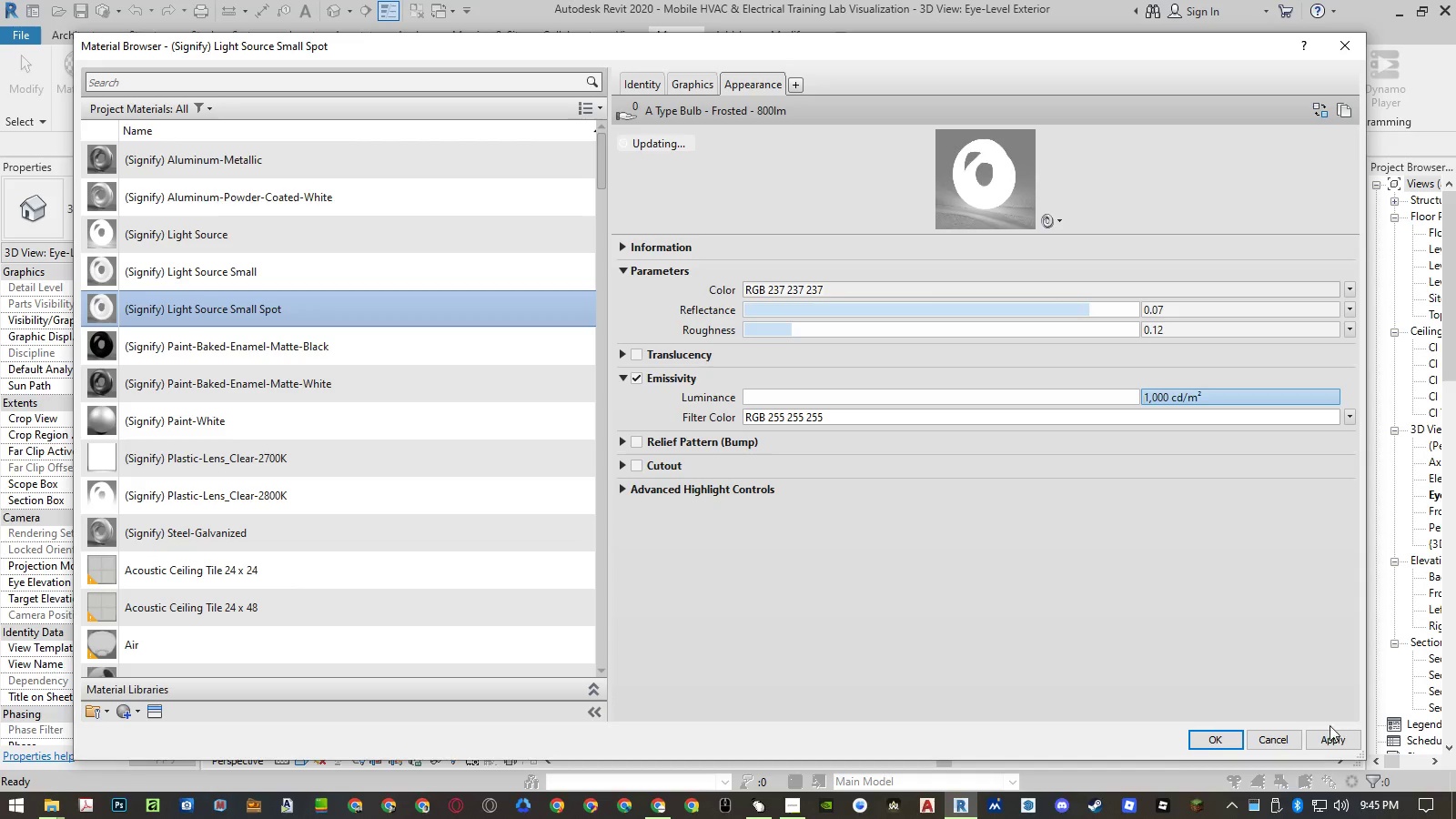 
left_click([1226, 739])
 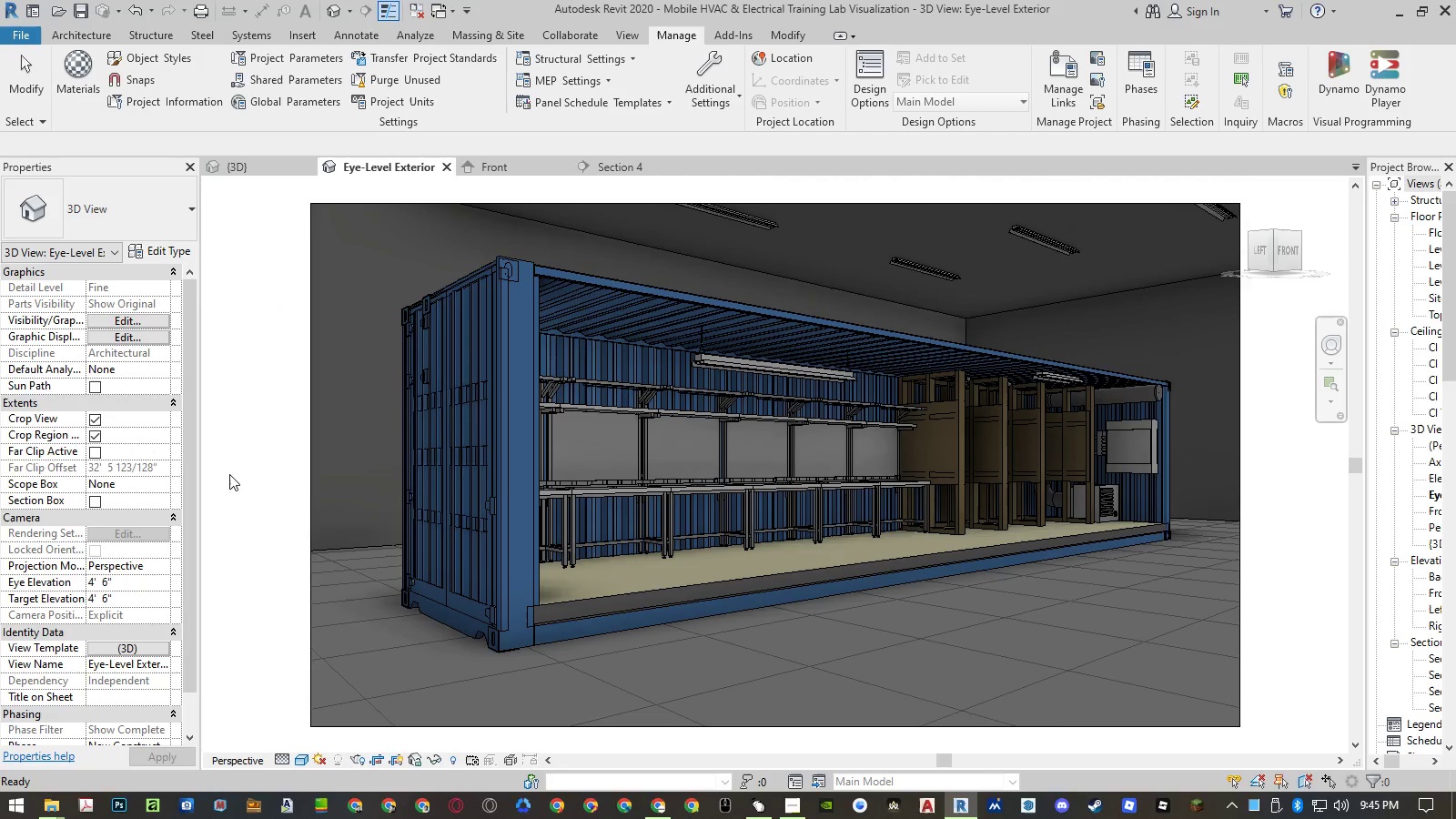 
left_click([240, 479])
 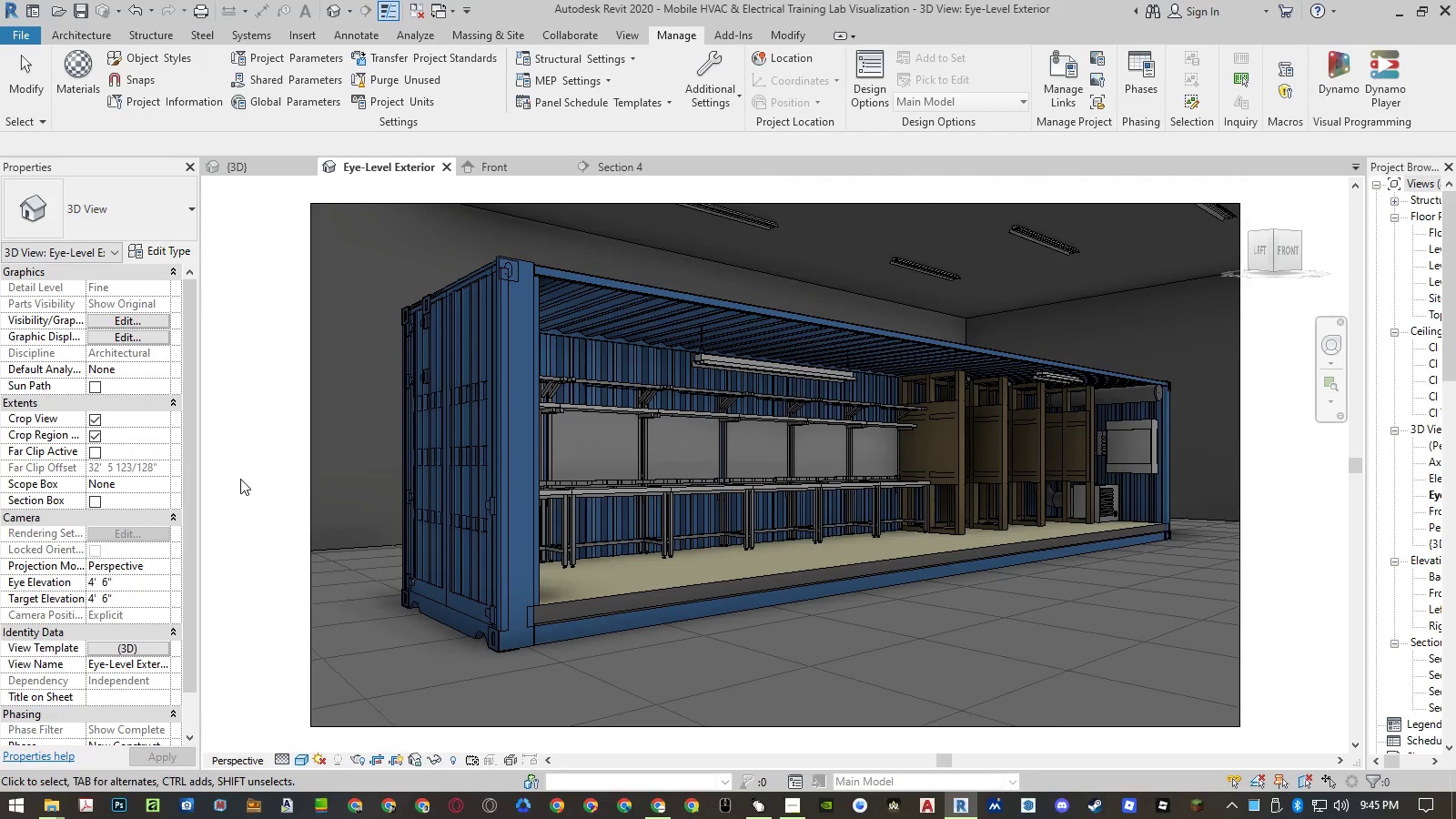 
key(Control+ControlLeft)
 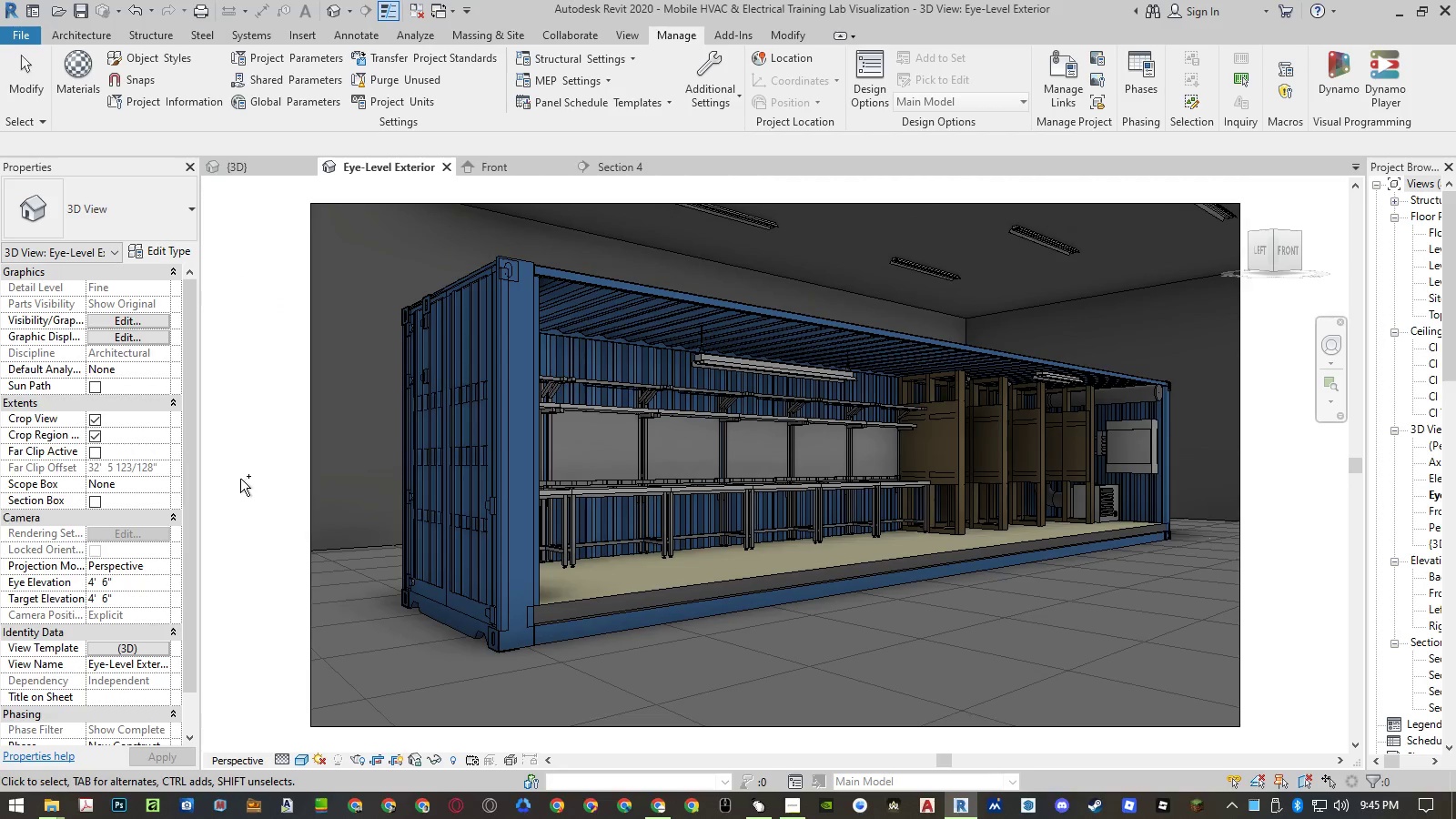 
key(Control+S)
 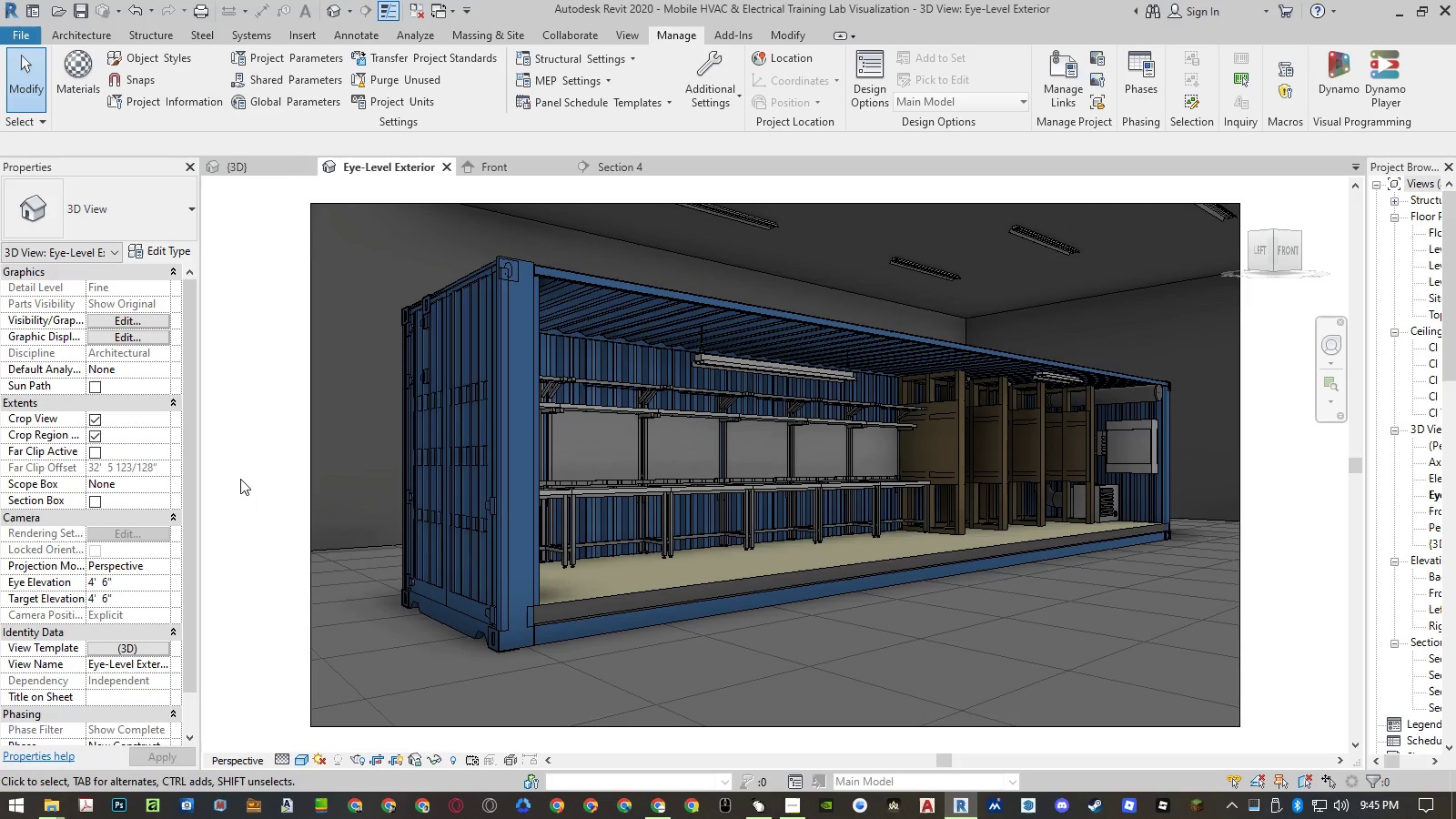 
wait(5.12)
 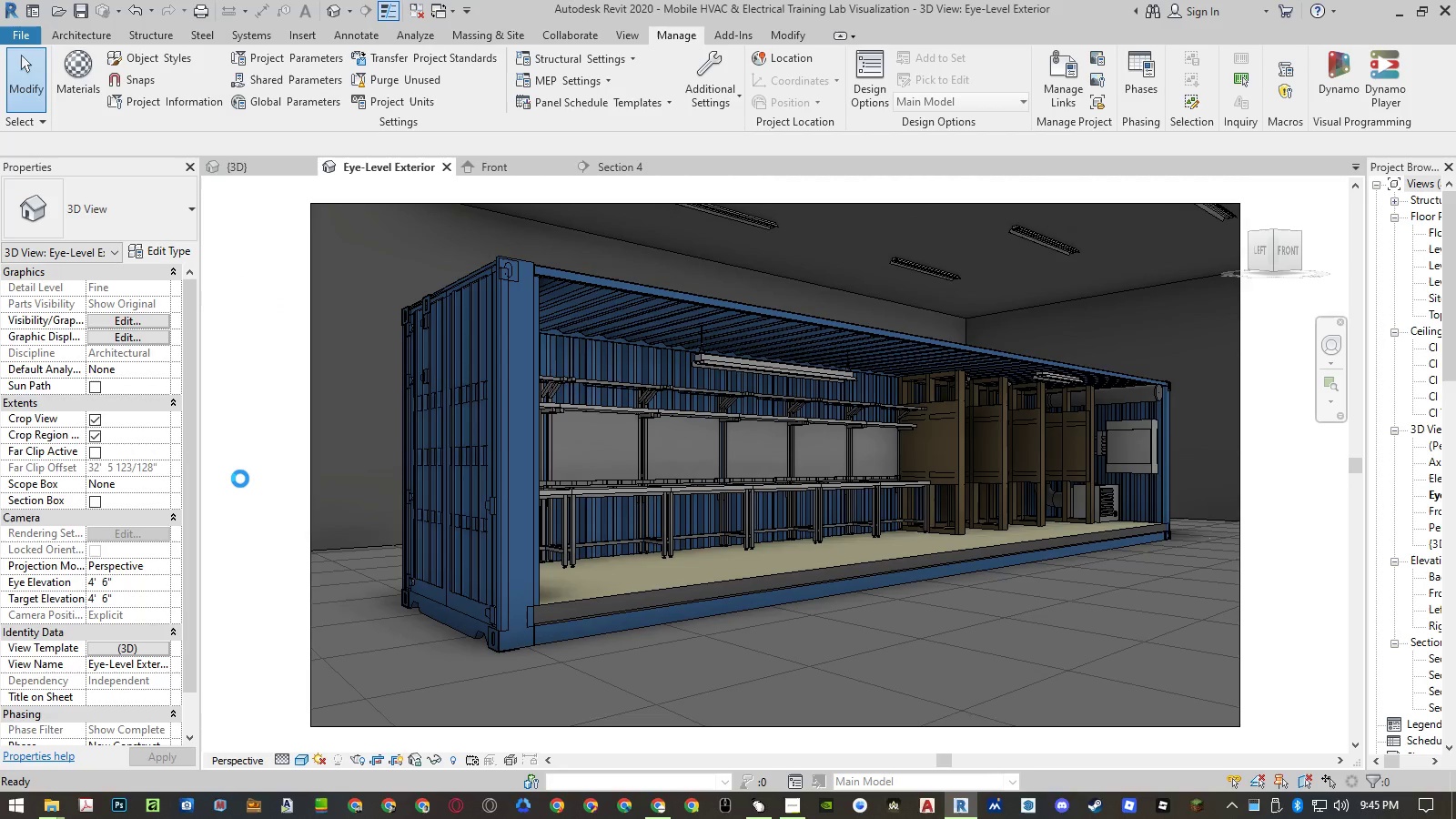 
type(rr)
 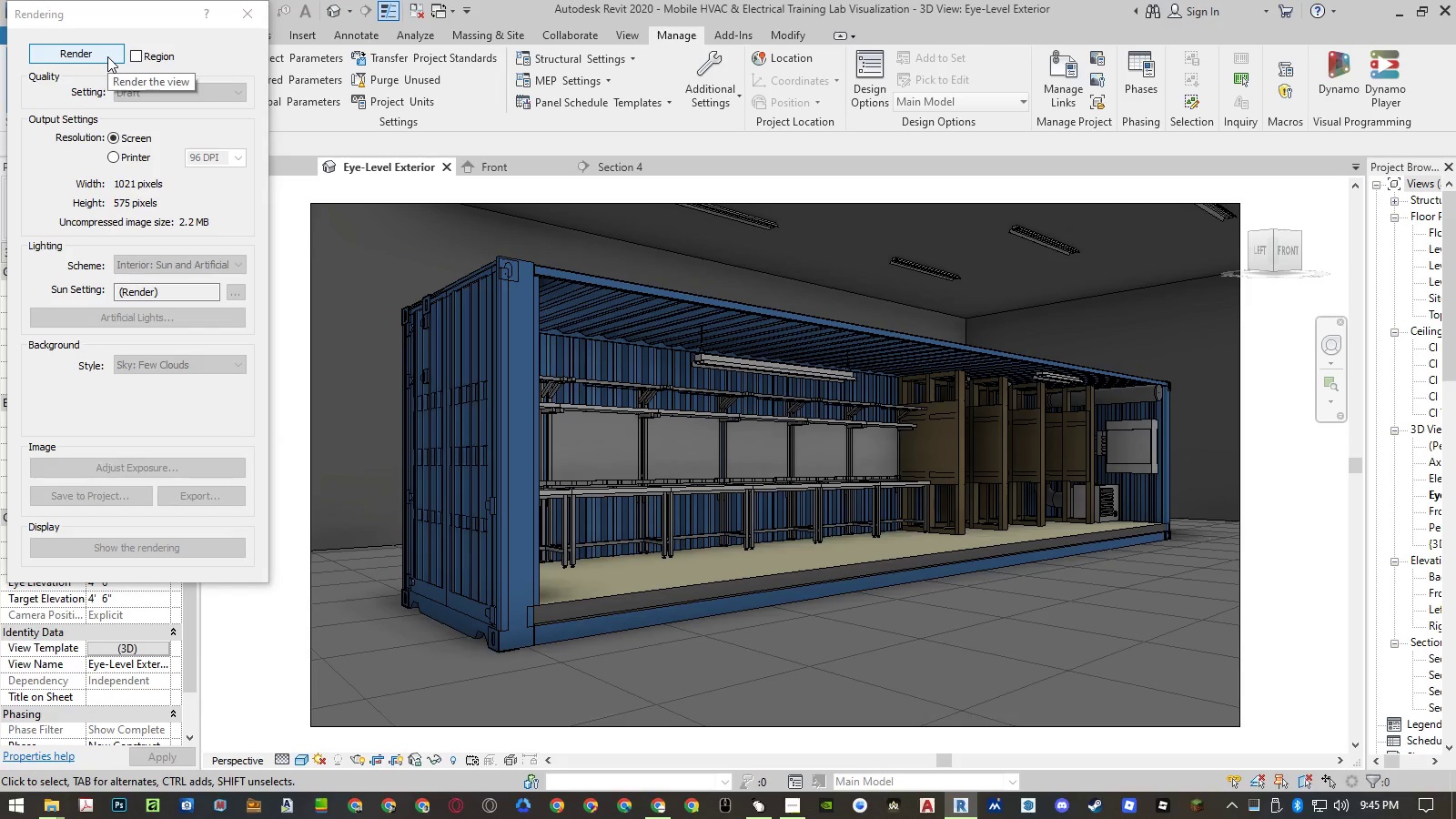 
left_click([107, 56])
 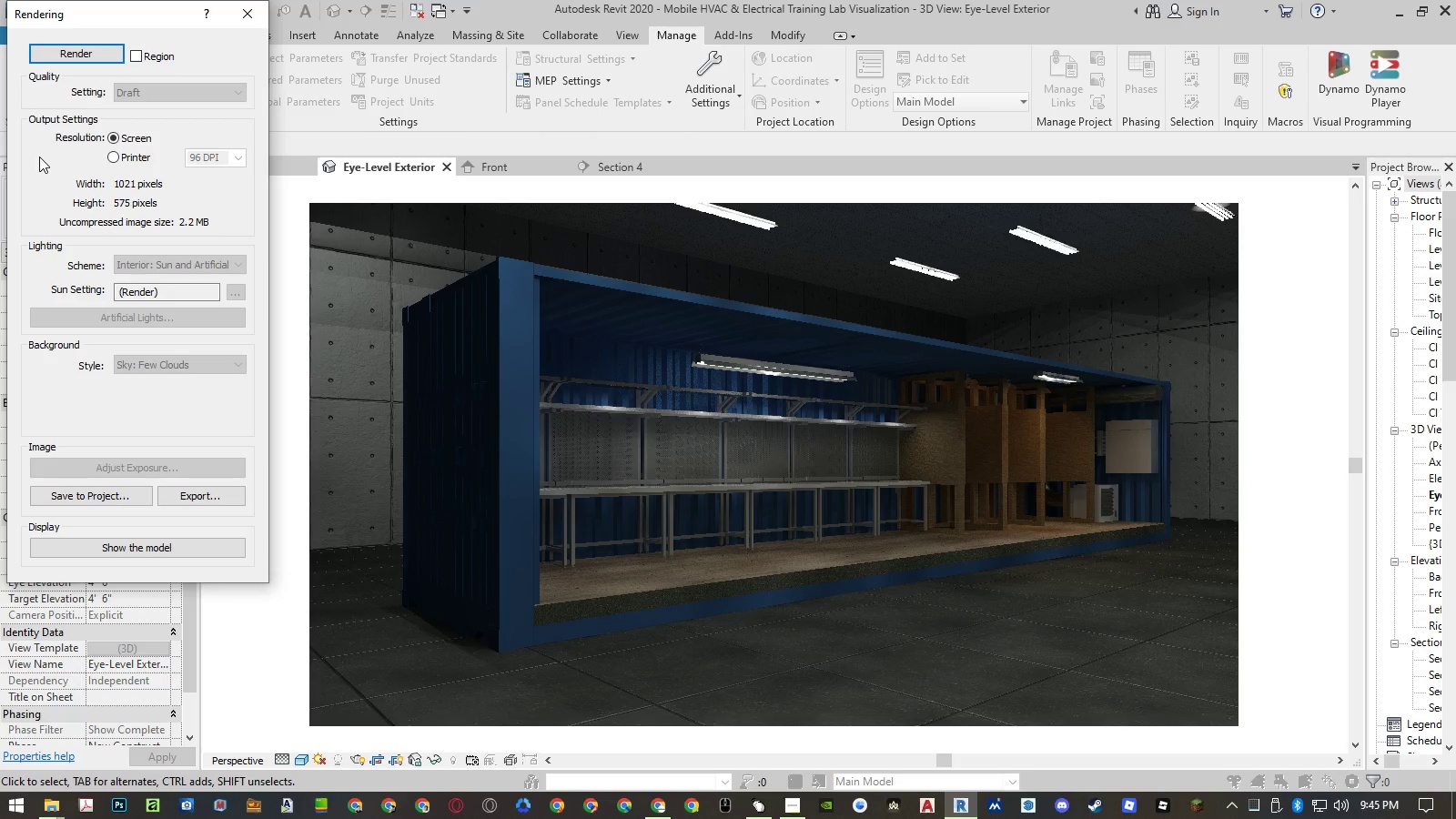 
wait(29.95)
 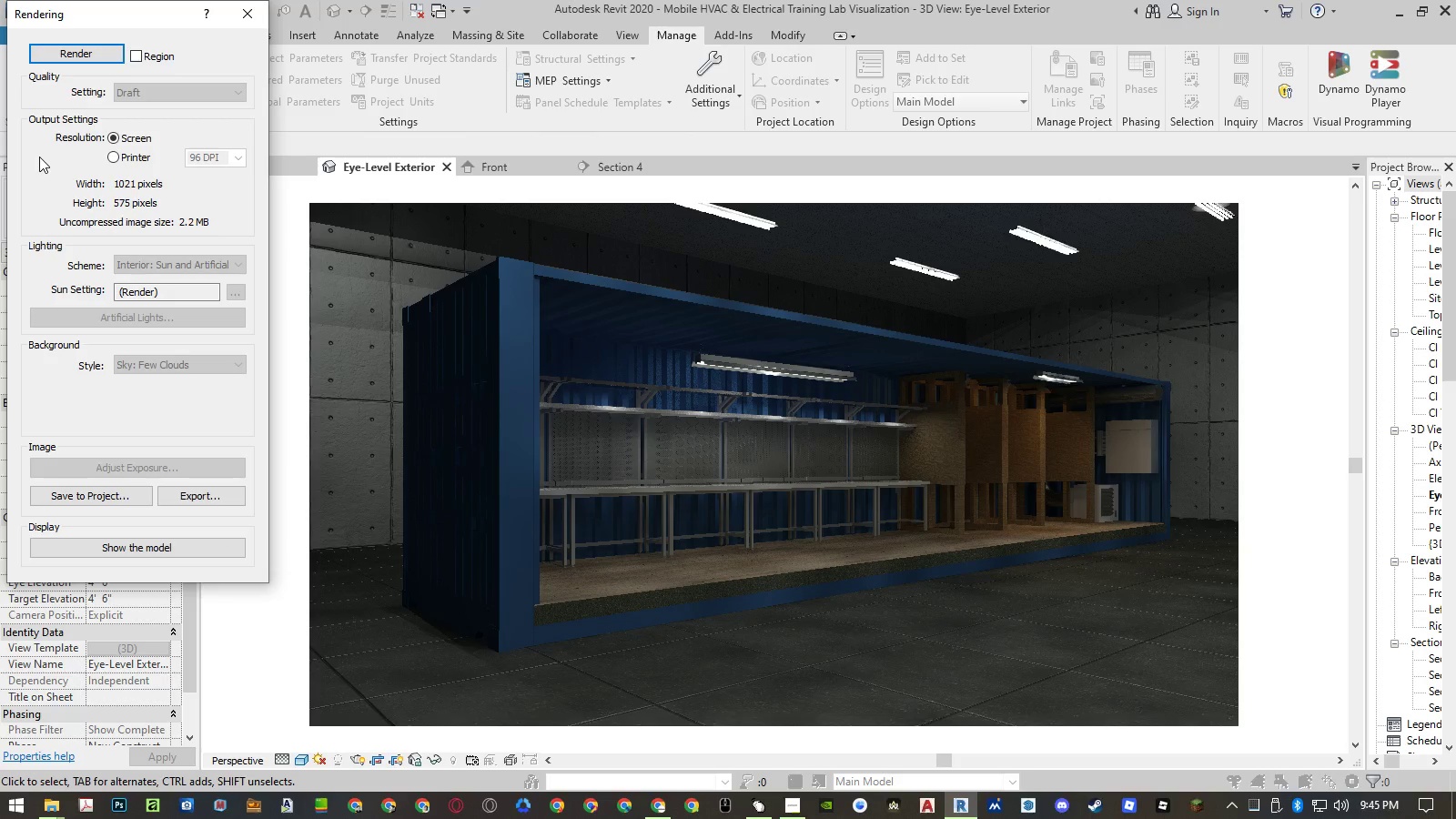 
left_click([256, 18])
 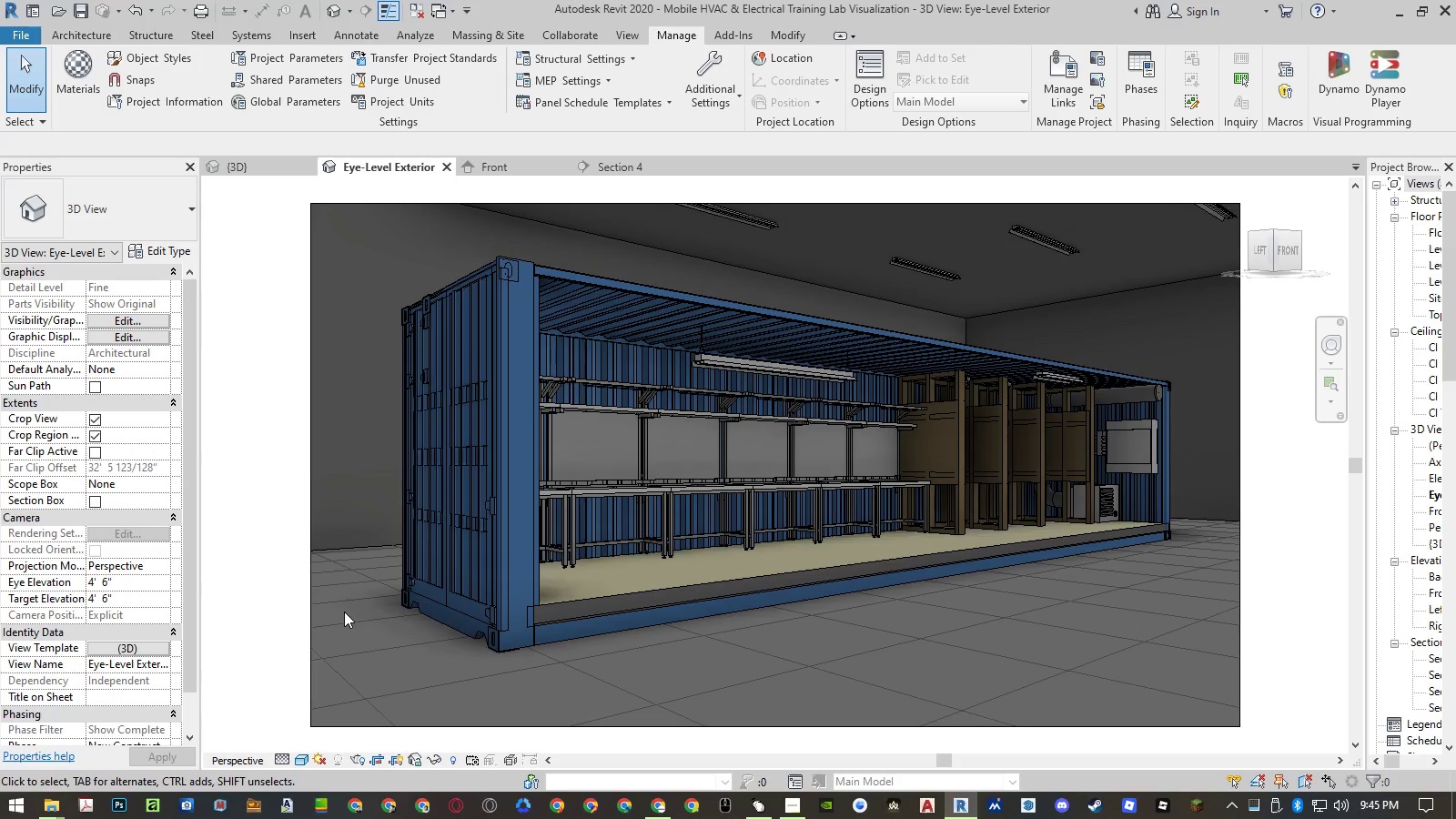 
left_click([349, 558])
 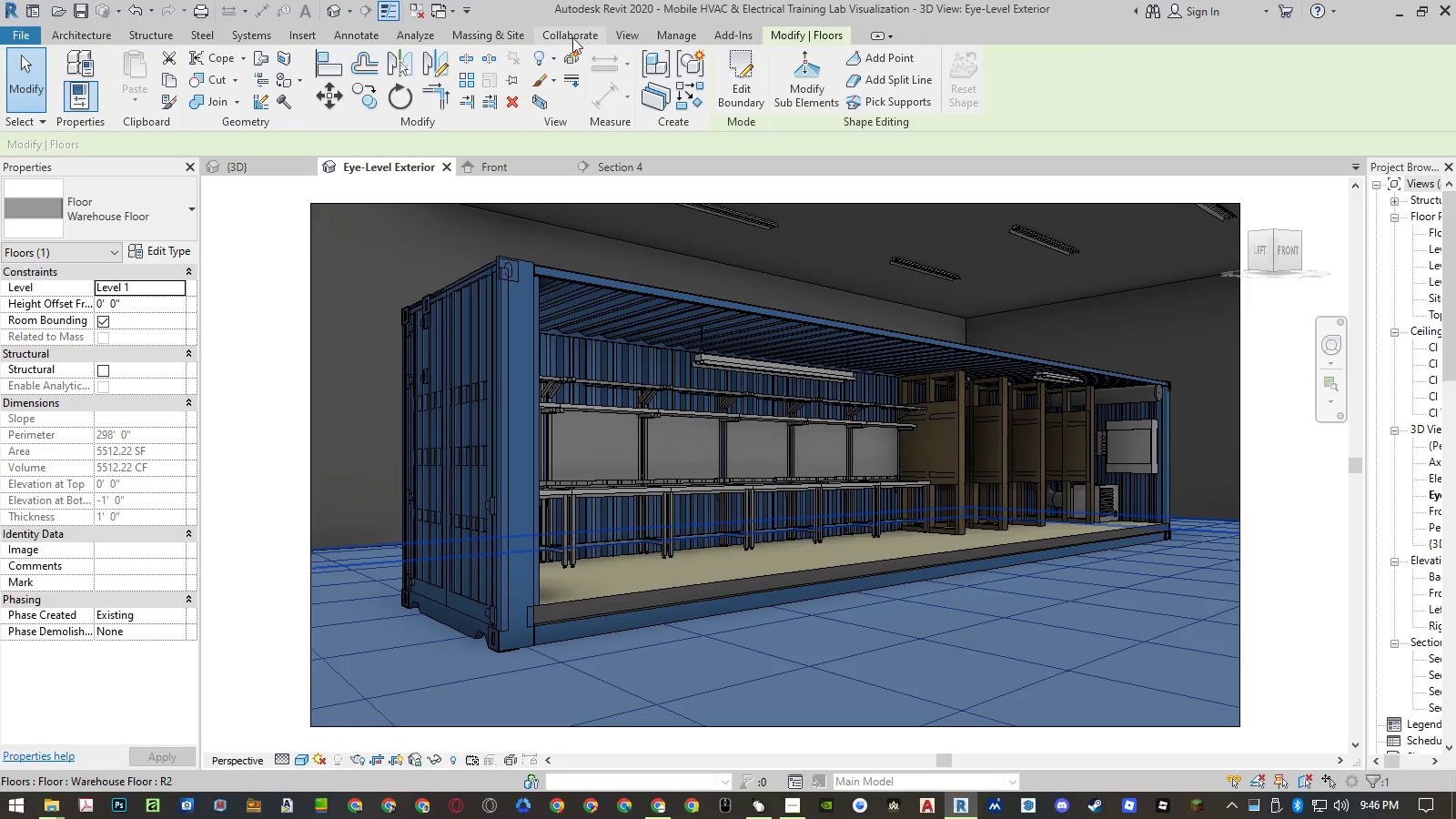 
left_click([672, 31])
 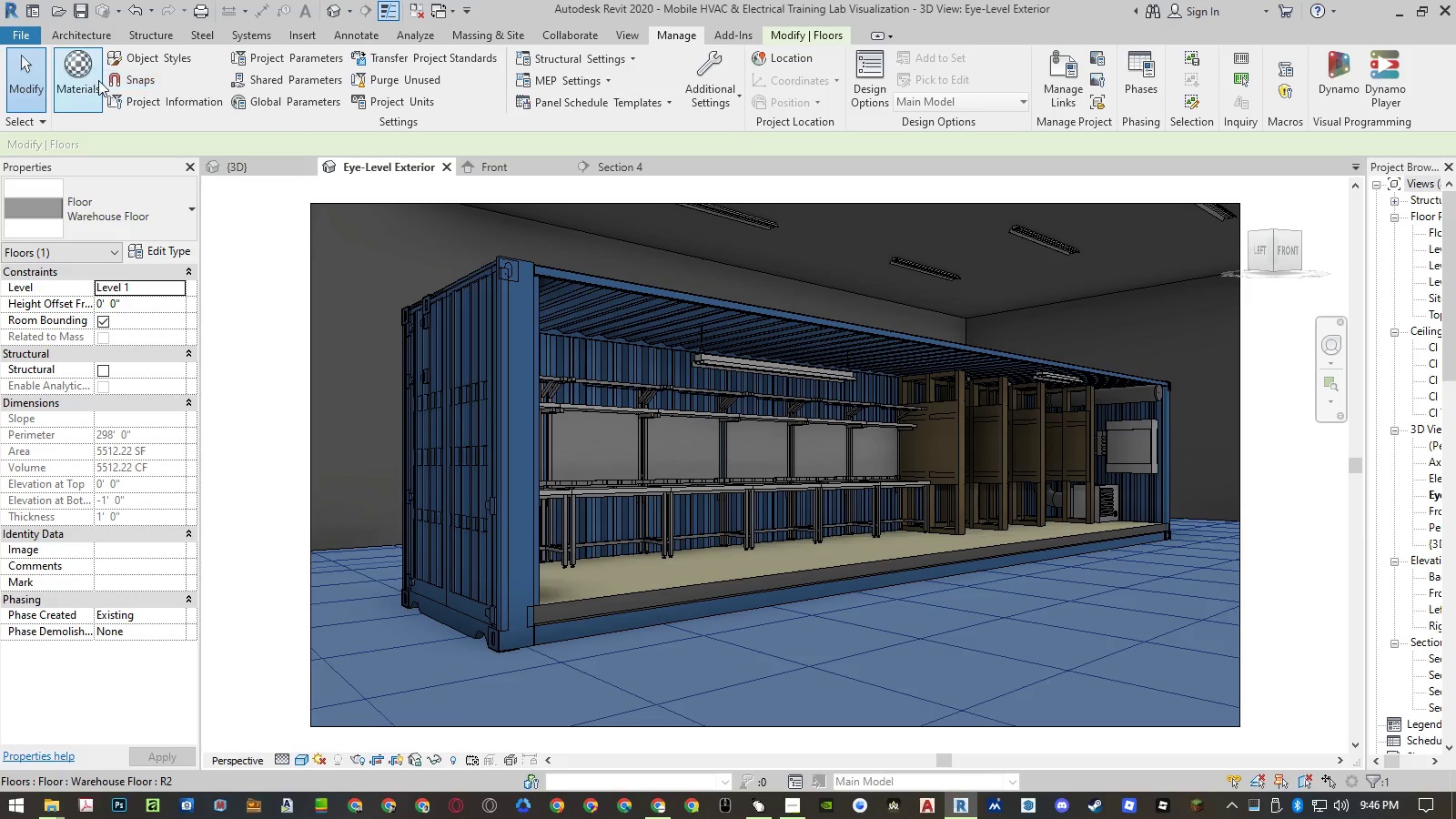 
left_click([98, 80])
 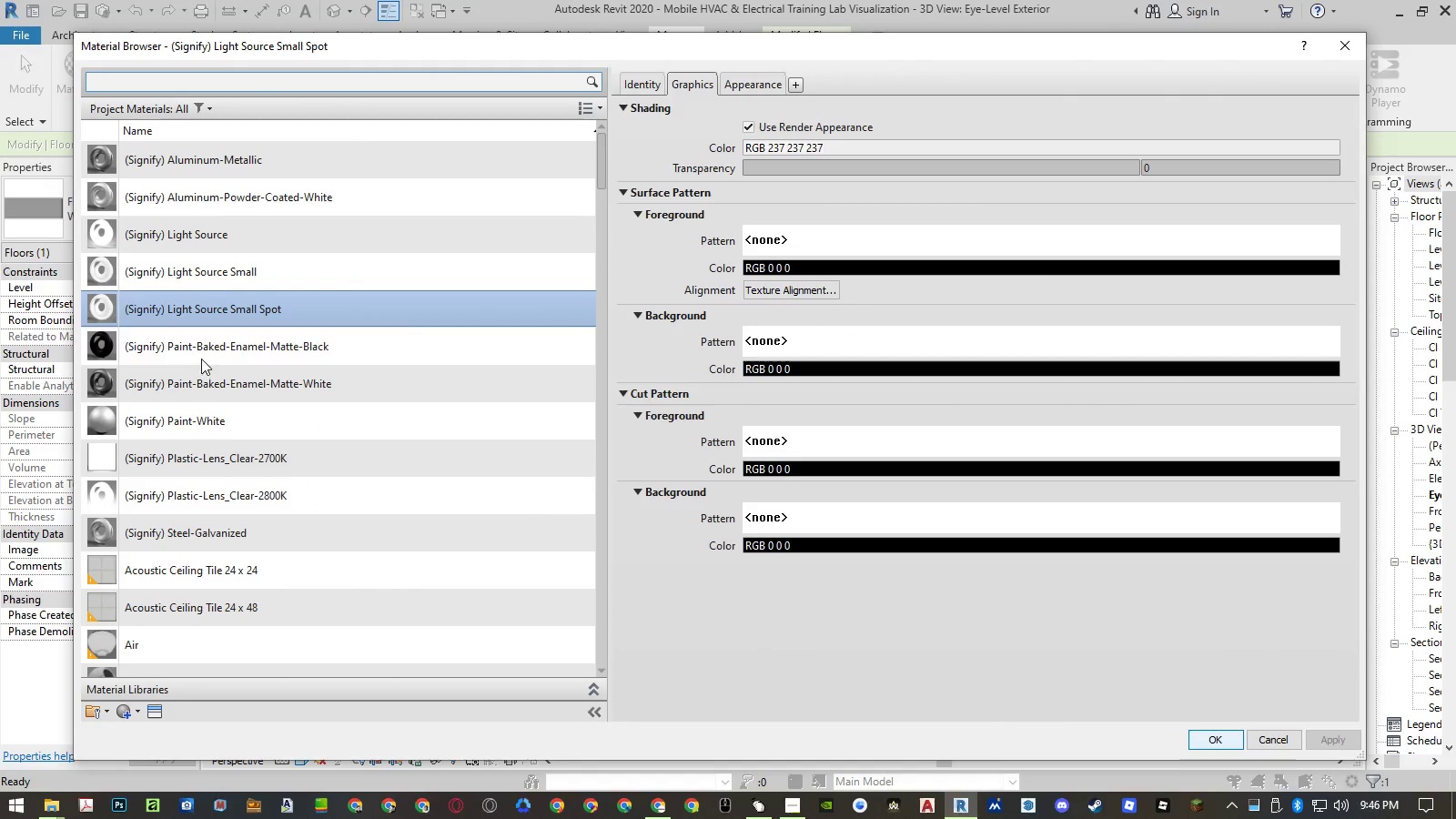 
left_click([283, 411])
 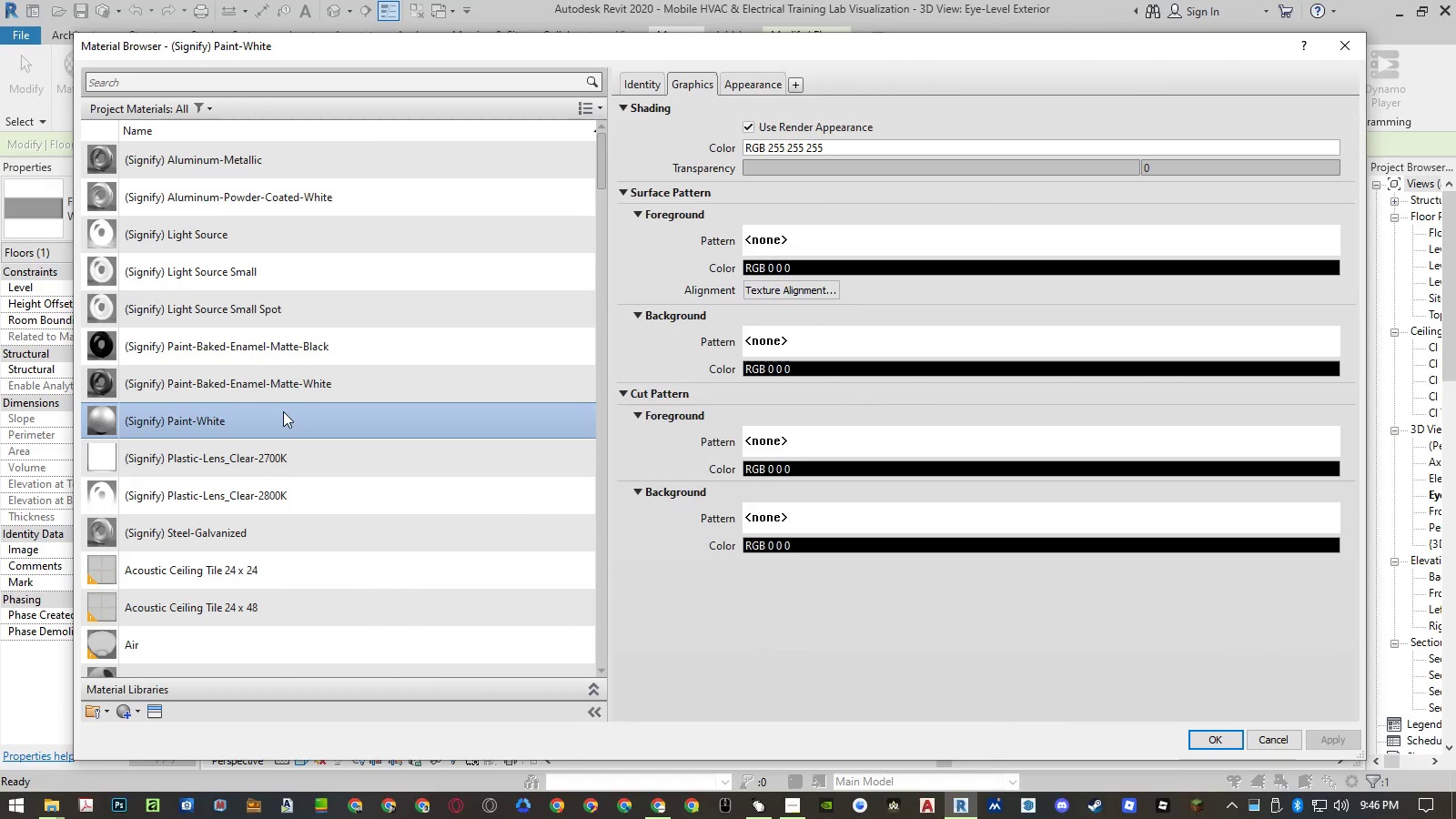 
key(W)
 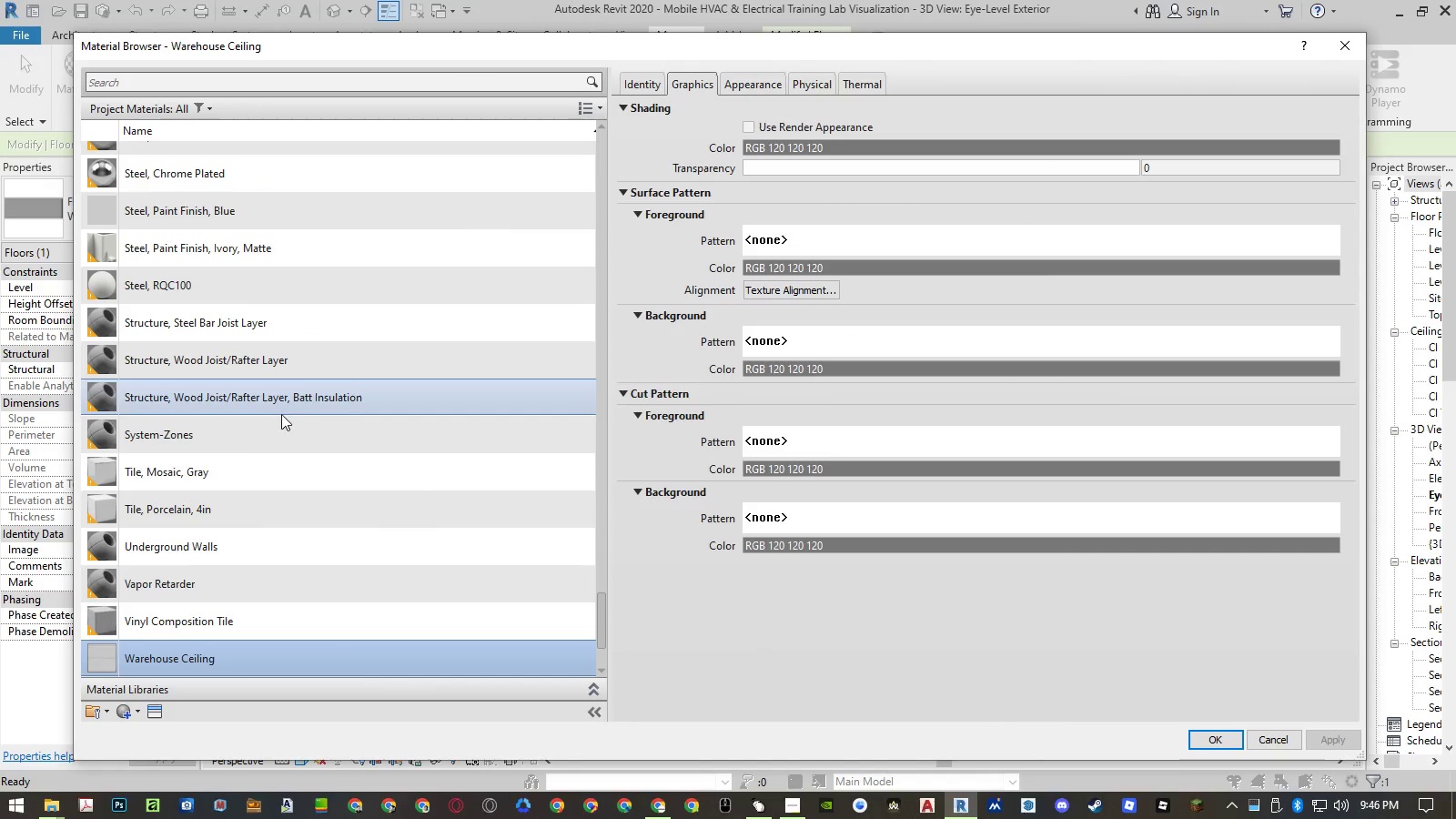 
scroll: coordinate [298, 484], scroll_direction: down, amount: 2.0
 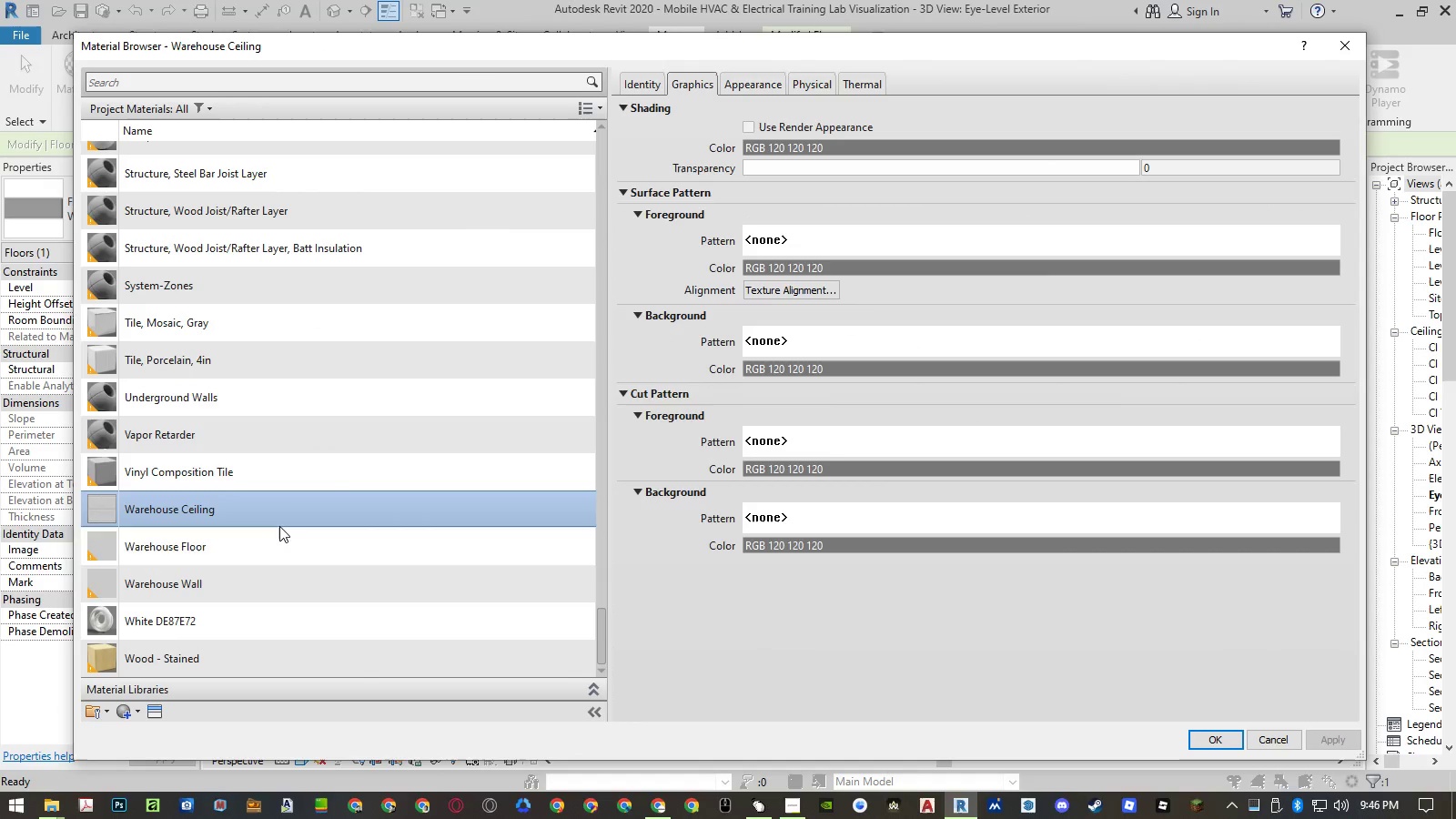 
left_click([278, 539])
 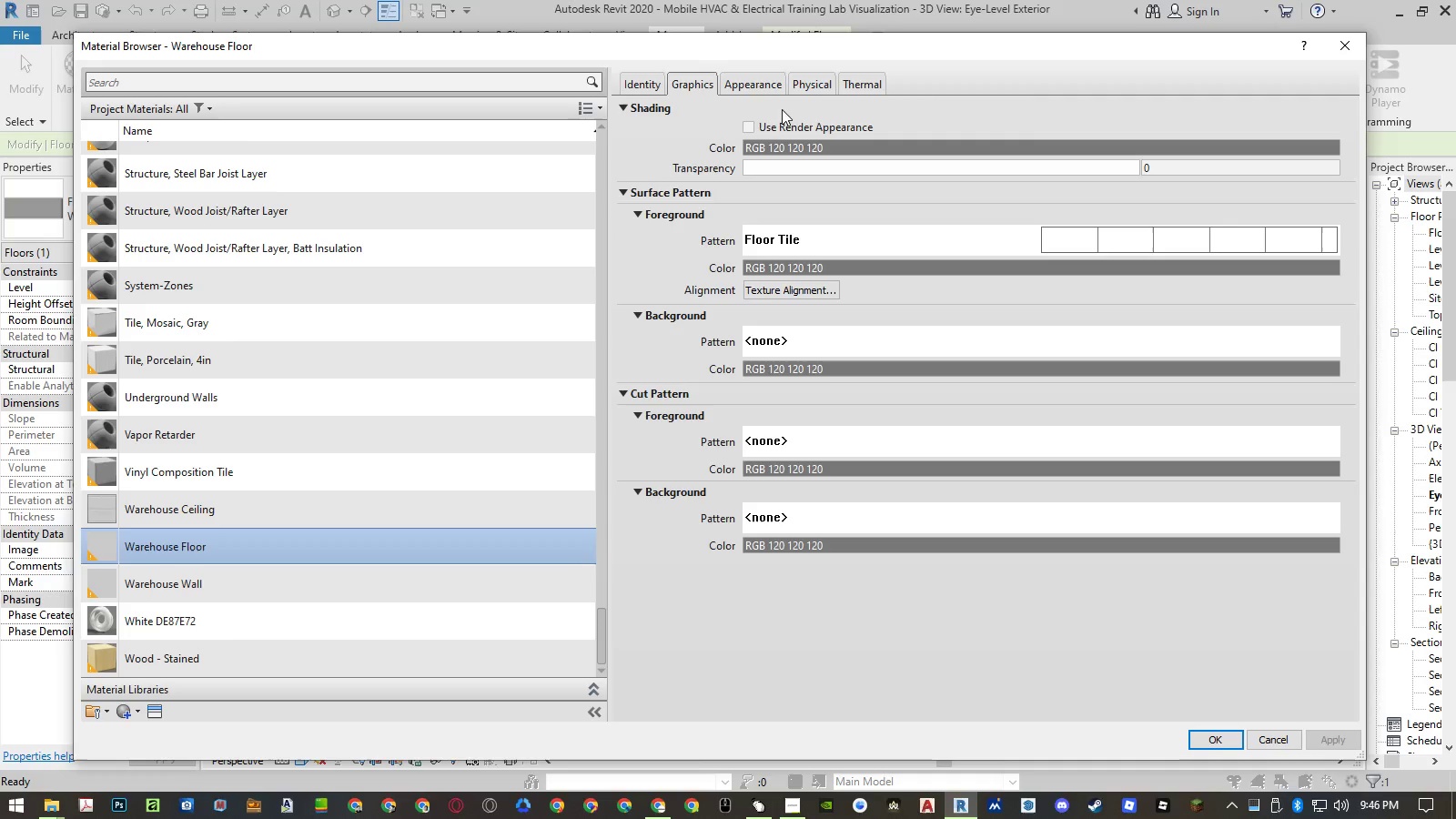 
left_click([764, 86])
 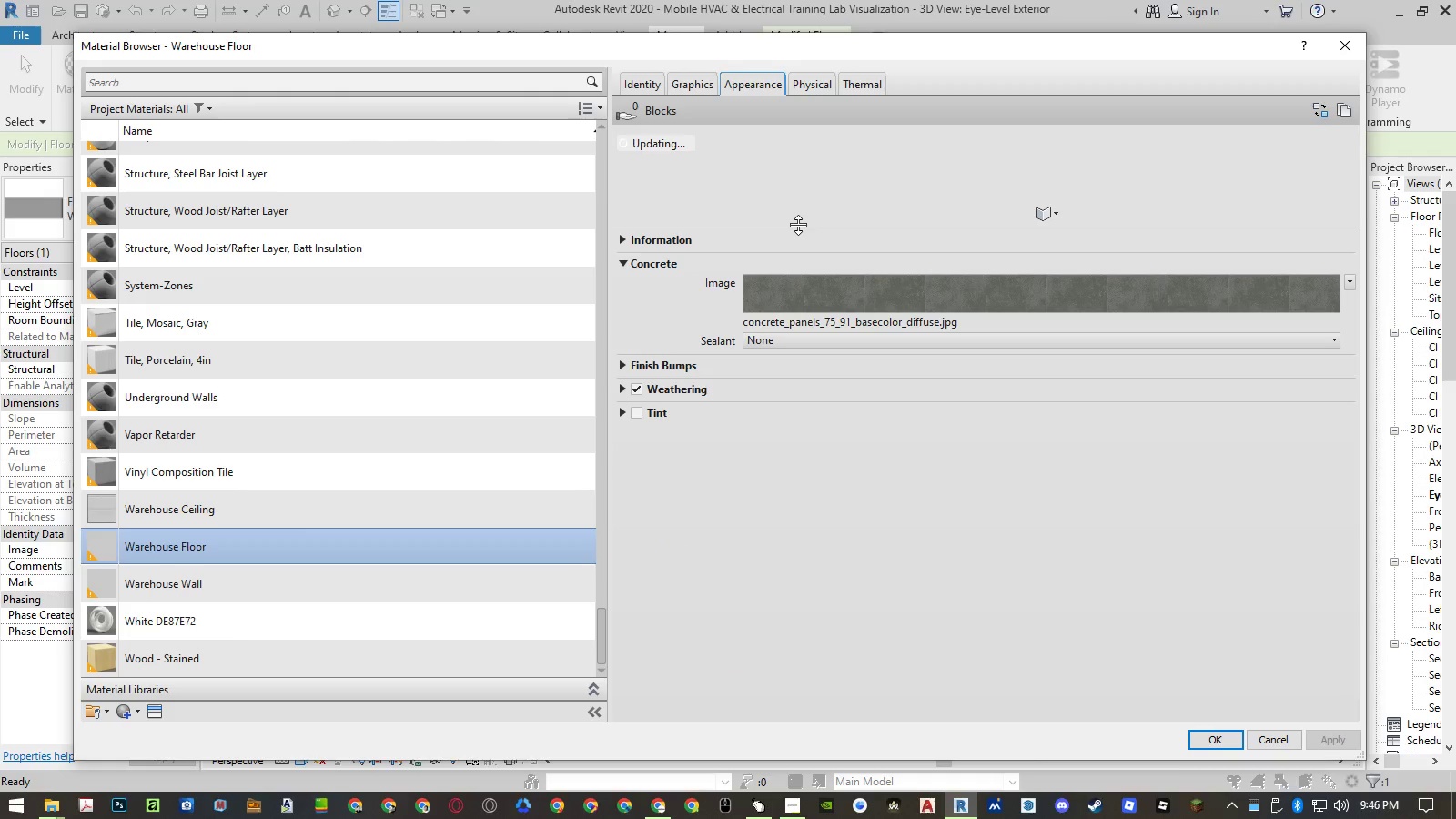 
left_click_drag(start_coordinate=[798, 225], to_coordinate=[798, 262])
 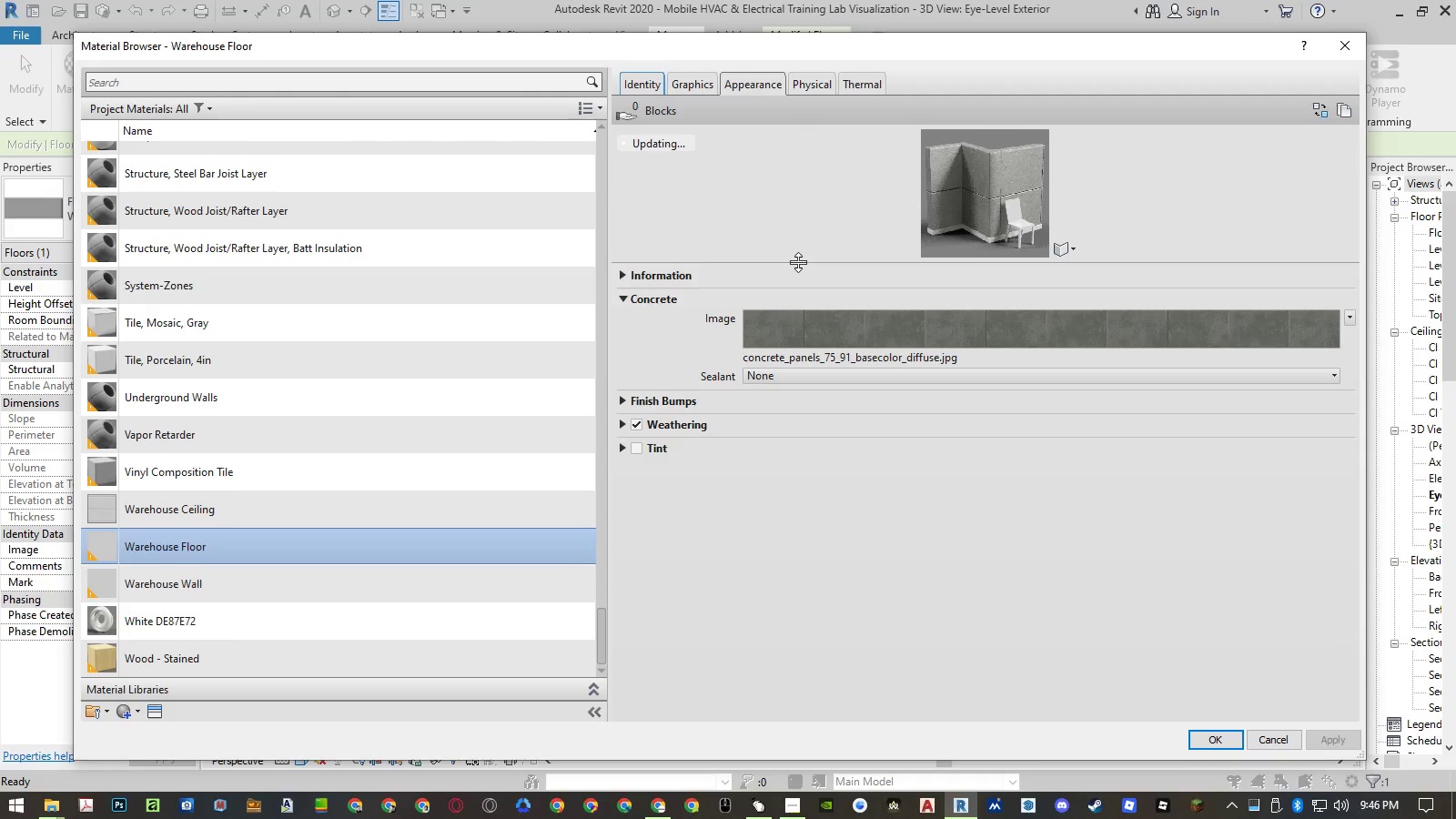 
mouse_move([614, 430])
 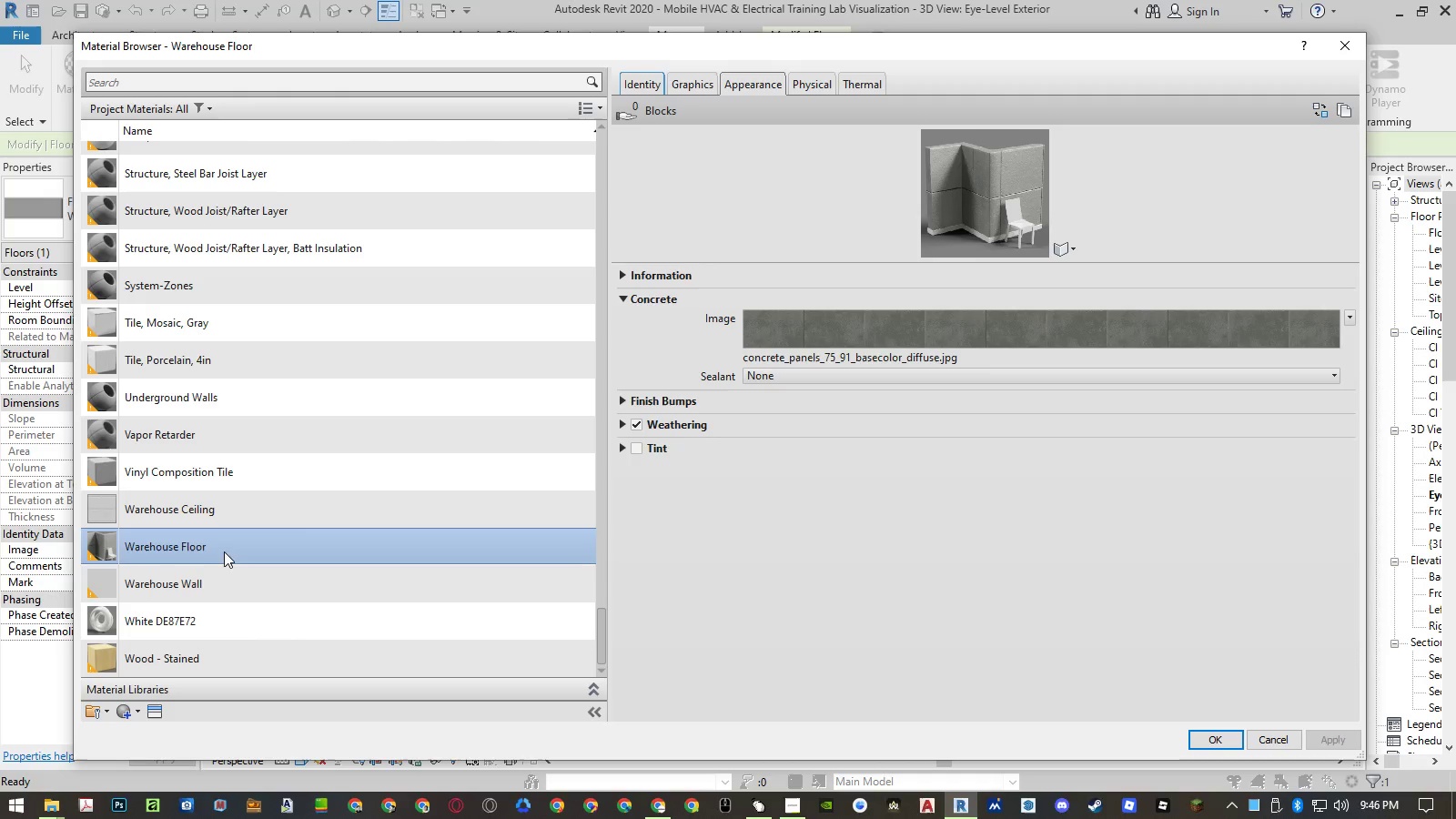 
right_click([209, 547])
 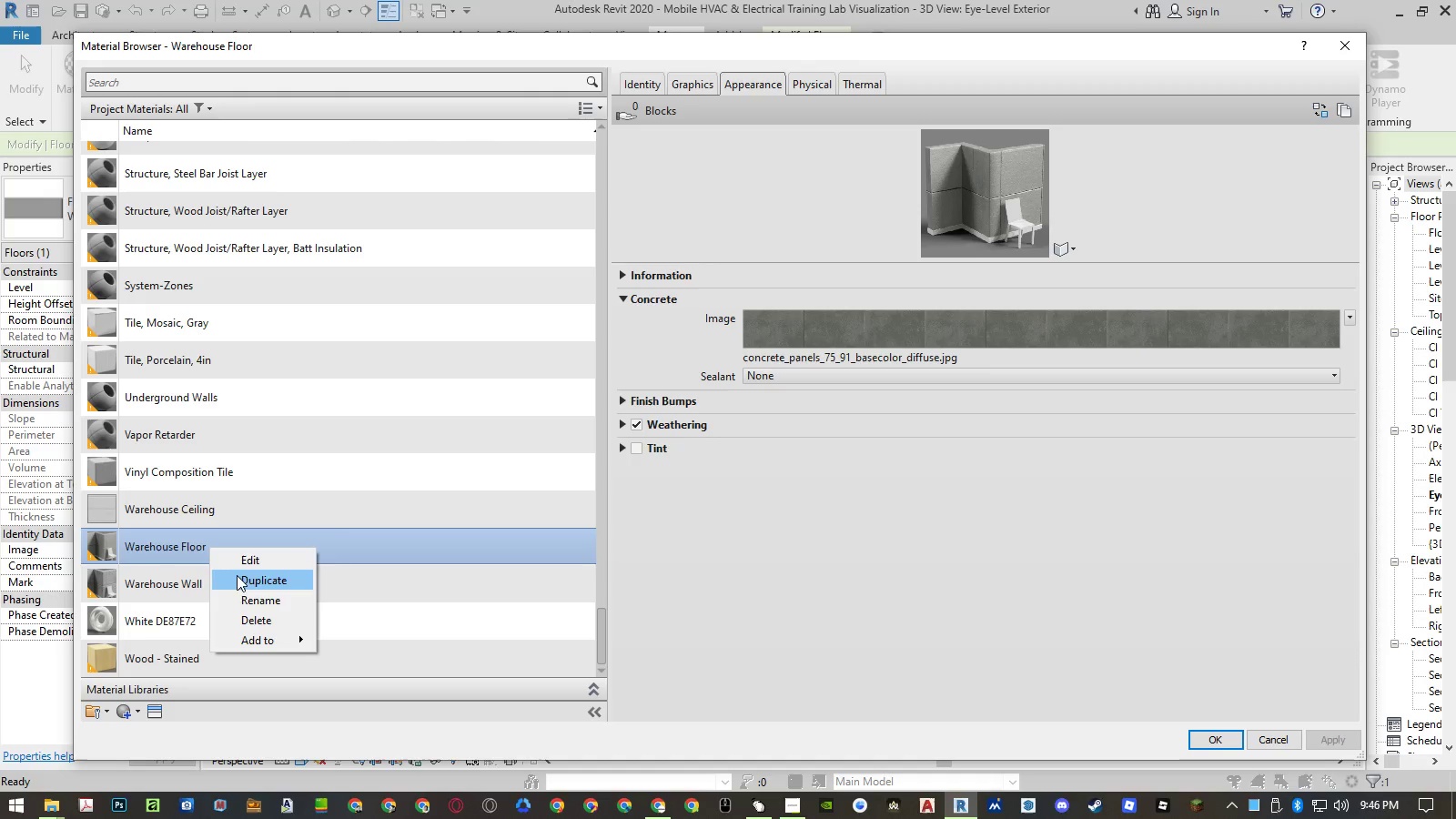 
left_click([240, 592])
 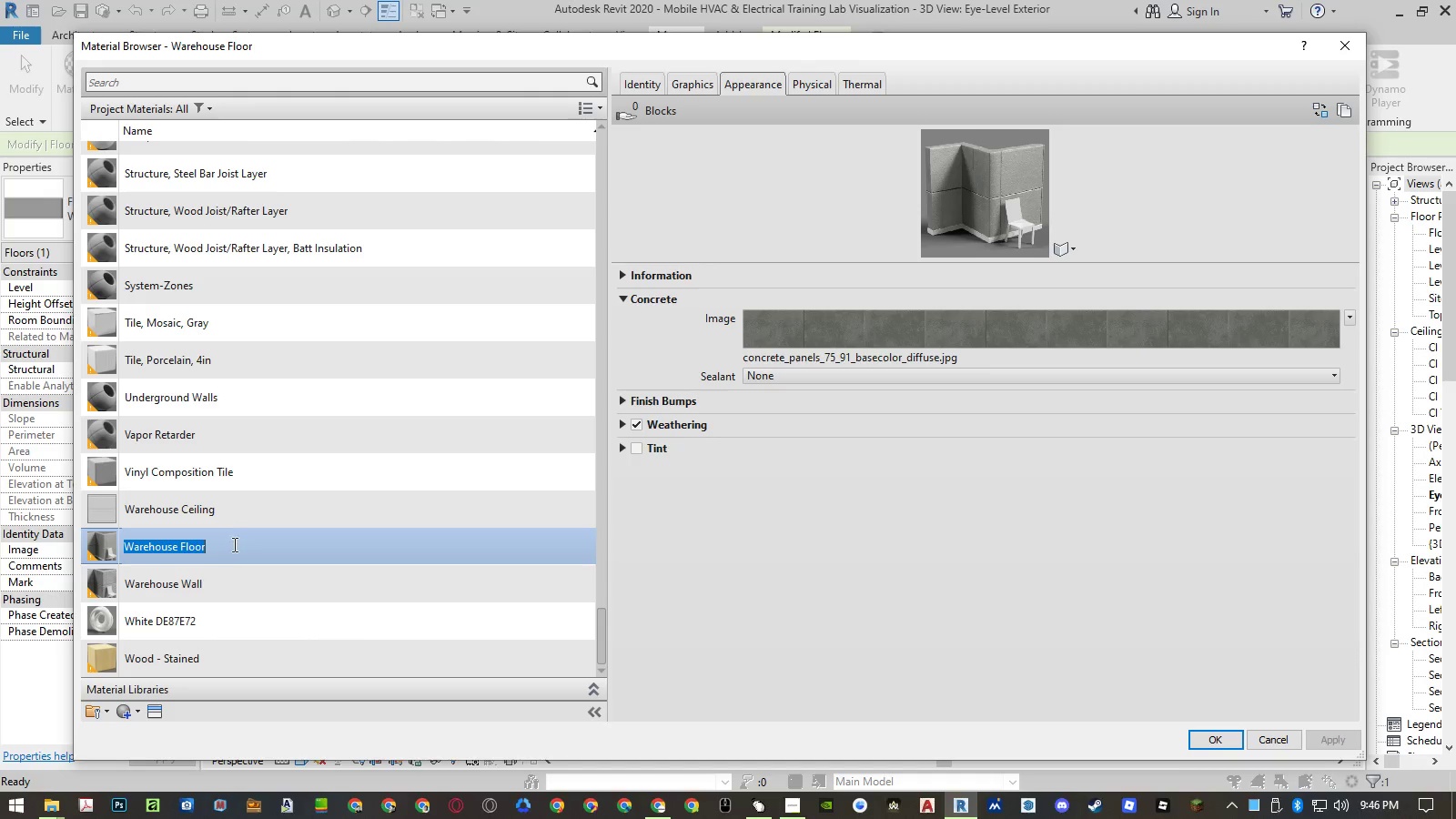 
left_click([232, 547])
 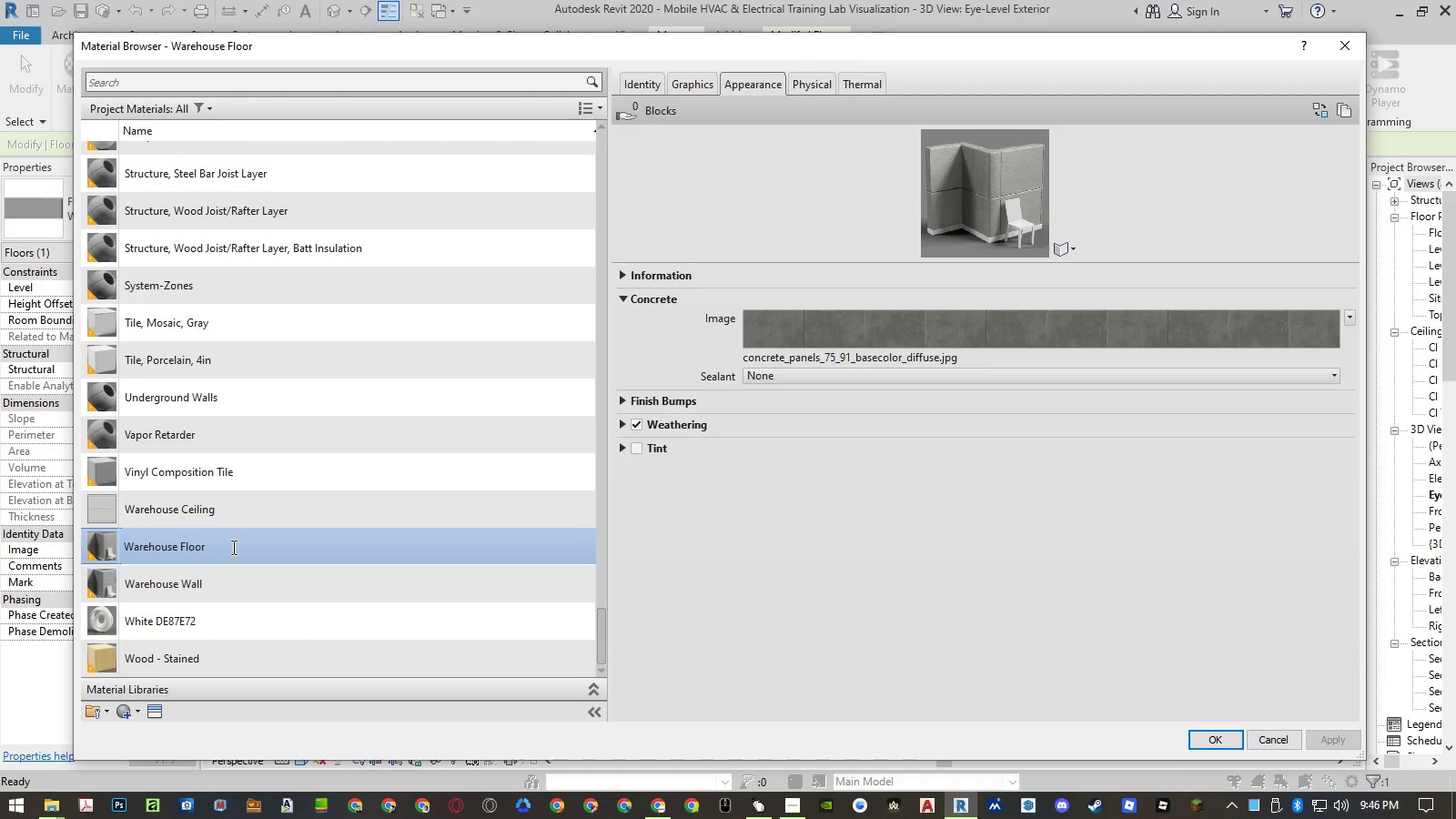 
key(Space)
 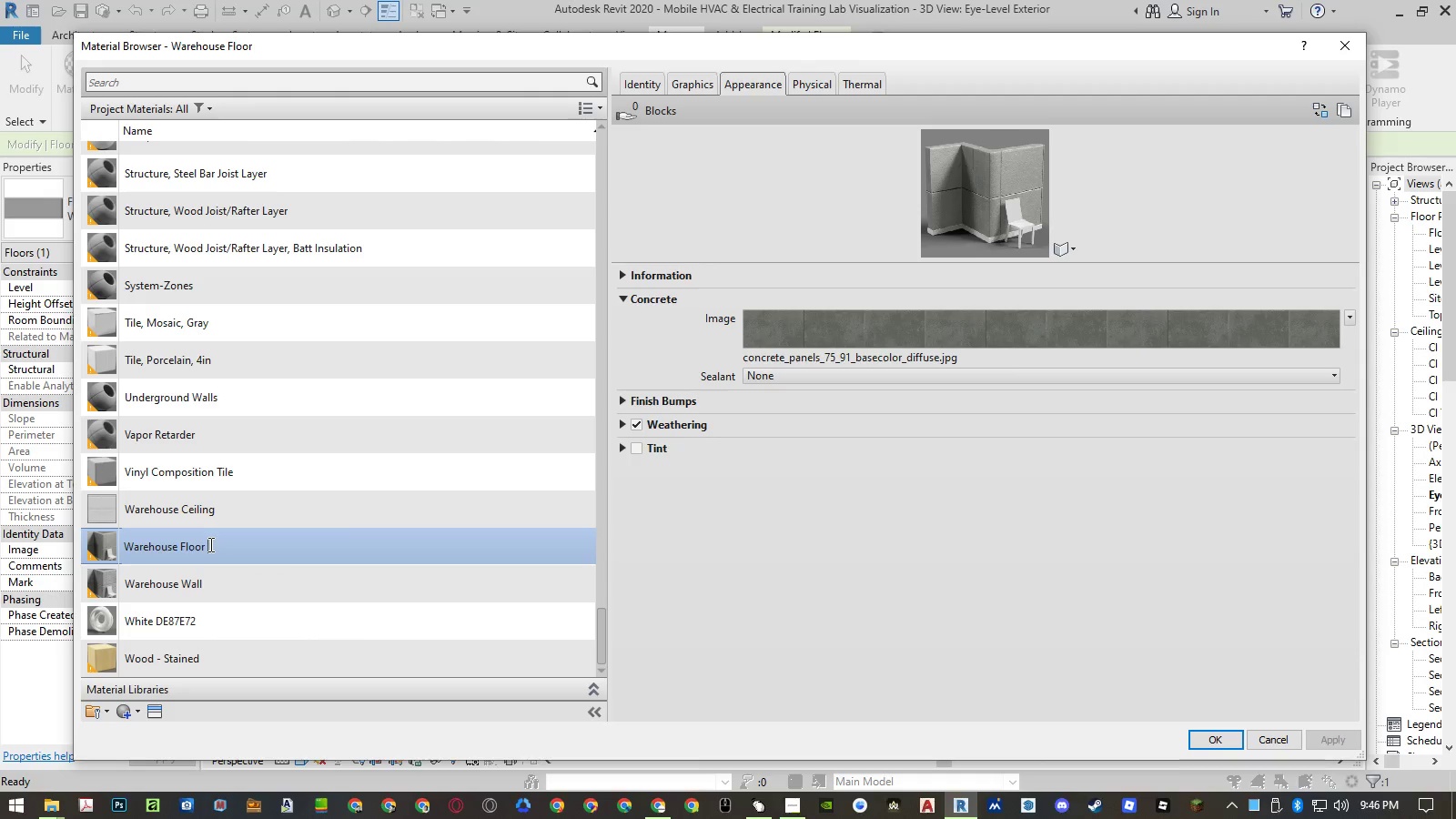 
key(Backspace)
 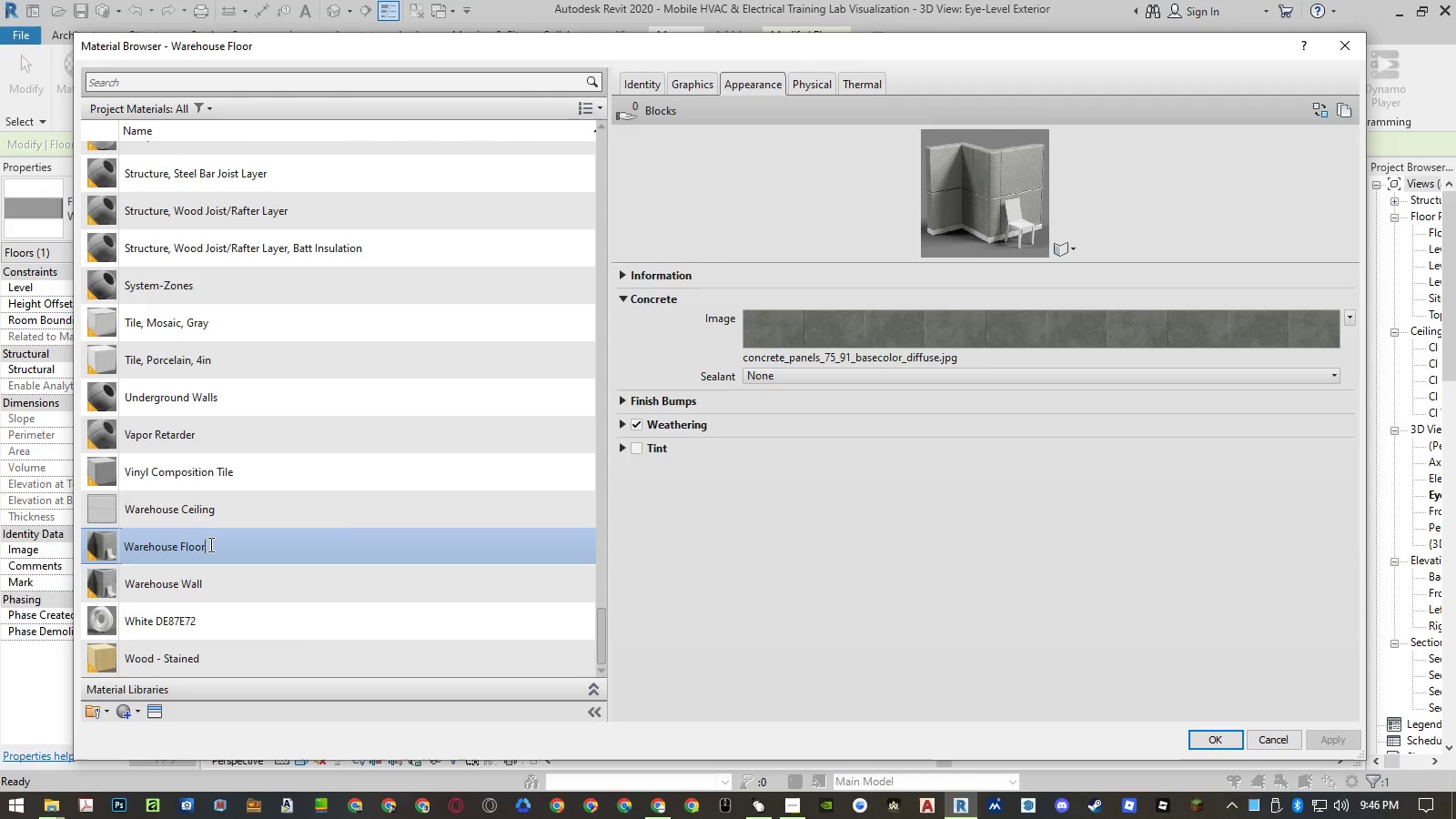 
left_click_drag(start_coordinate=[209, 544], to_coordinate=[65, 546])
 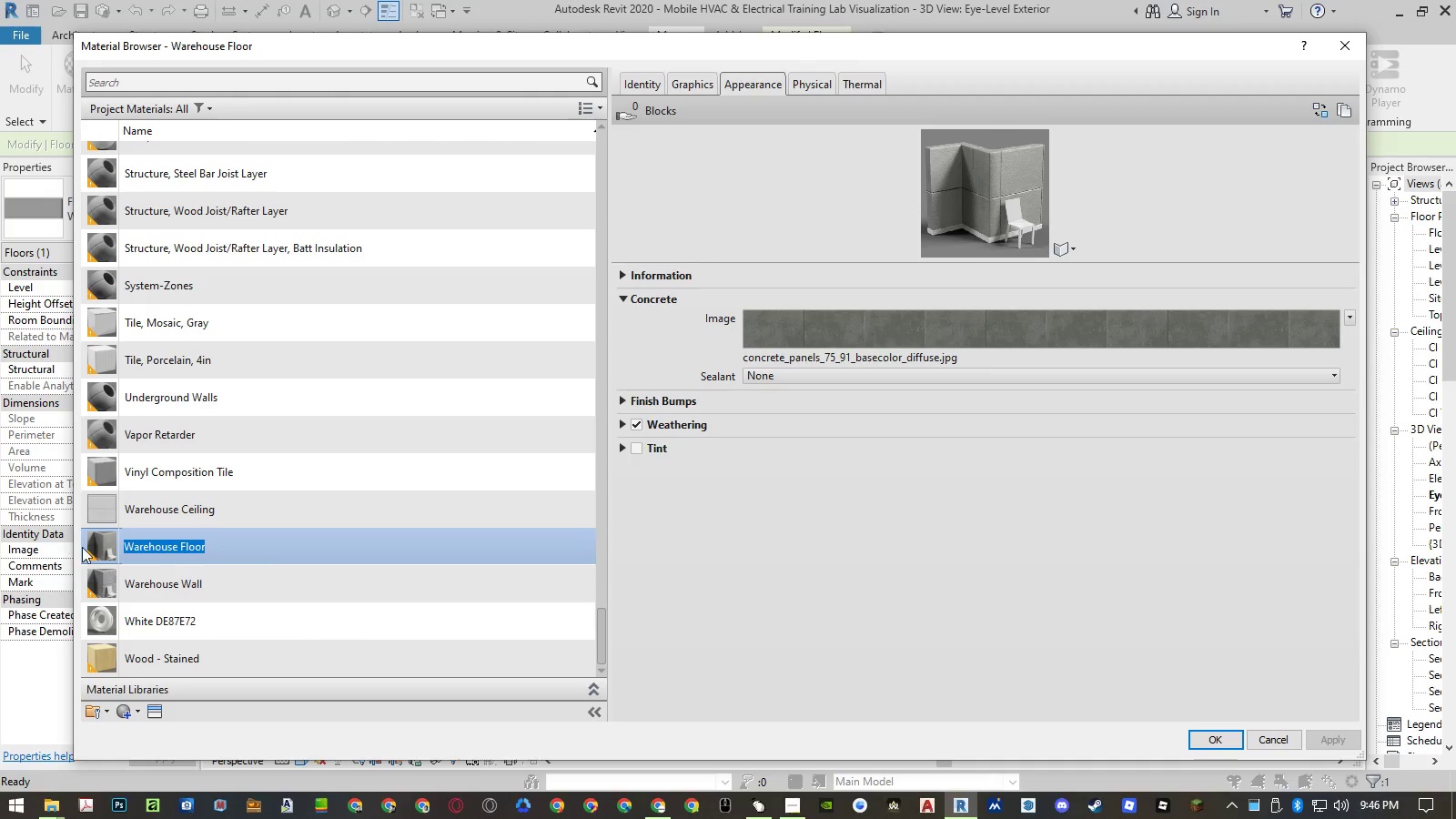 
key(Control+ControlLeft)
 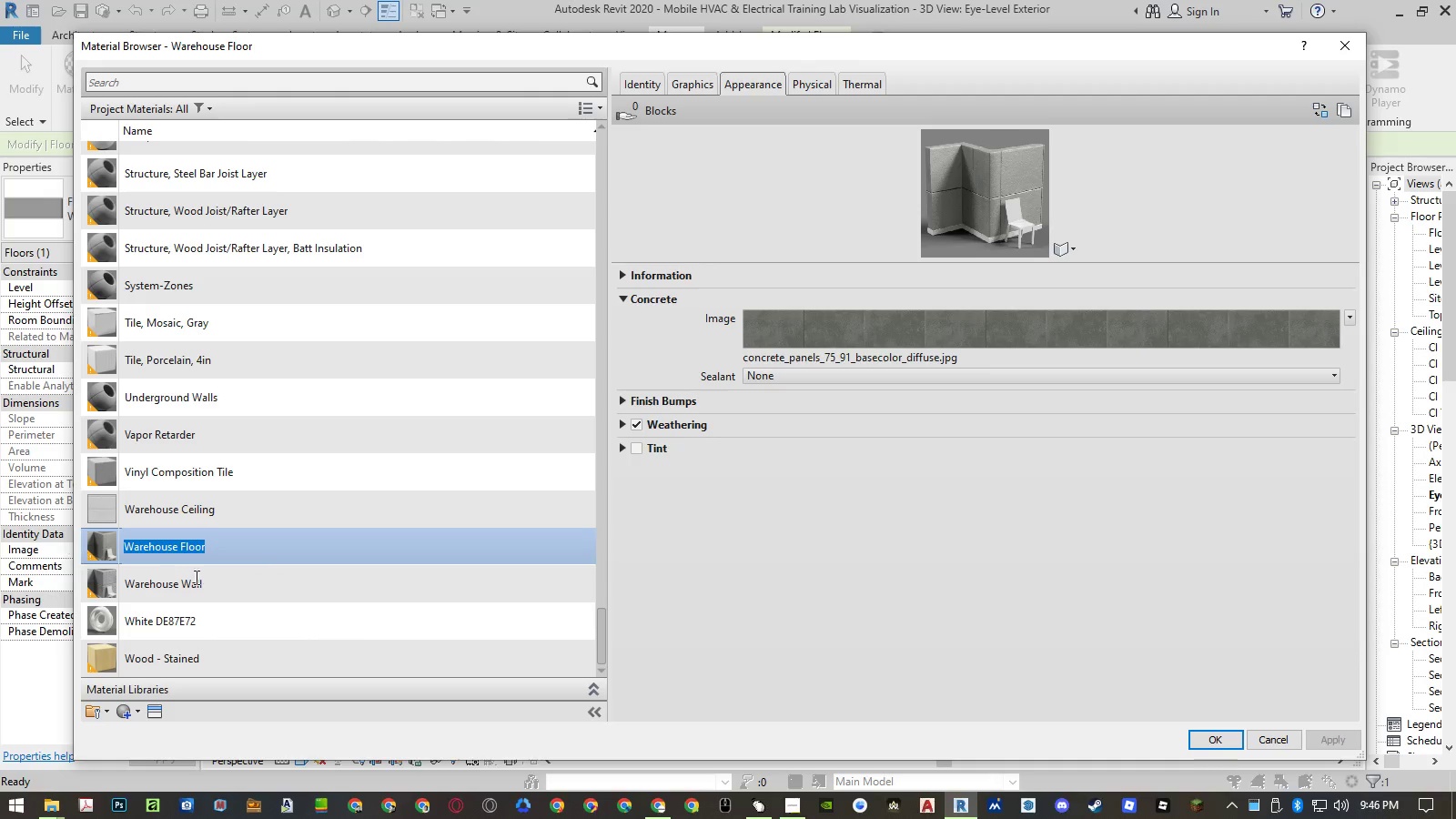 
key(Control+C)
 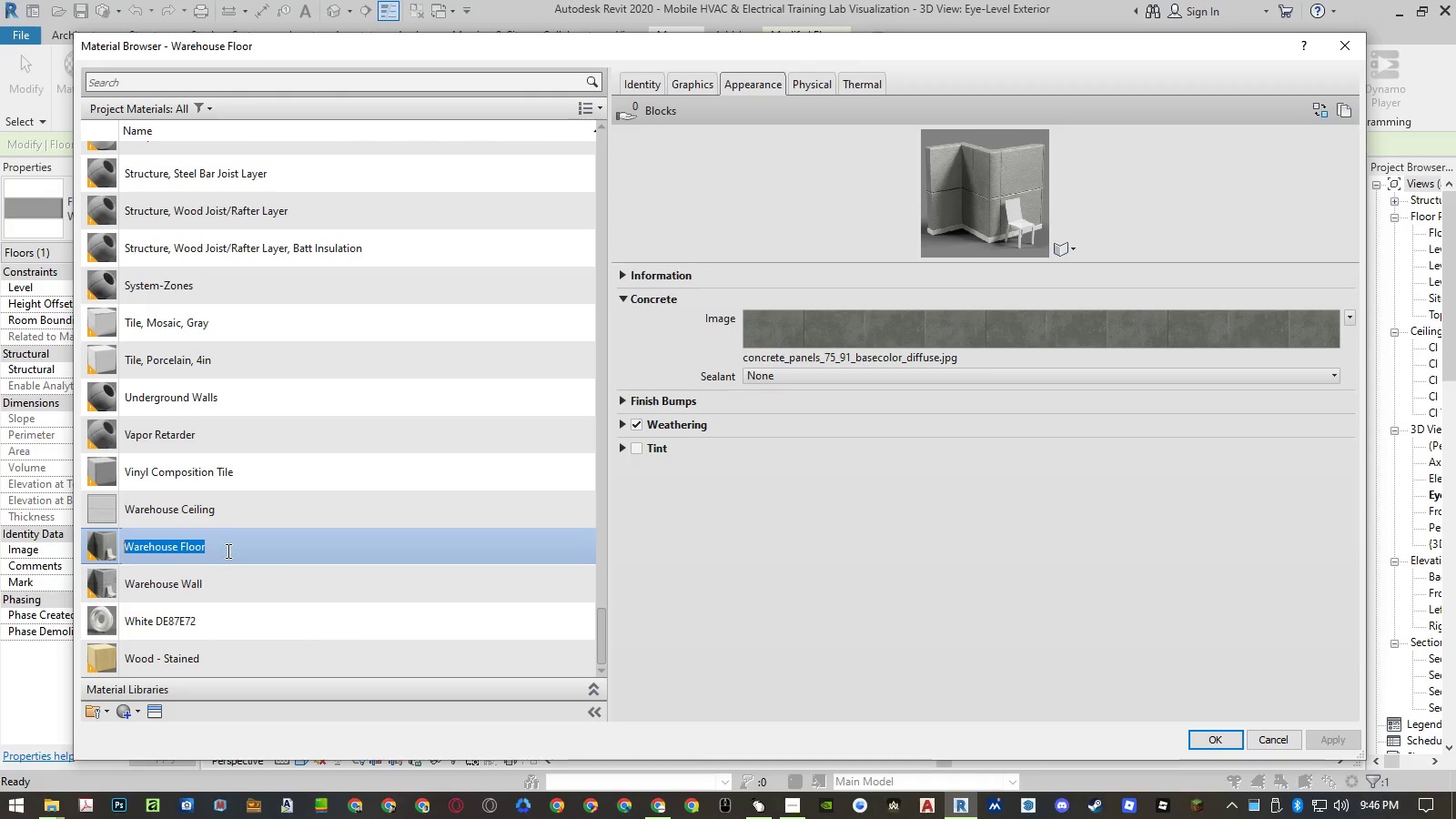 
left_click([227, 545])
 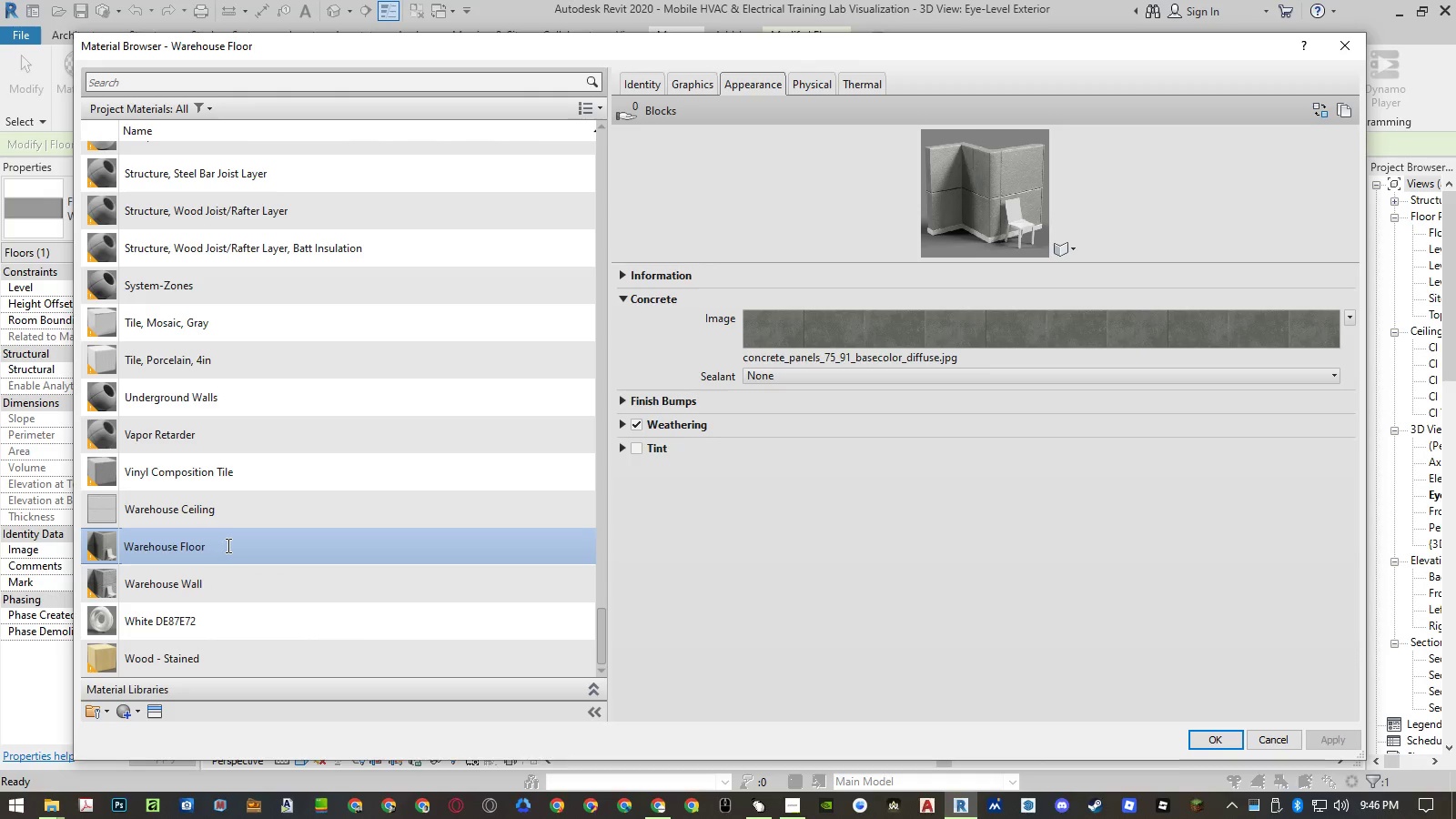 
key(Space)
 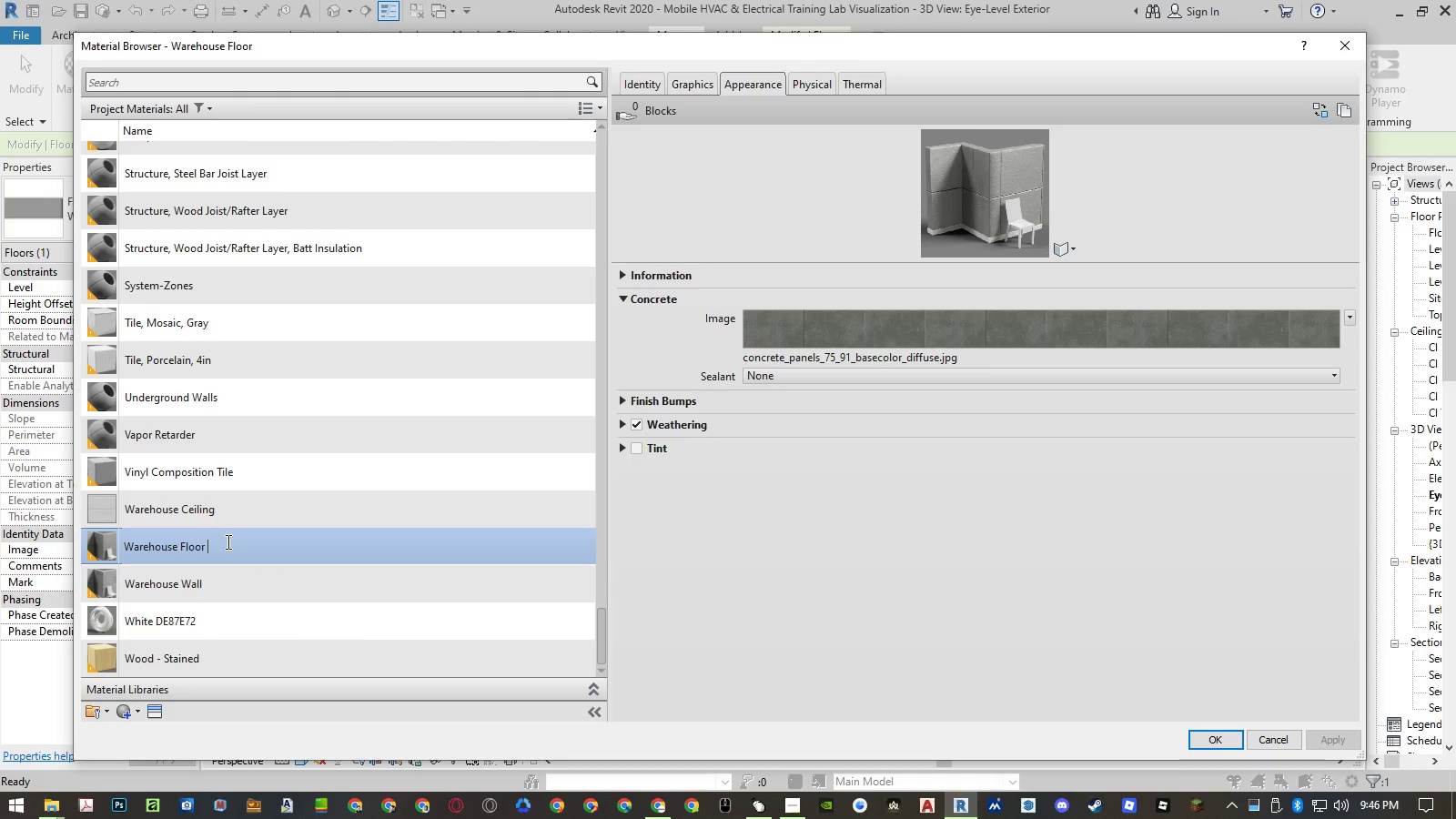 
key(Minus)
 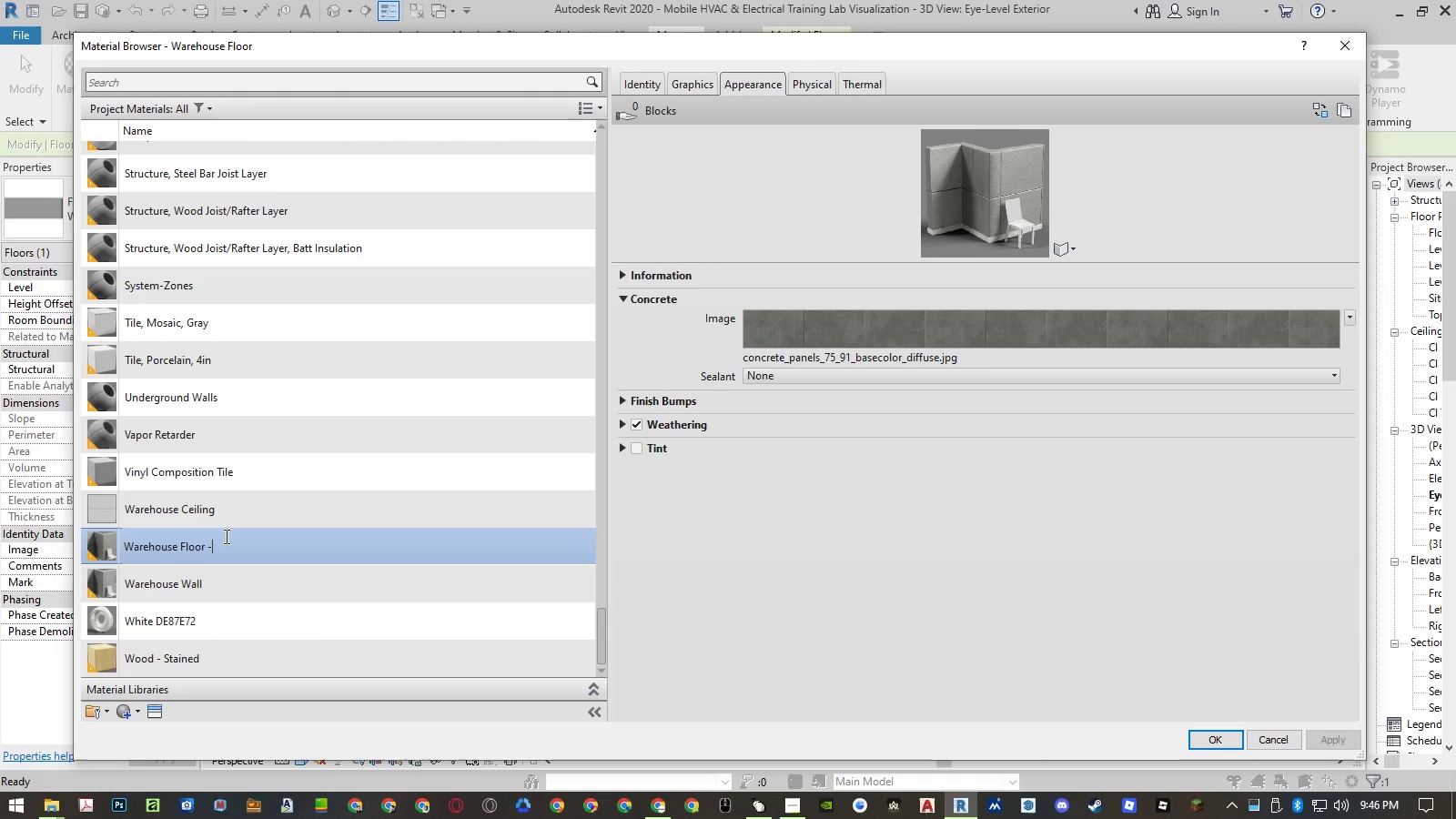 
key(Enter)
 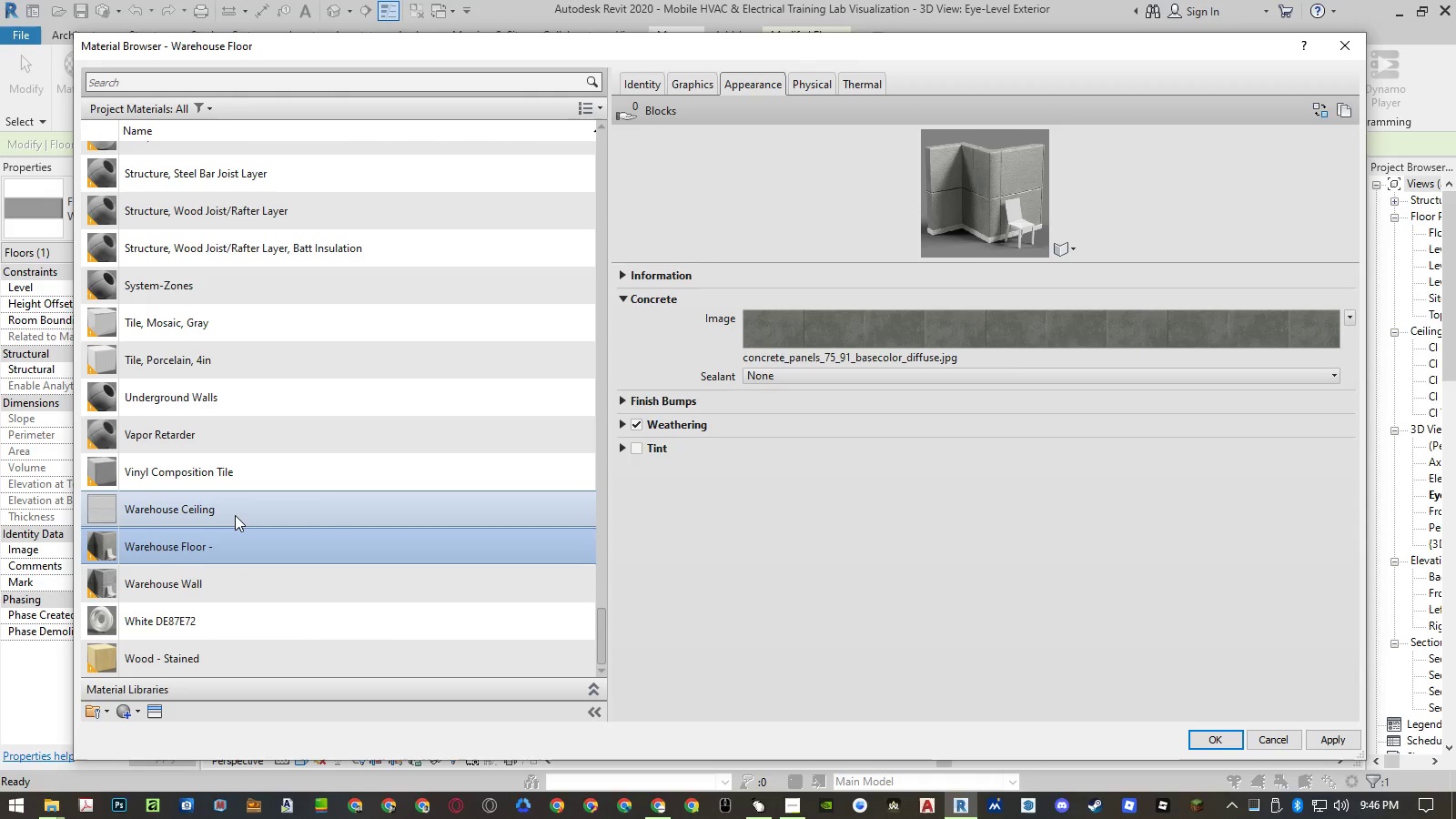 
left_click([235, 515])
 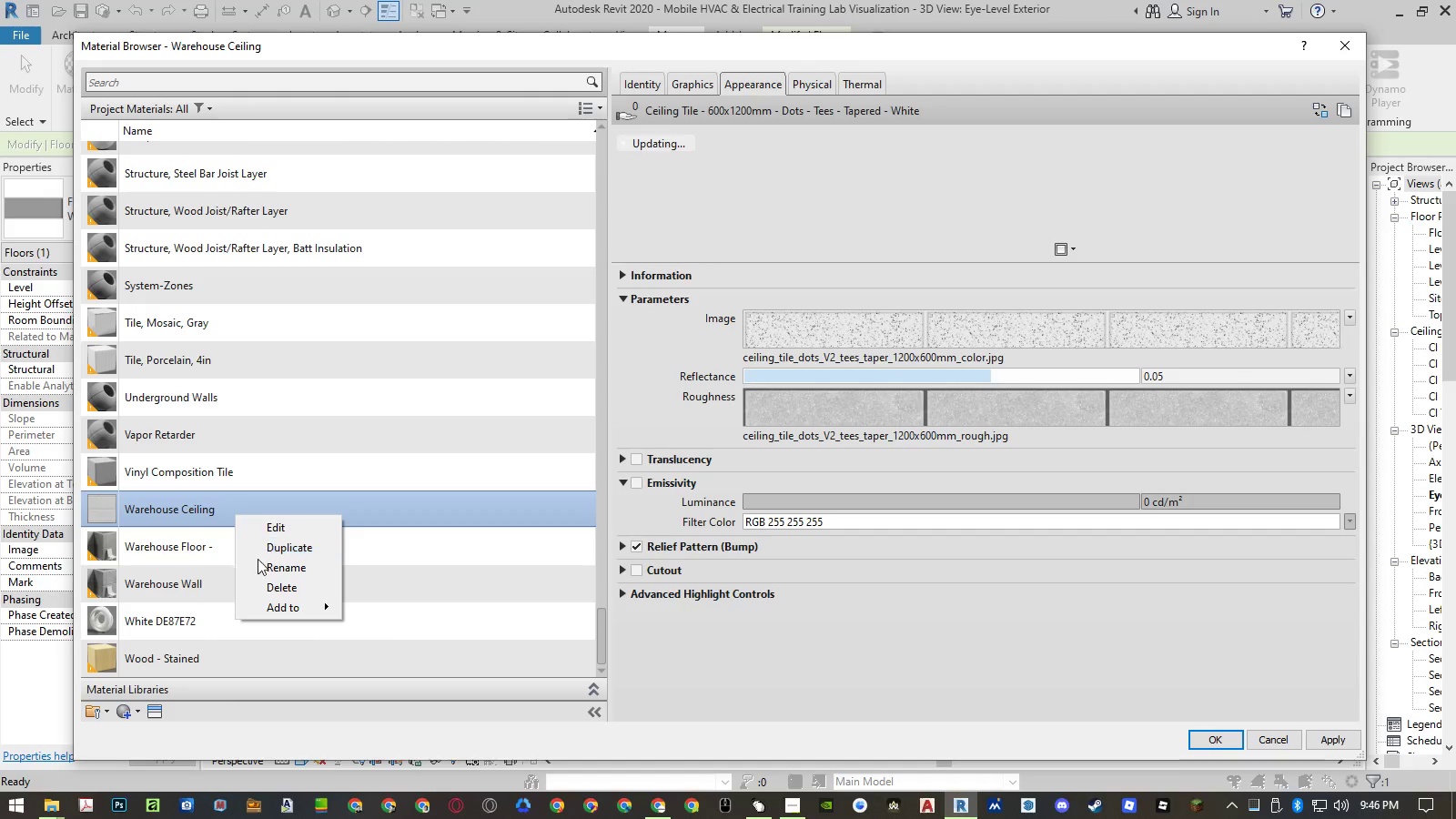 
left_click([268, 571])
 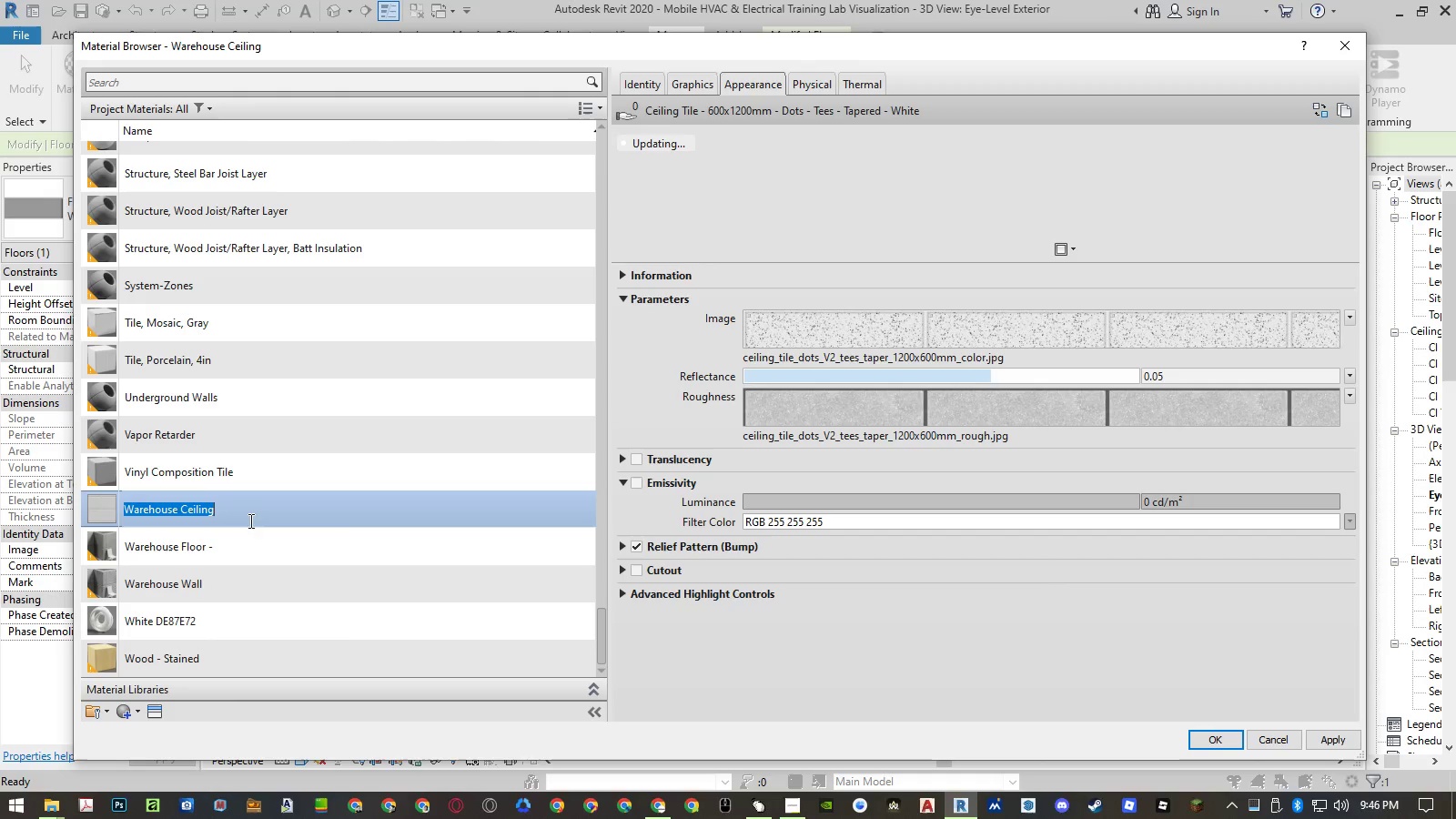 
left_click([248, 511])
 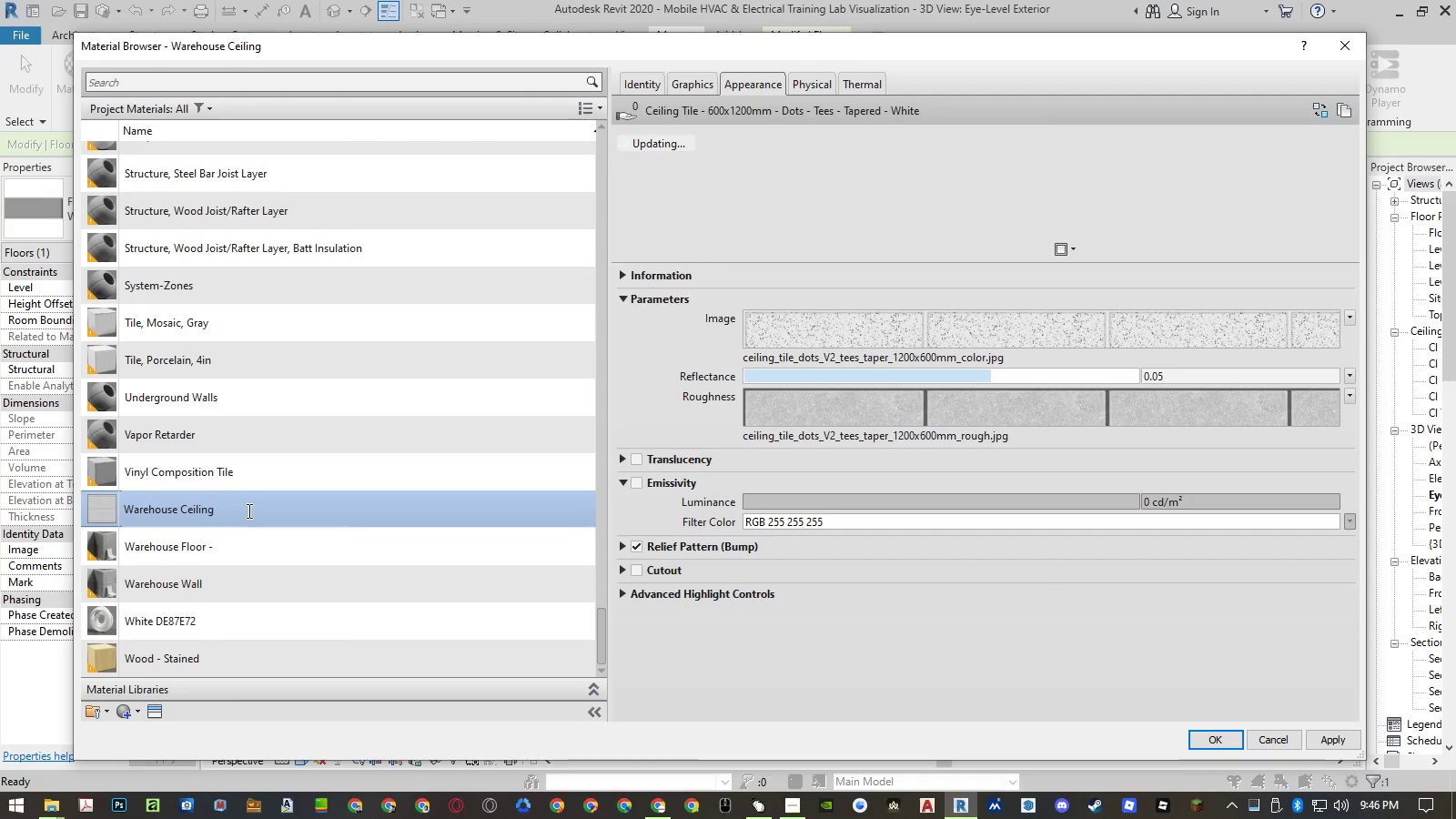 
key(Space)
 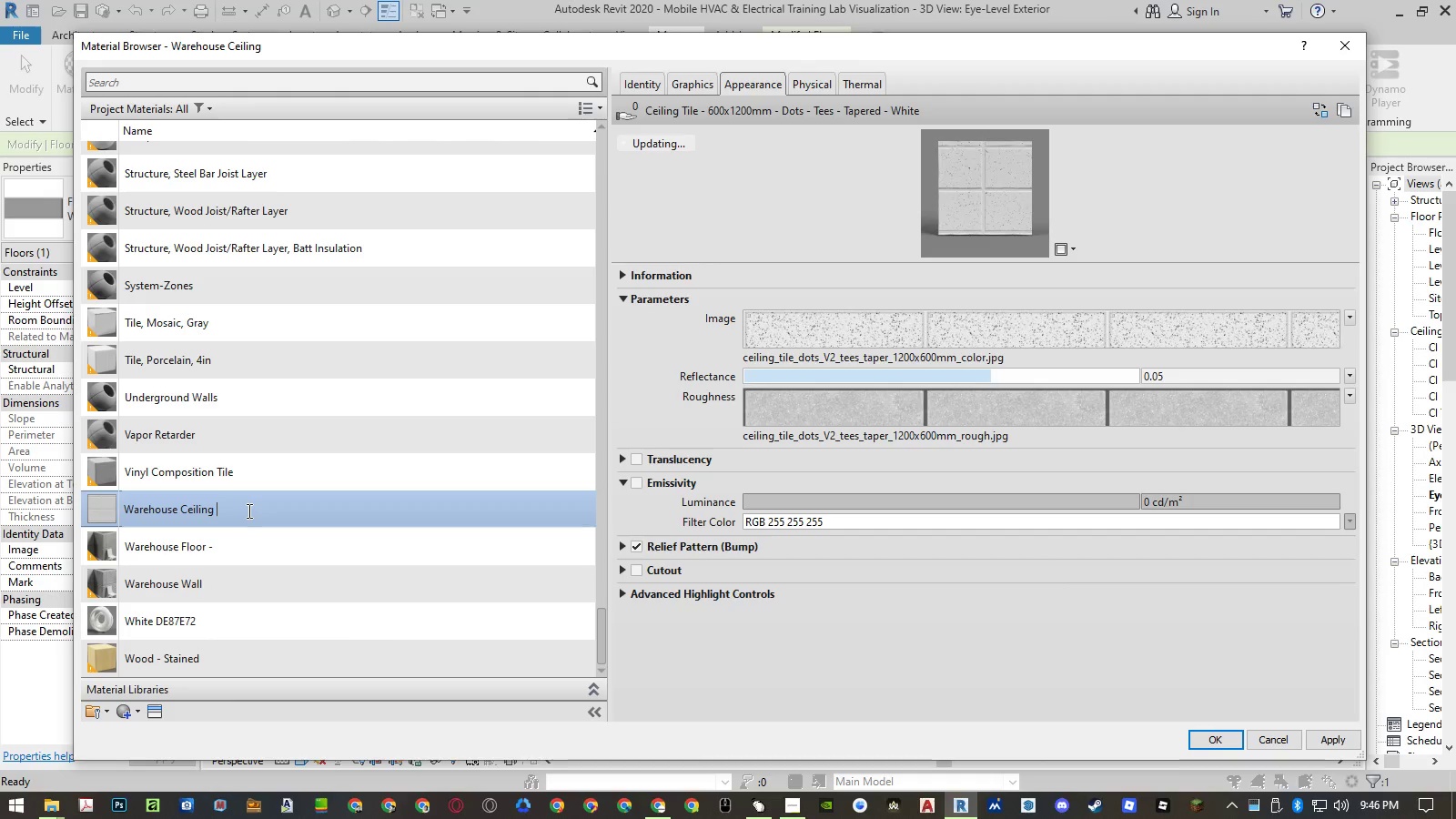 
key(Minus)
 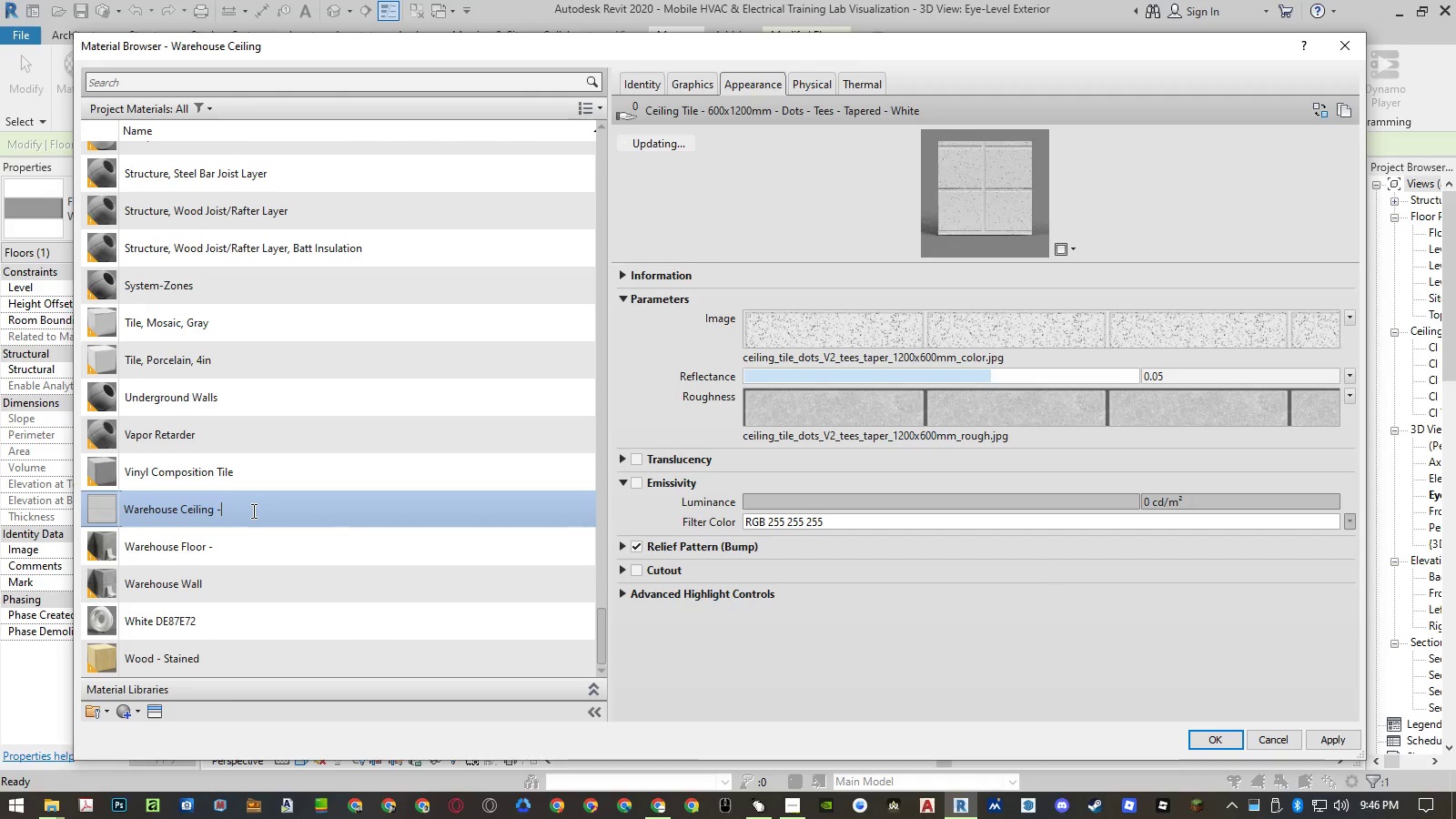 
key(Control+ControlLeft)
 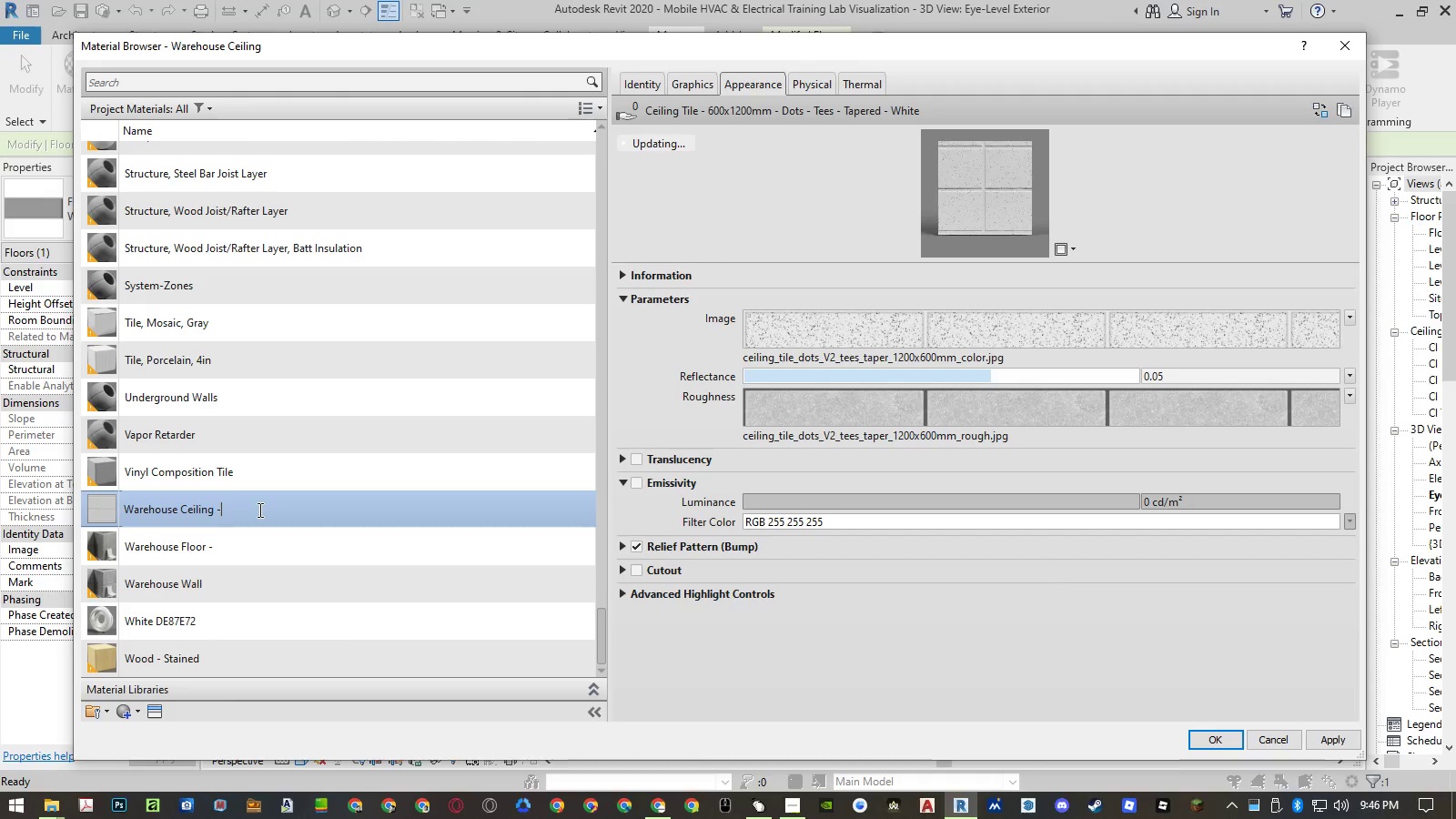 
key(Control+V)
 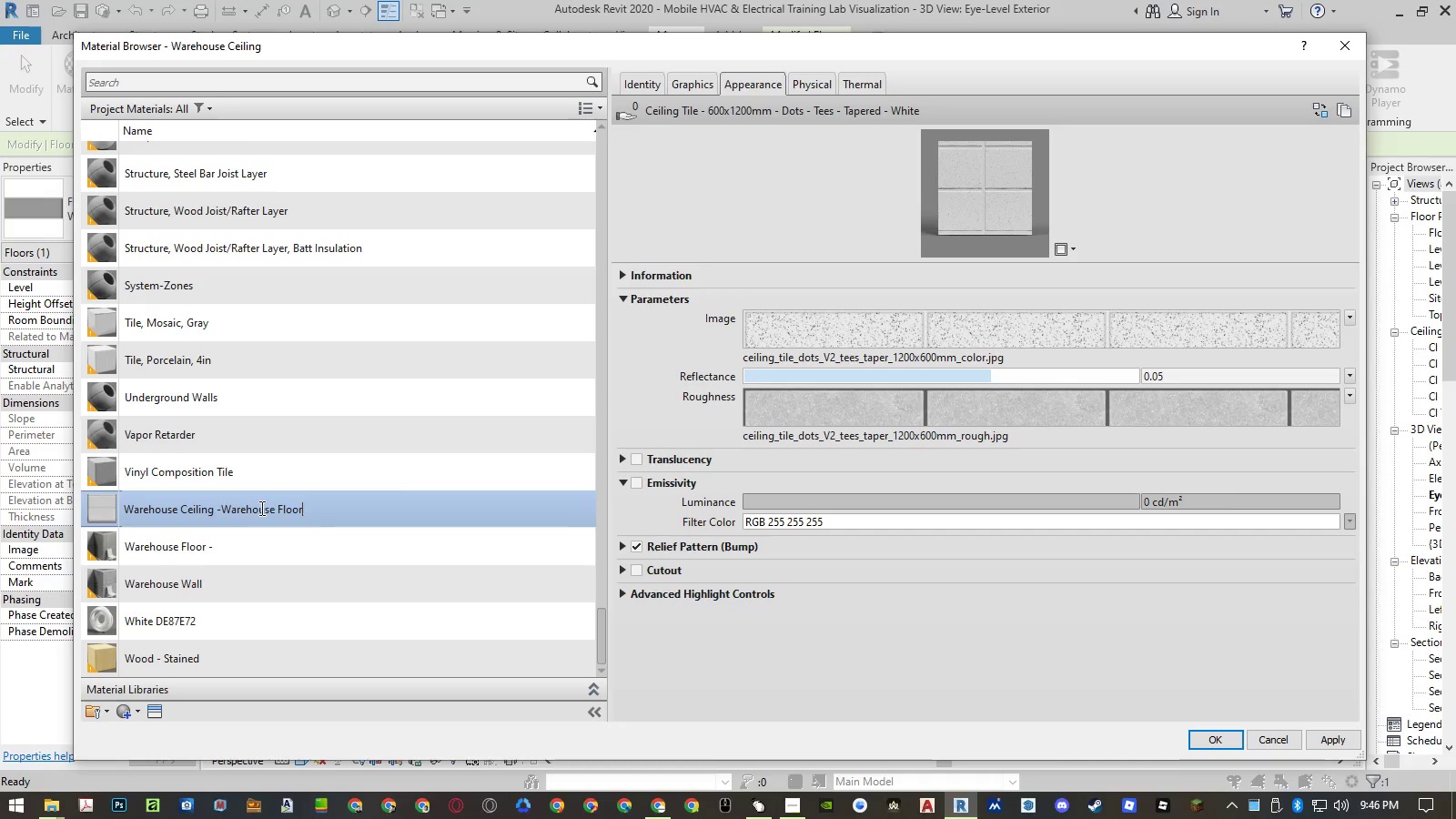 
left_click([243, 509])
 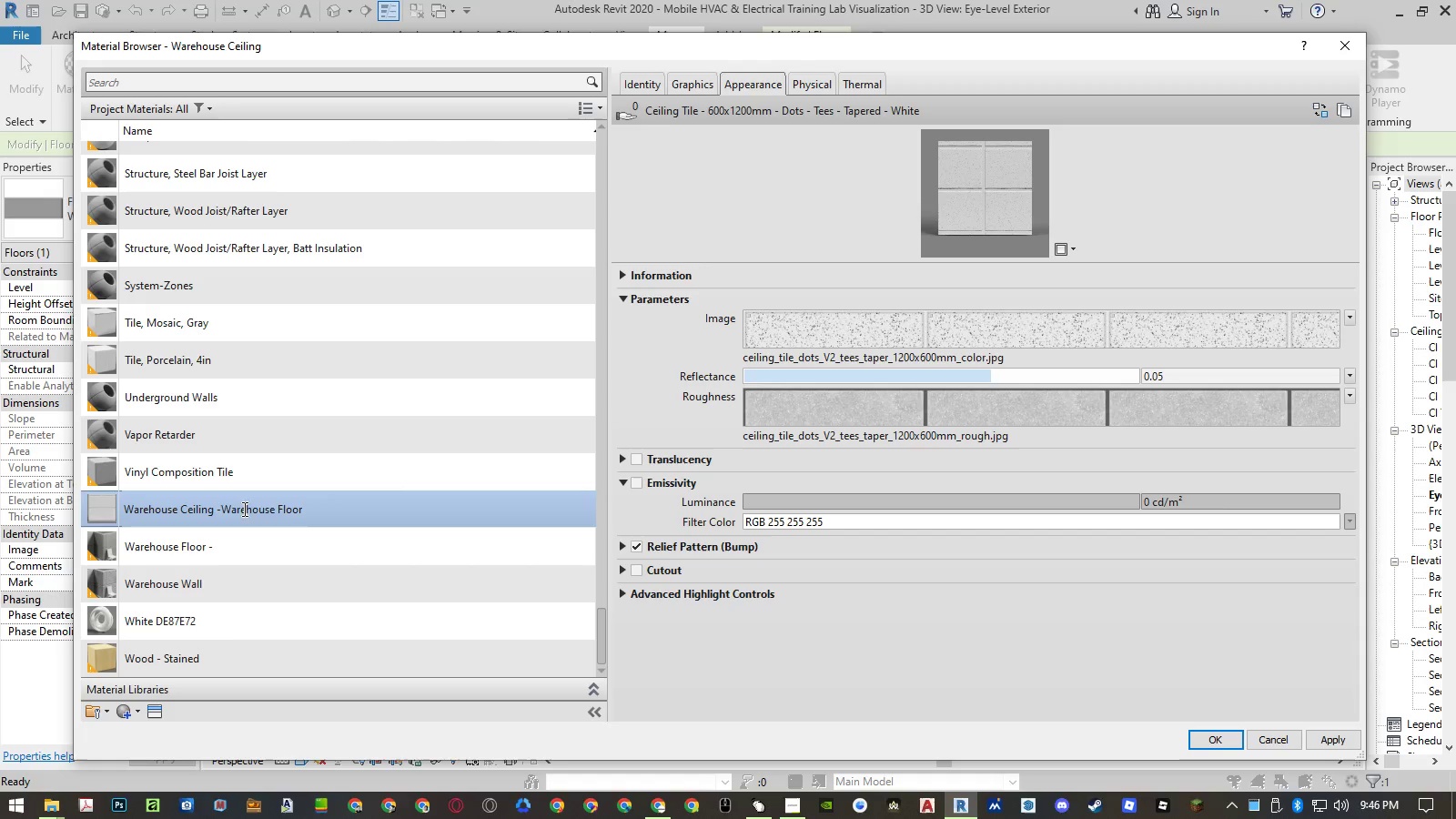 
left_click_drag(start_coordinate=[243, 509], to_coordinate=[348, 511])
 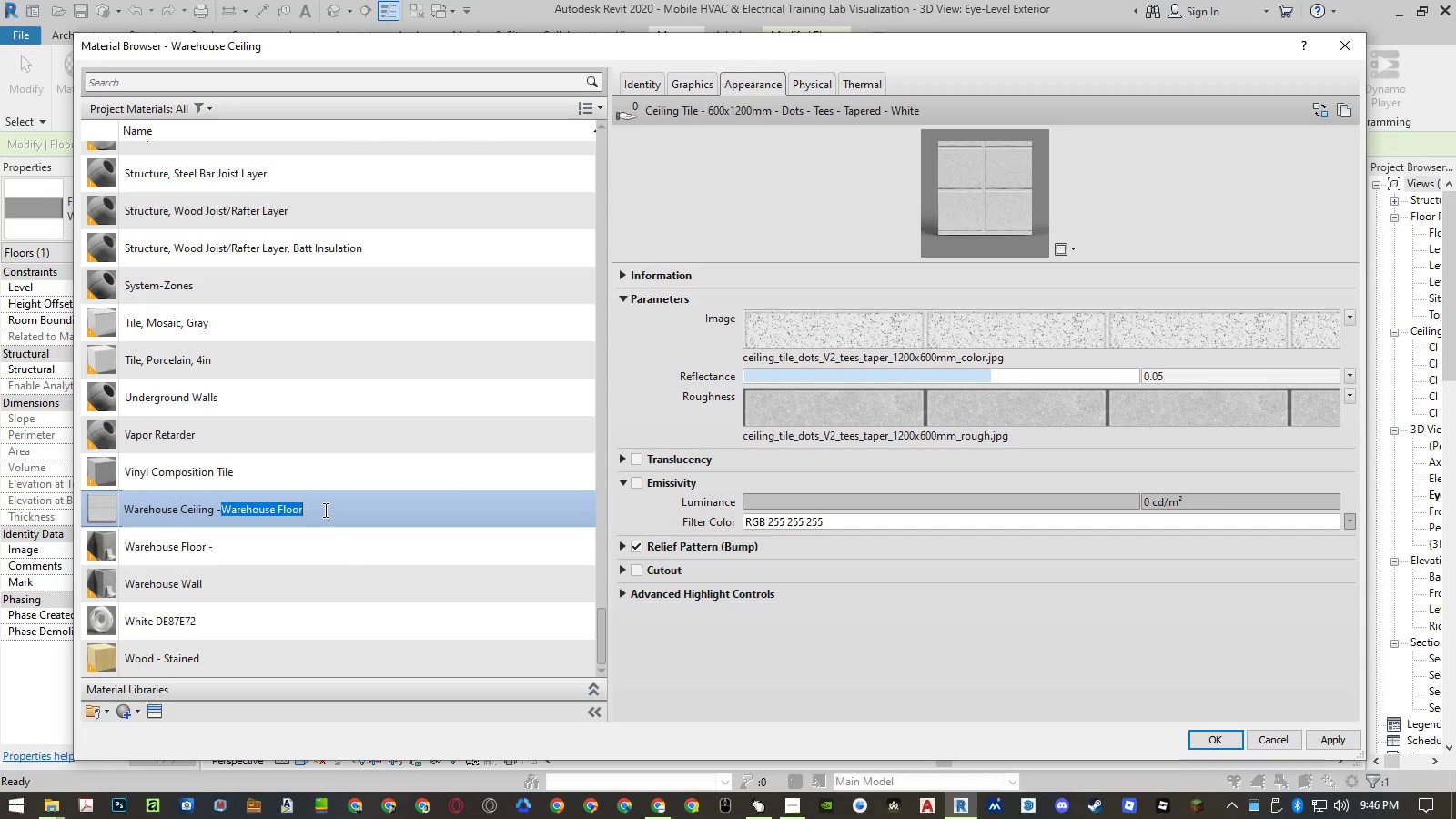 
key(Backspace)
 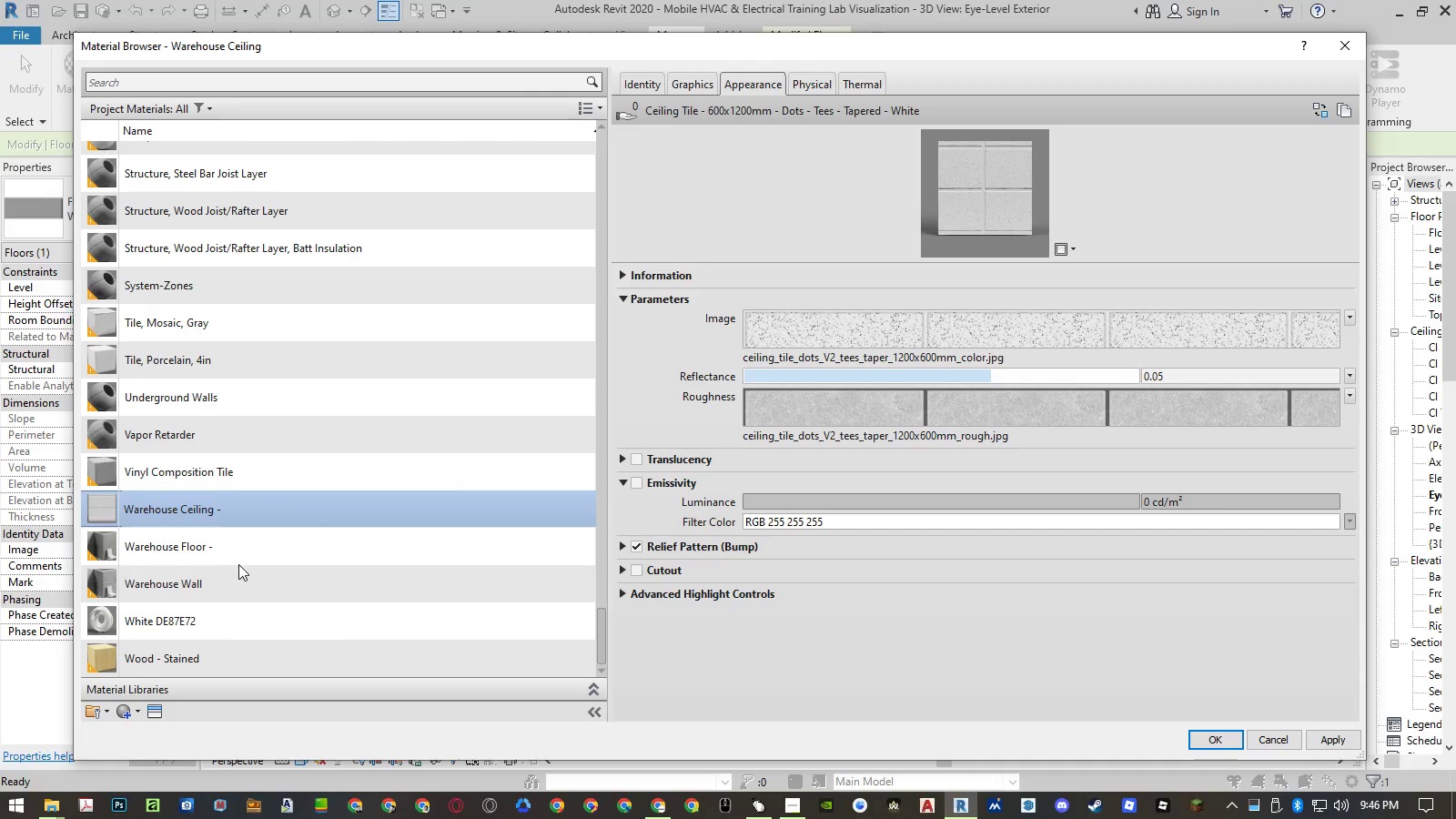 
left_click([215, 579])
 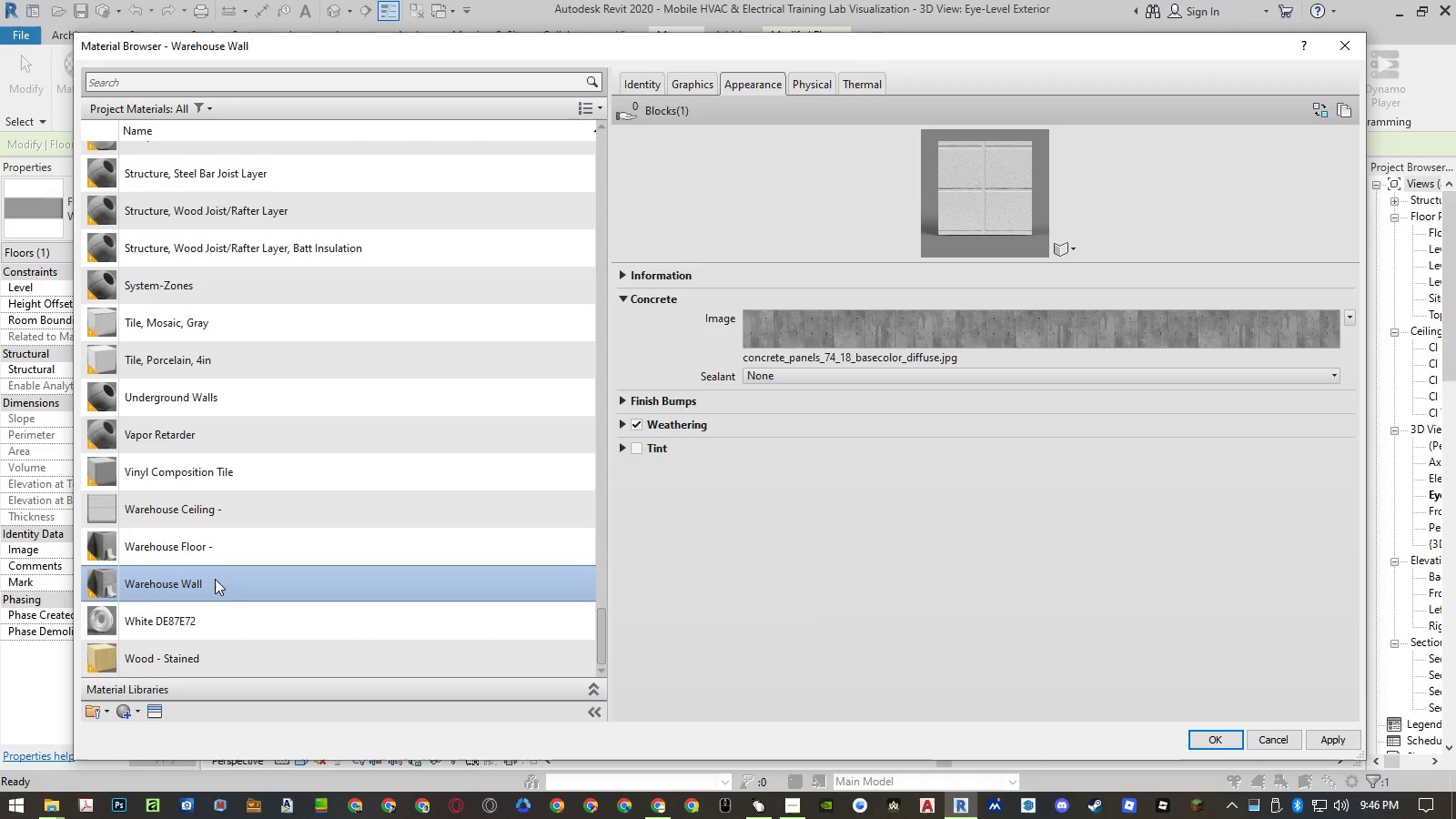 
right_click([215, 579])
 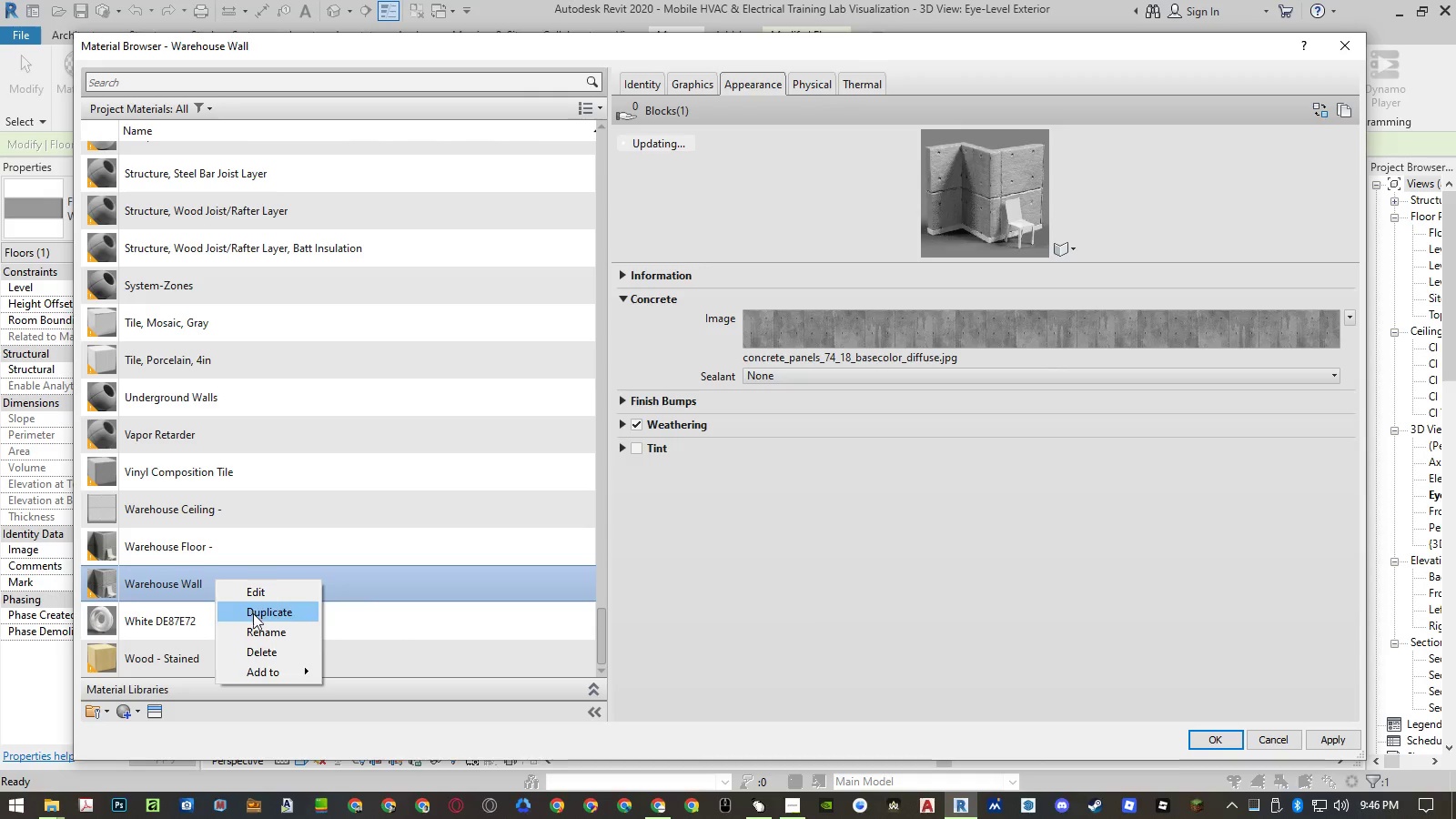 
left_click([254, 627])
 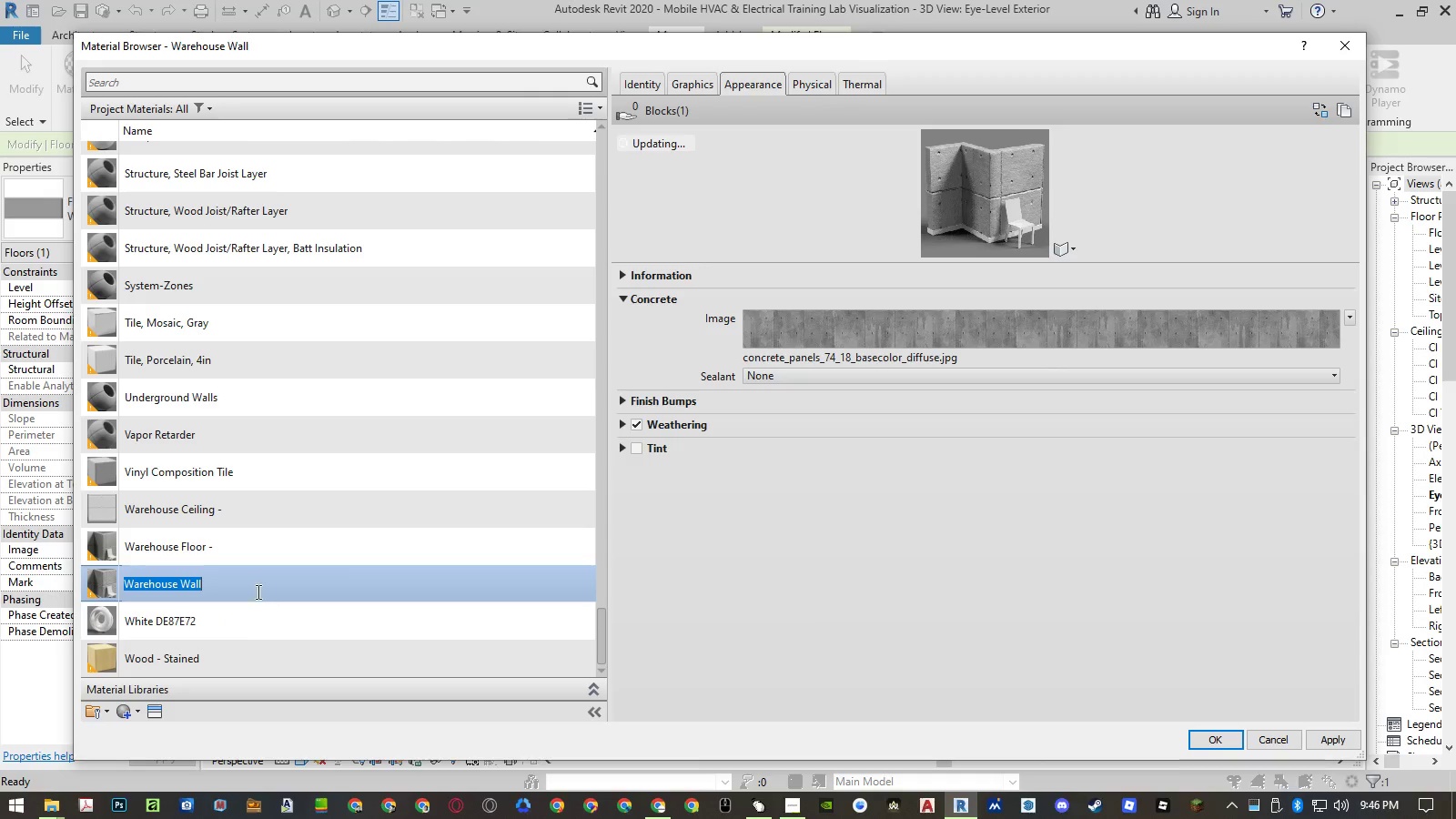 
left_click([256, 589])
 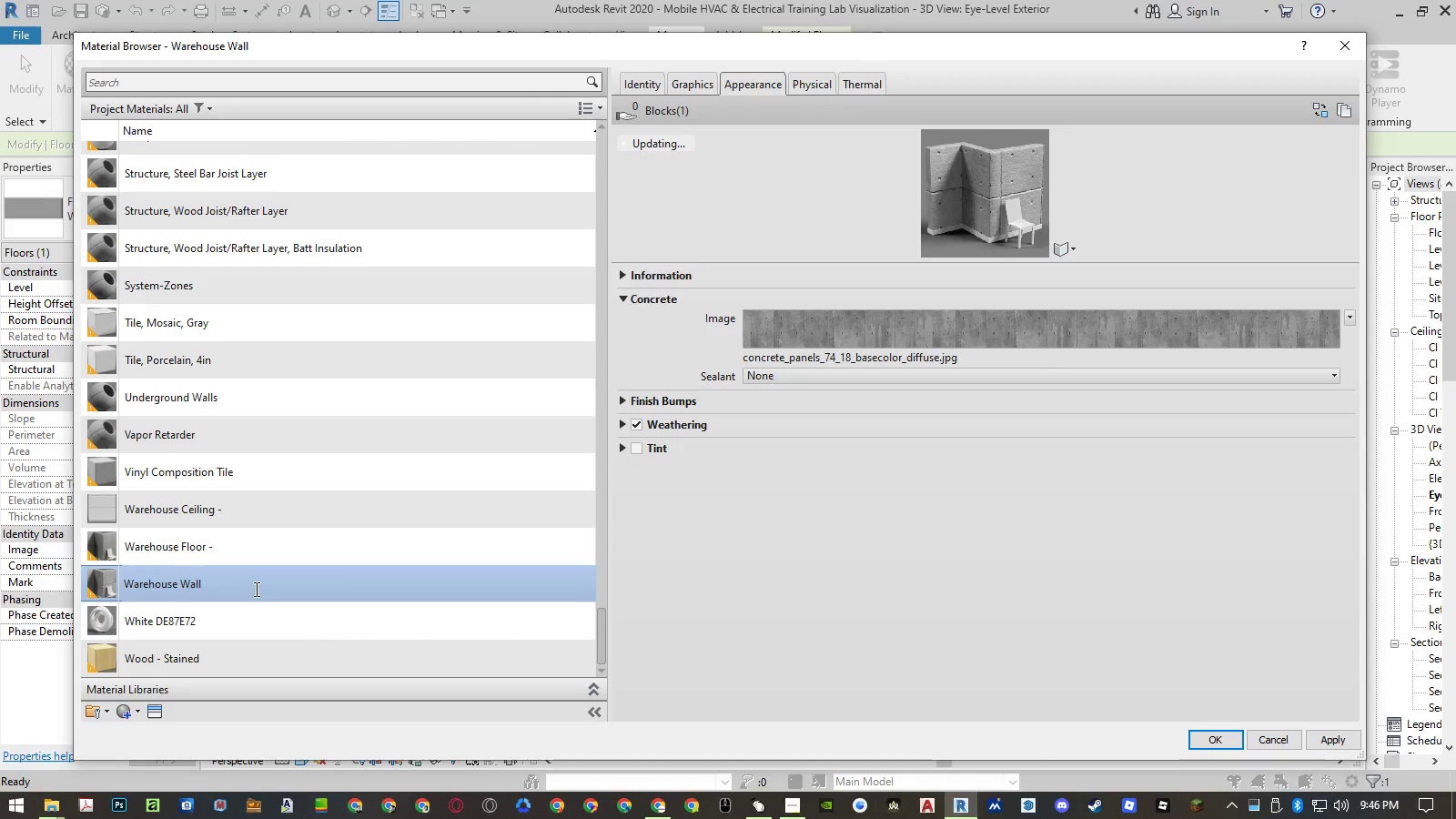 
key(Space)
 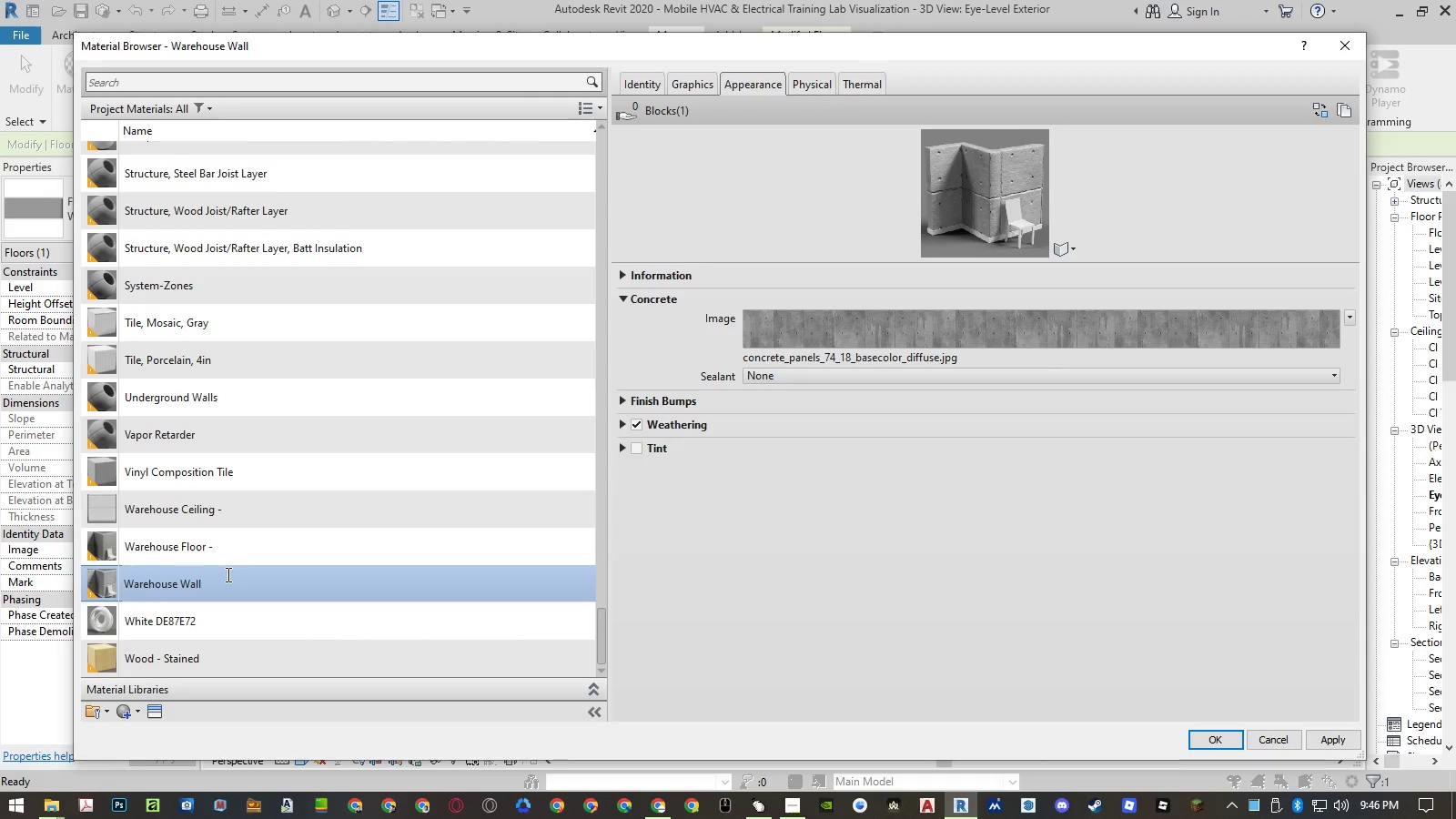 
key(Minus)
 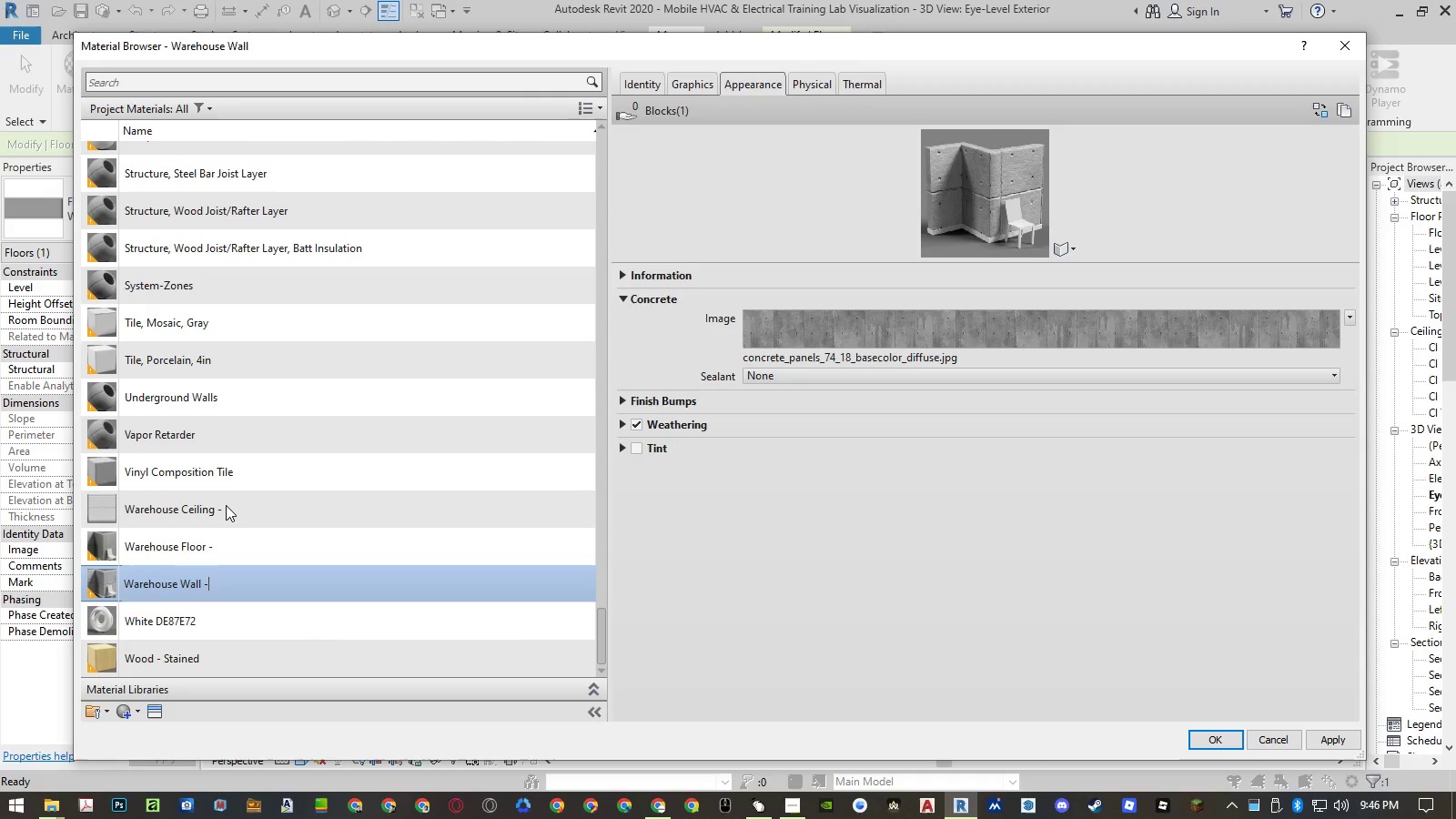 
left_click([226, 505])
 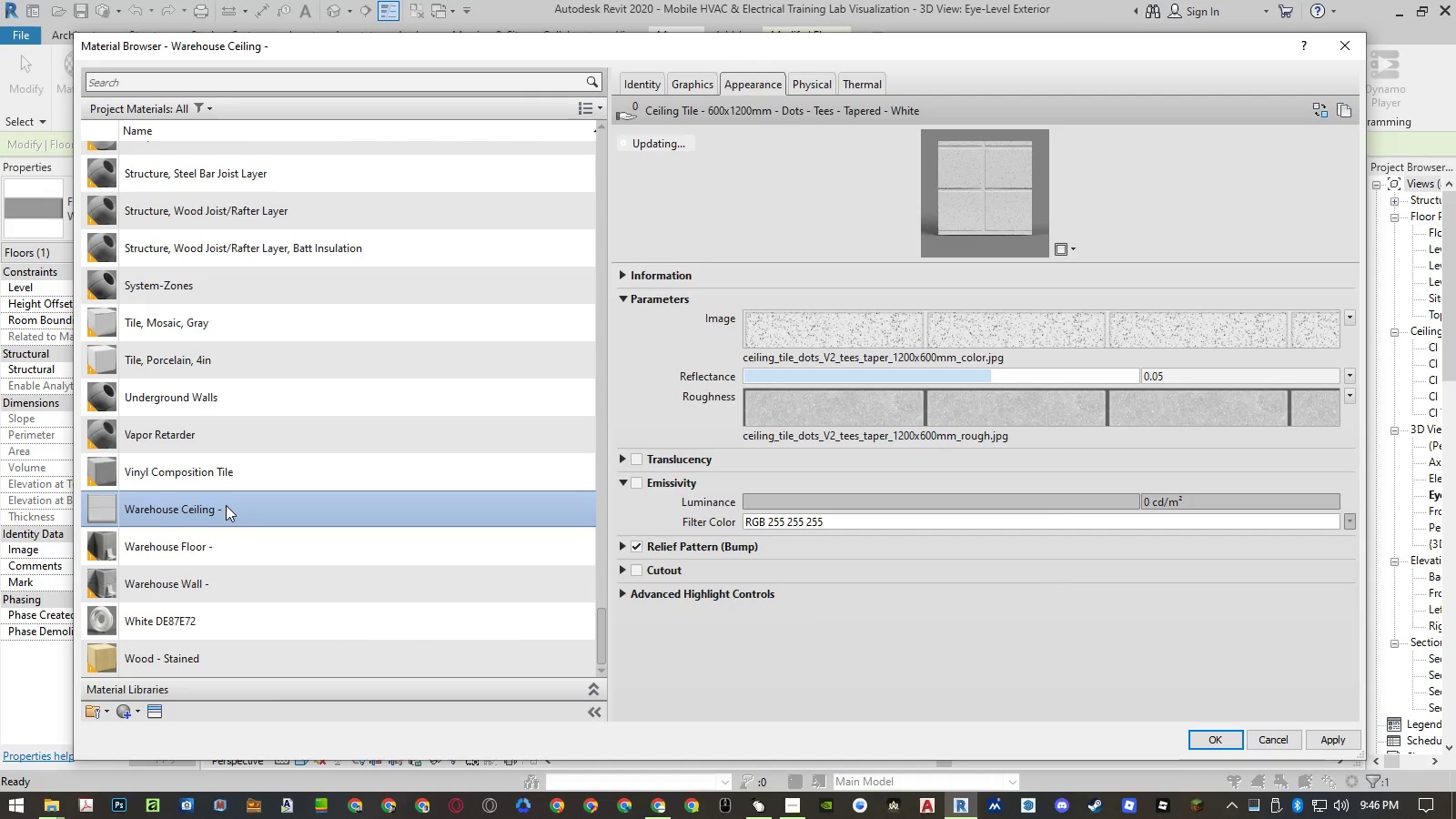 
right_click([226, 505])
 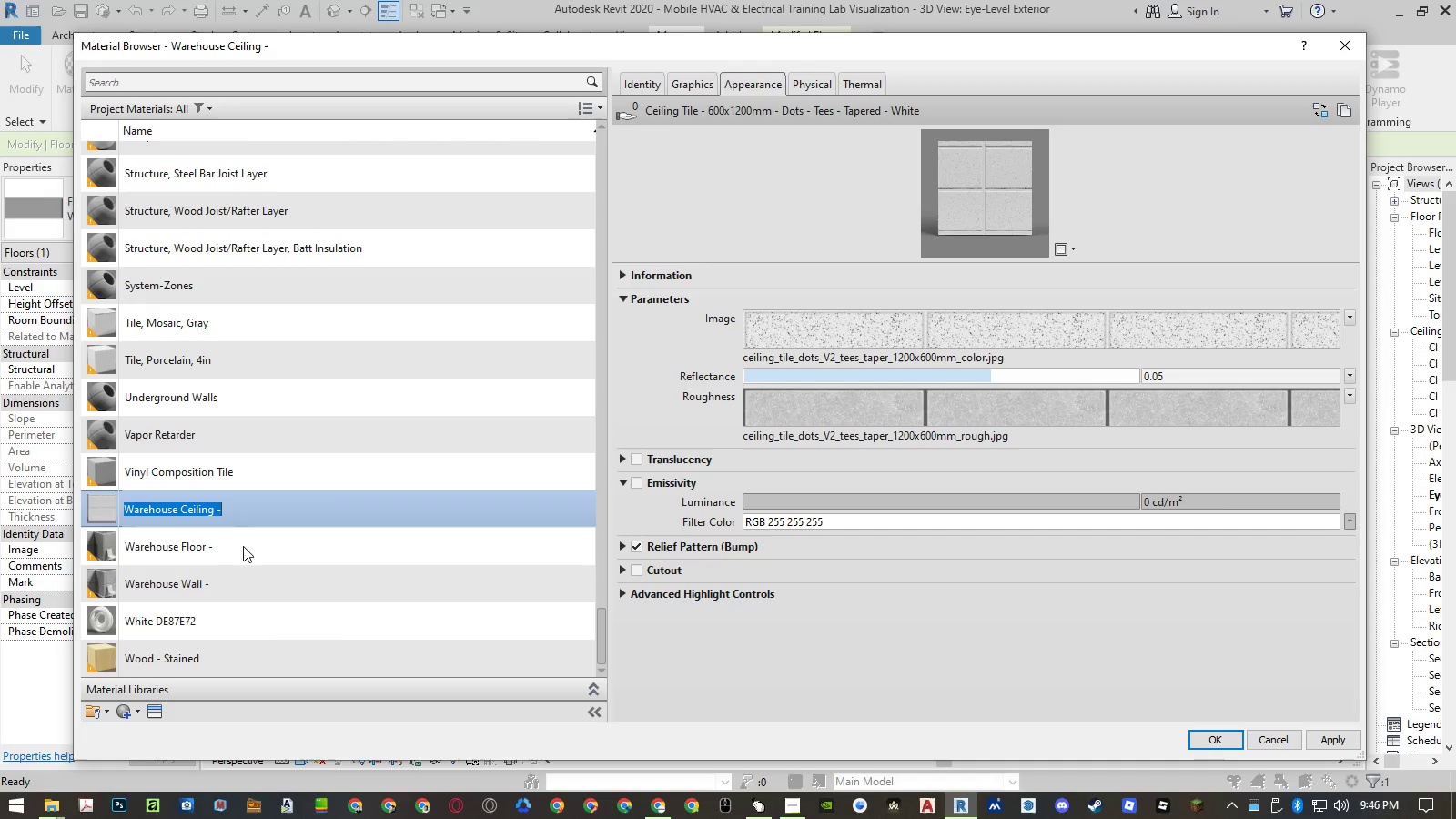 
double_click([238, 515])
 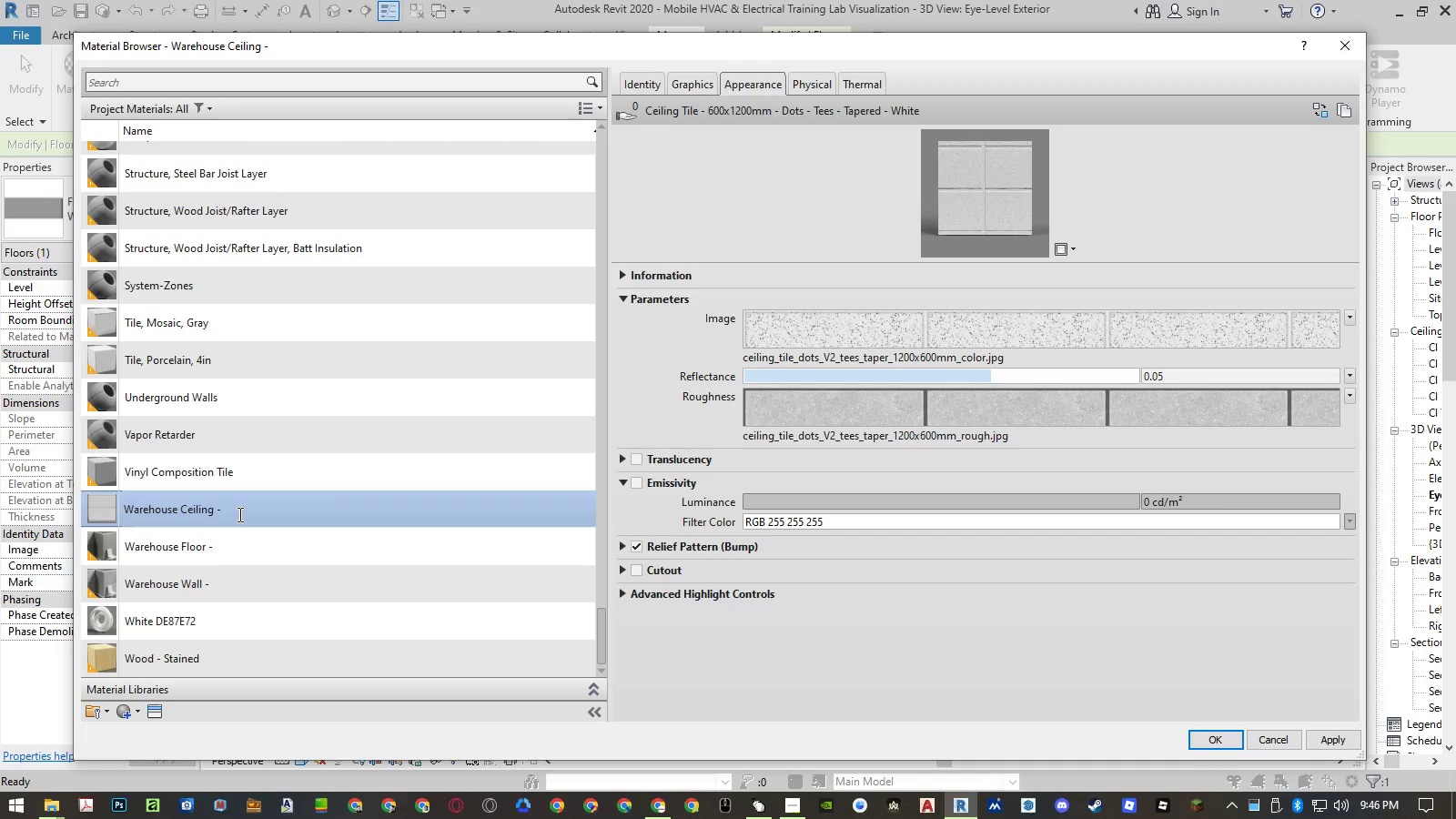 
key(Backspace)
 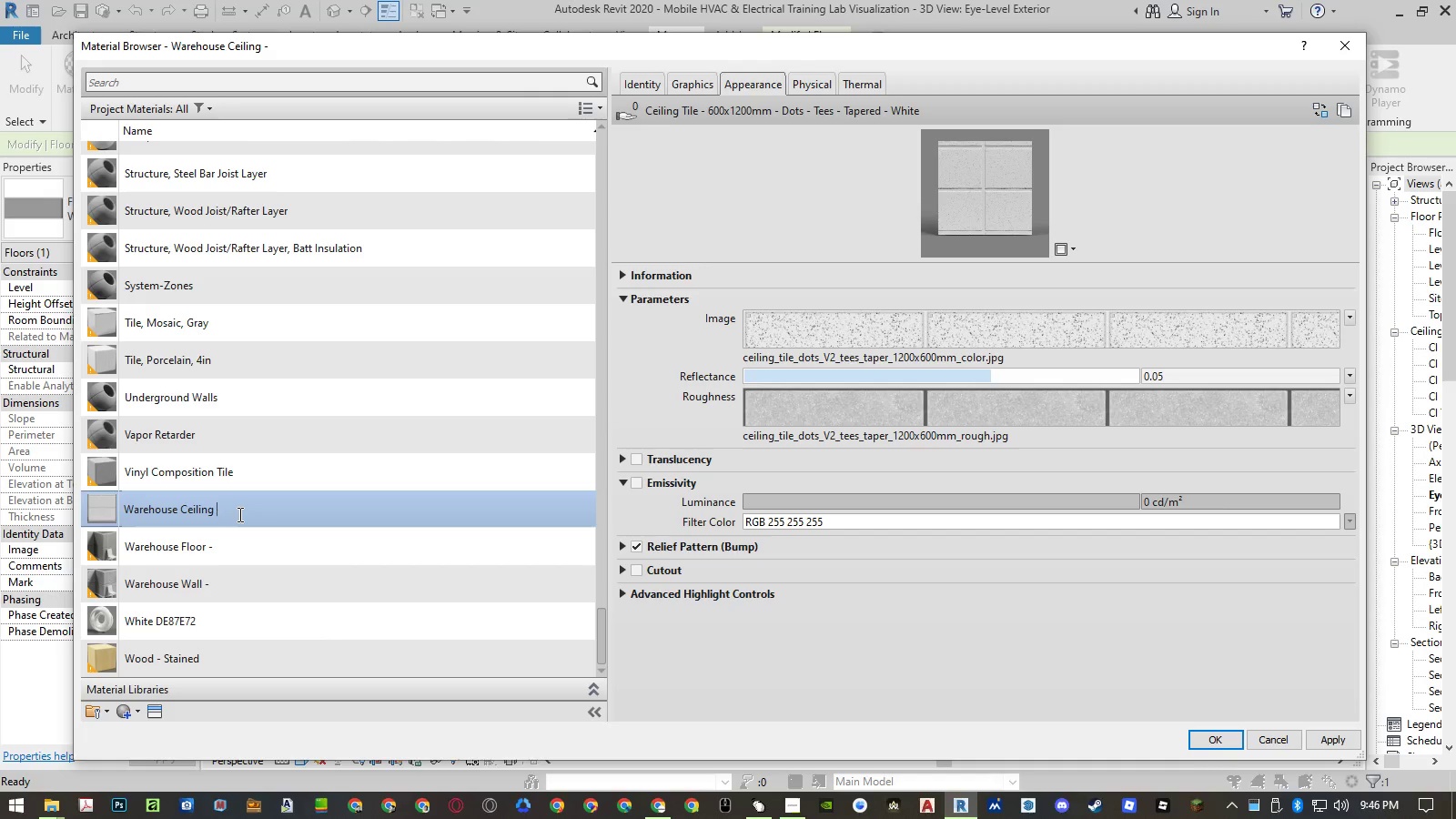 
key(Backspace)
 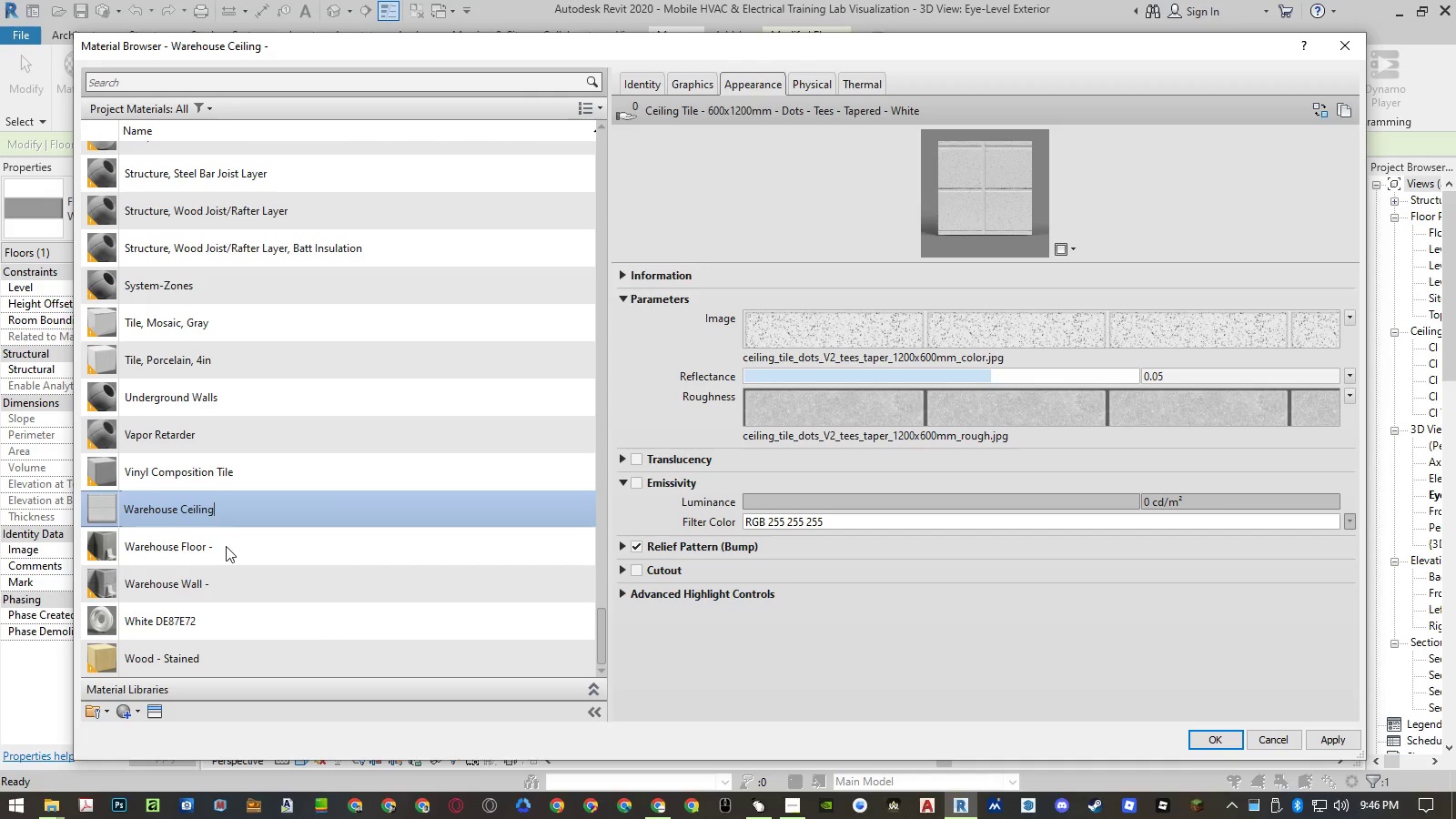 
left_click([226, 546])
 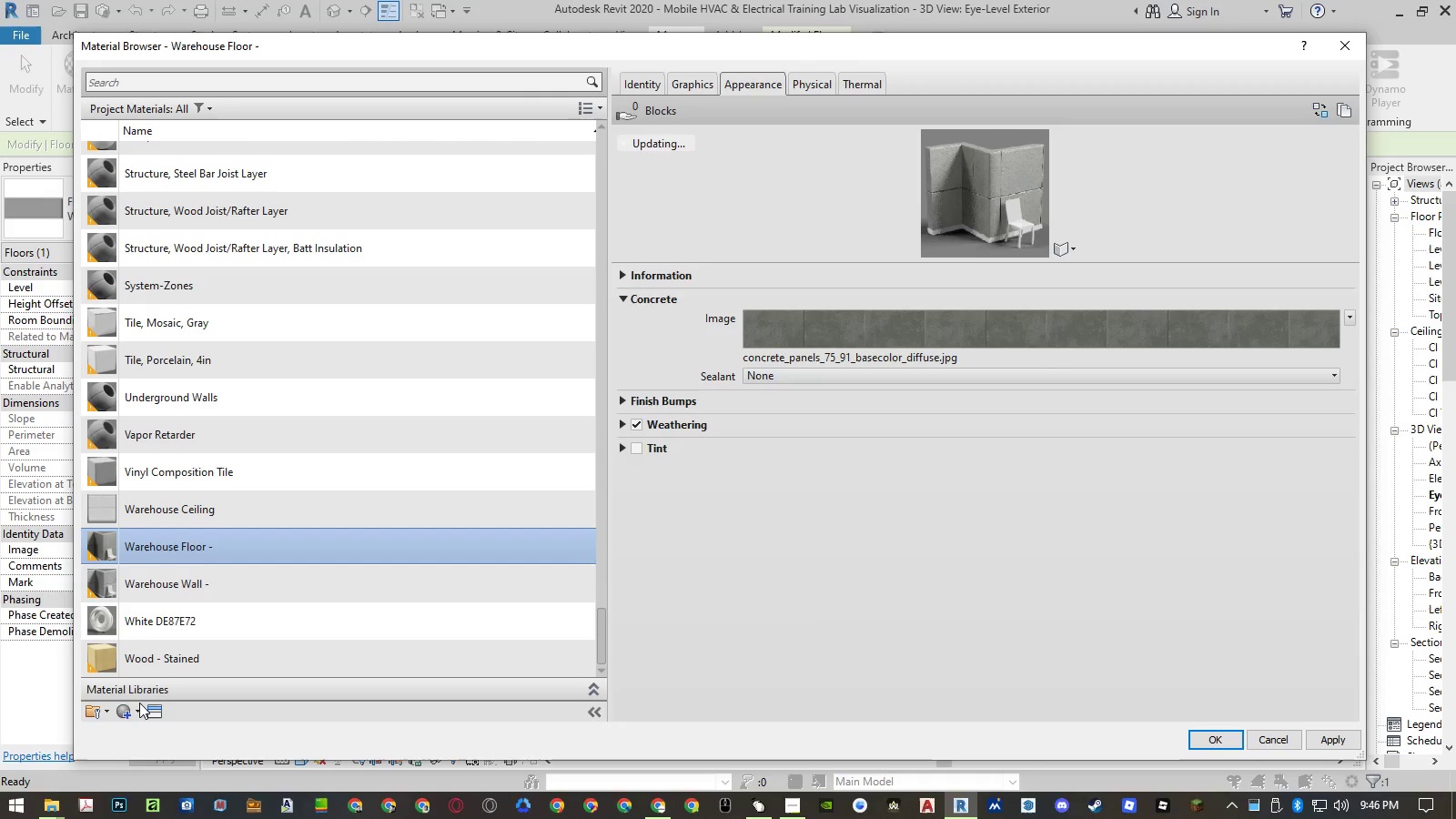 
left_click([129, 713])
 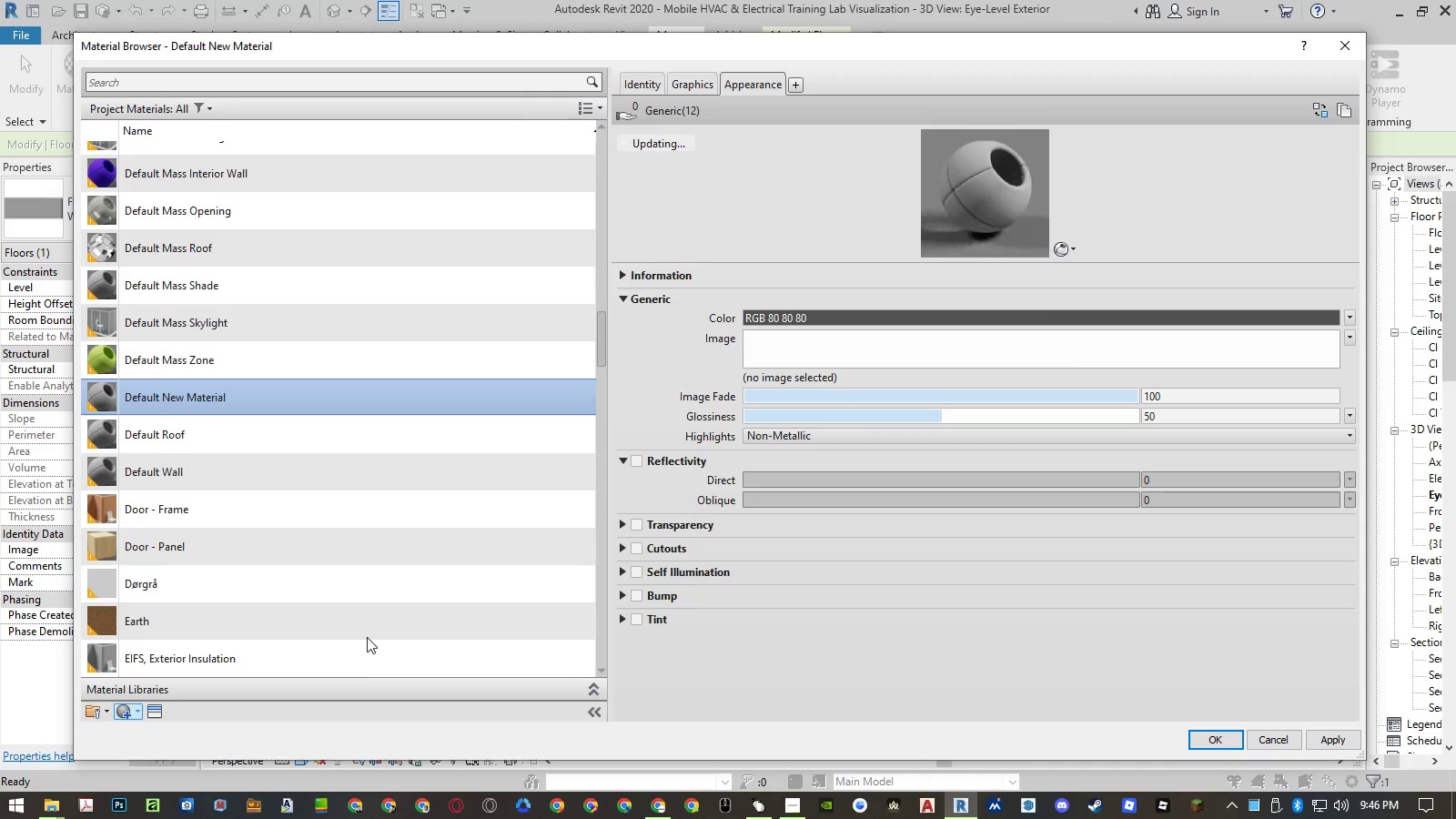 
right_click([299, 393])
 